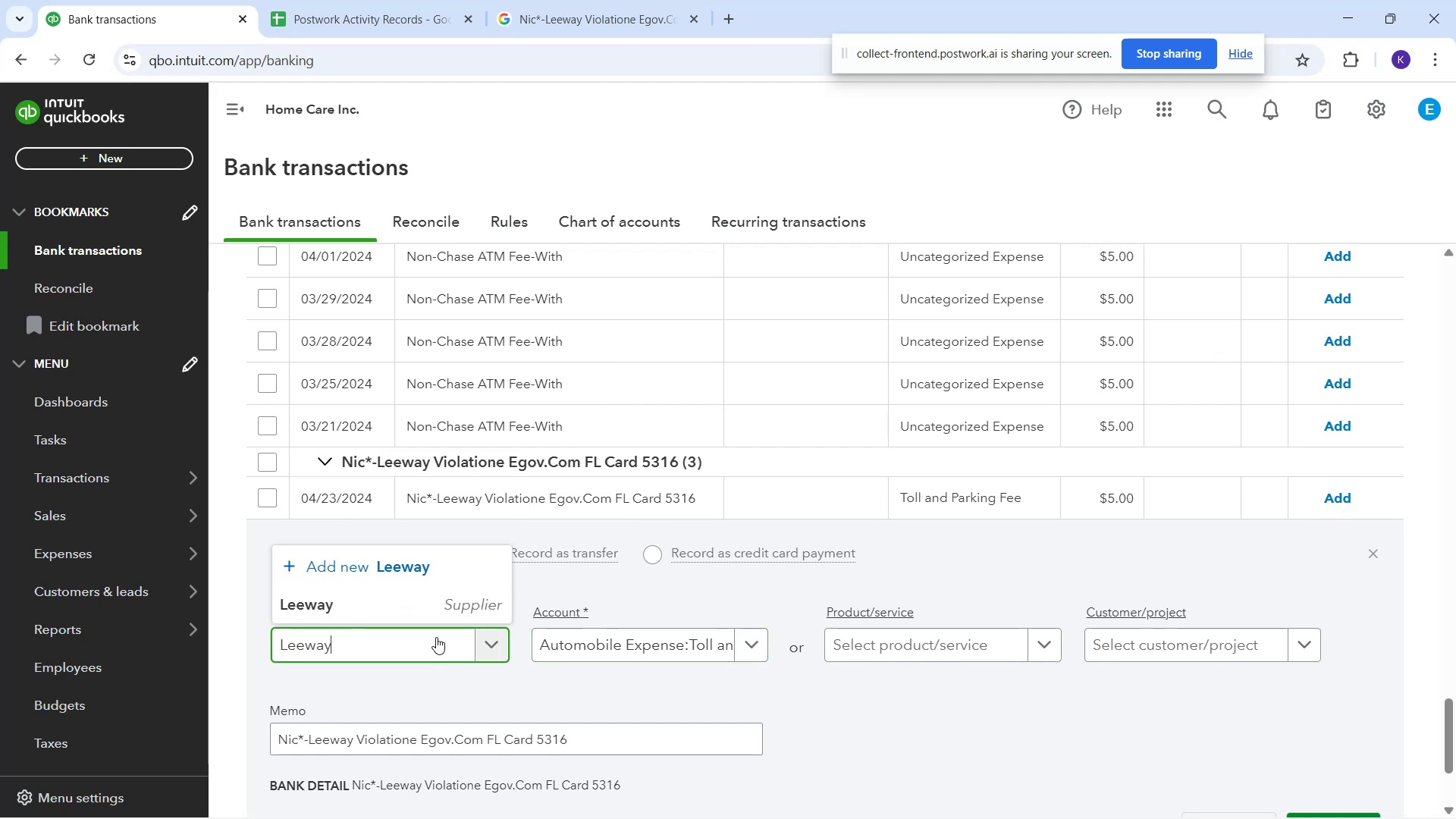 
left_click([422, 614])
 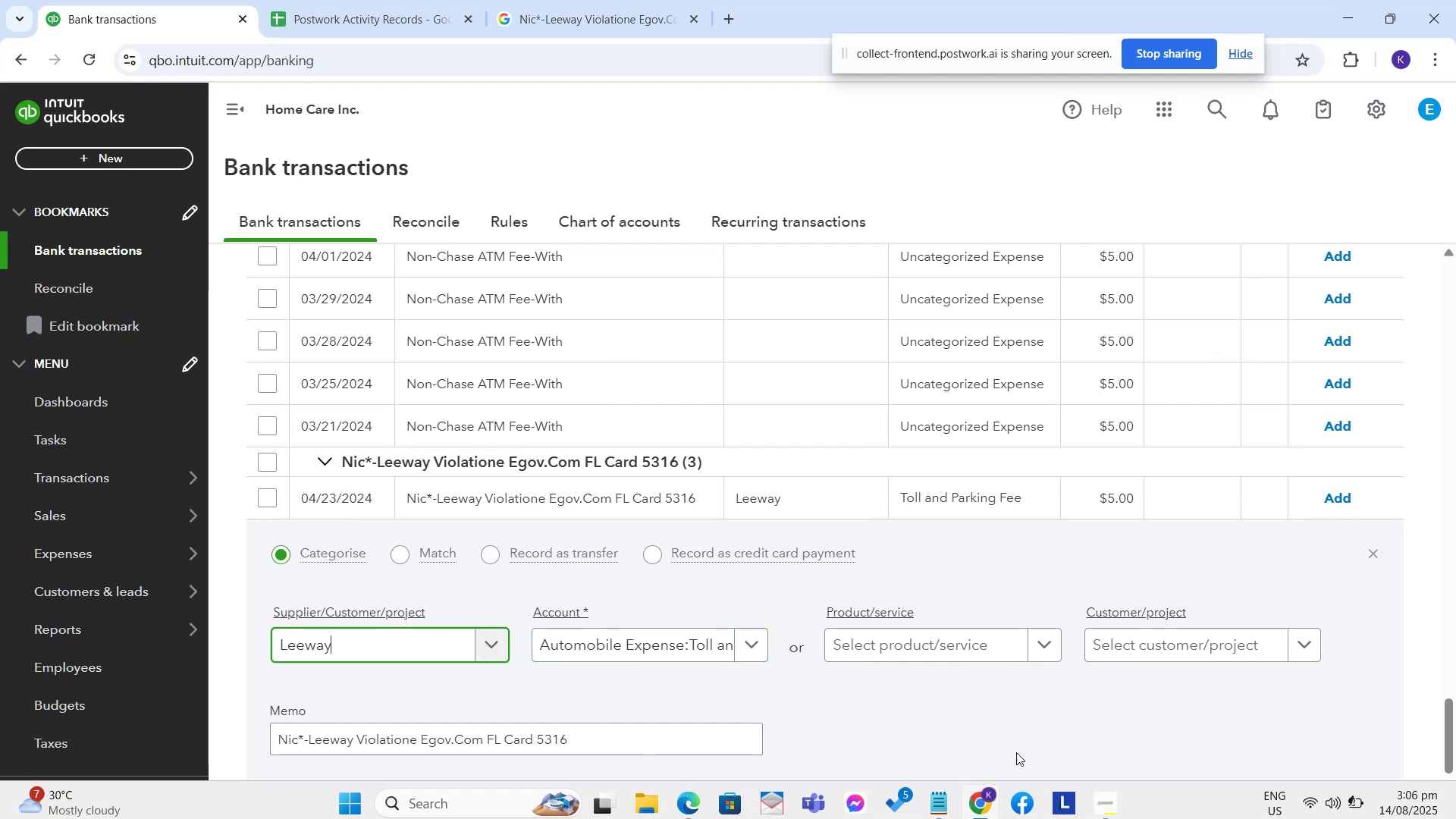 
scroll: coordinate [1093, 703], scroll_direction: down, amount: 1.0
 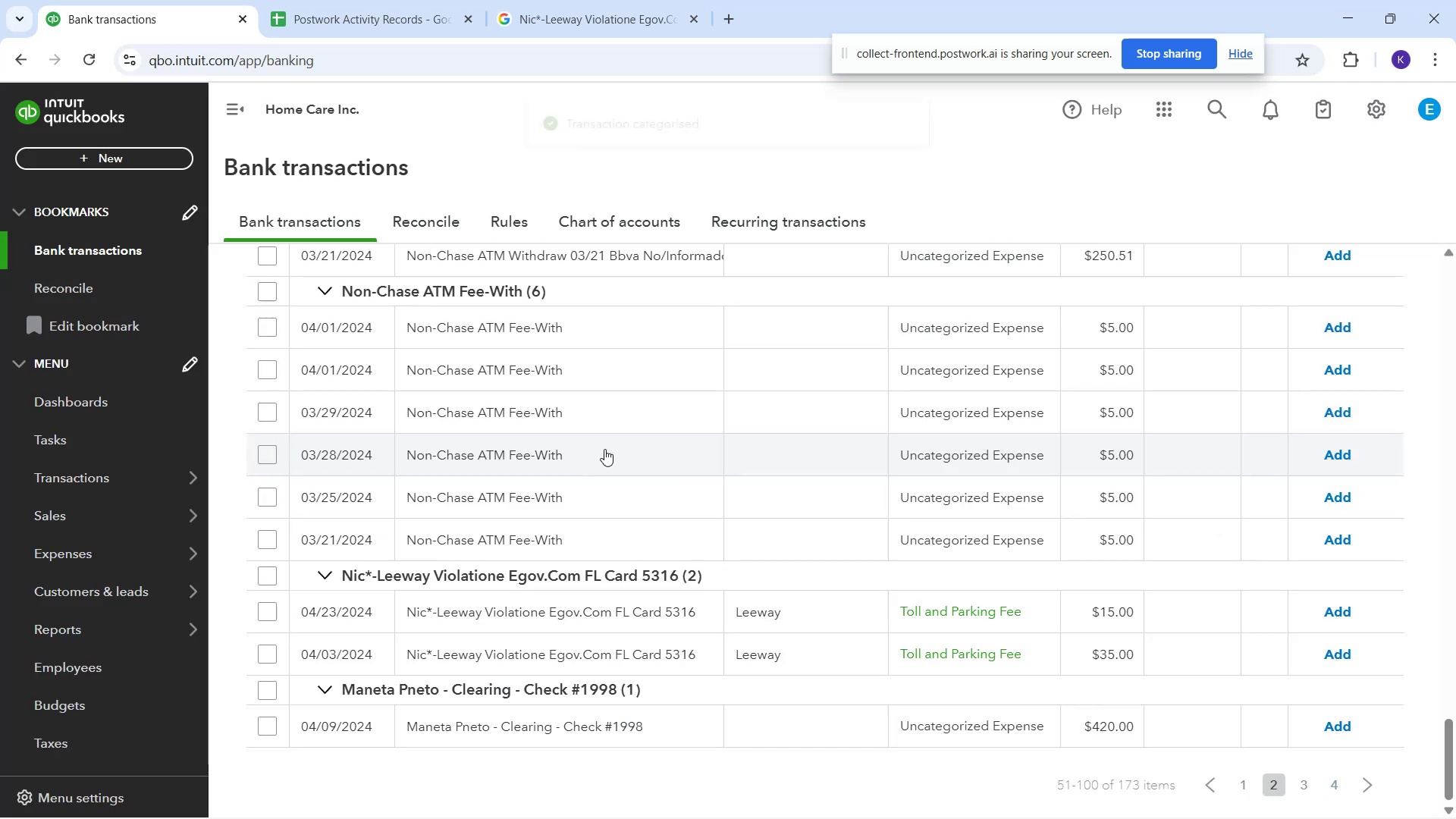 
wait(9.46)
 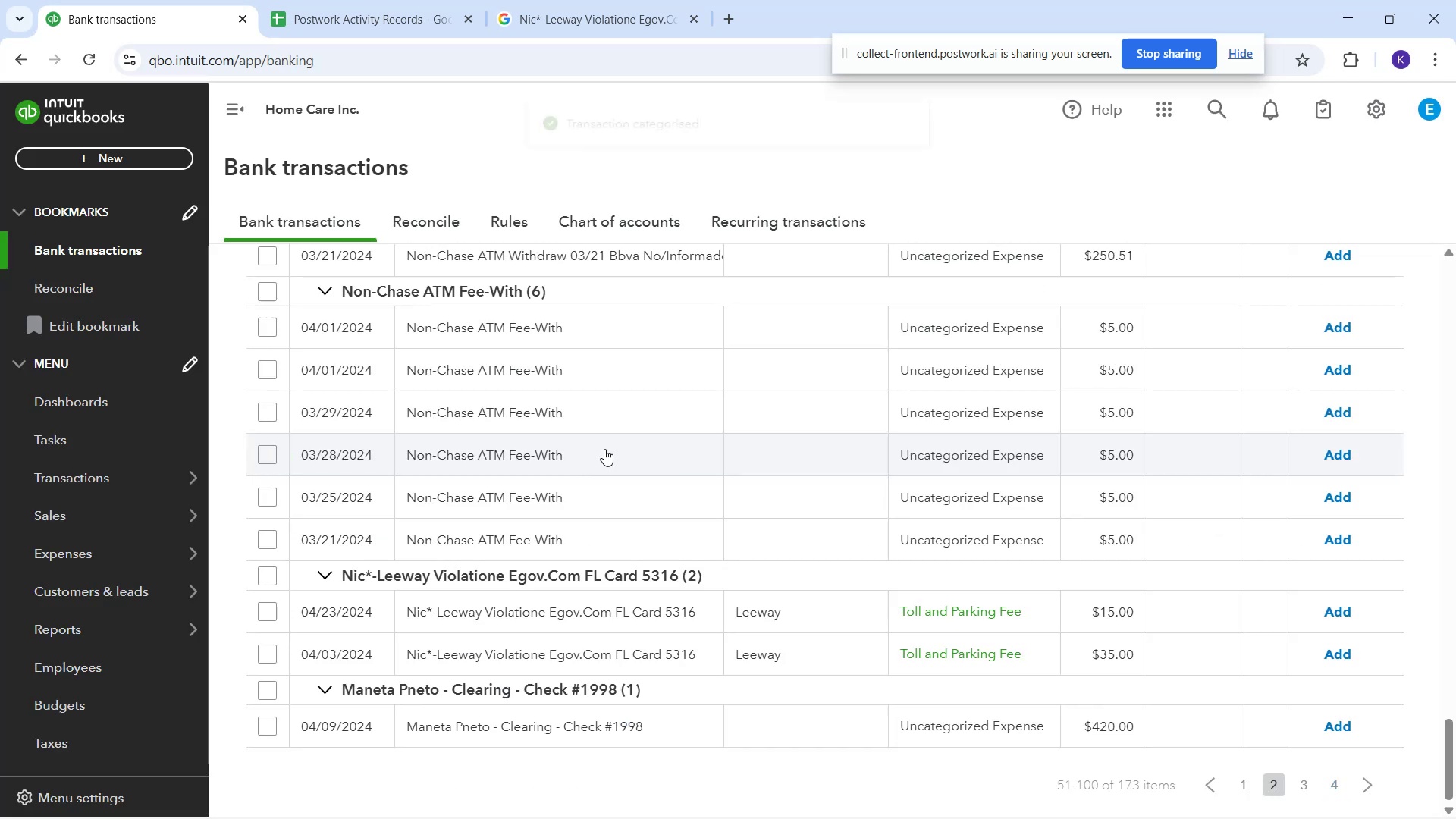 
left_click([1328, 613])
 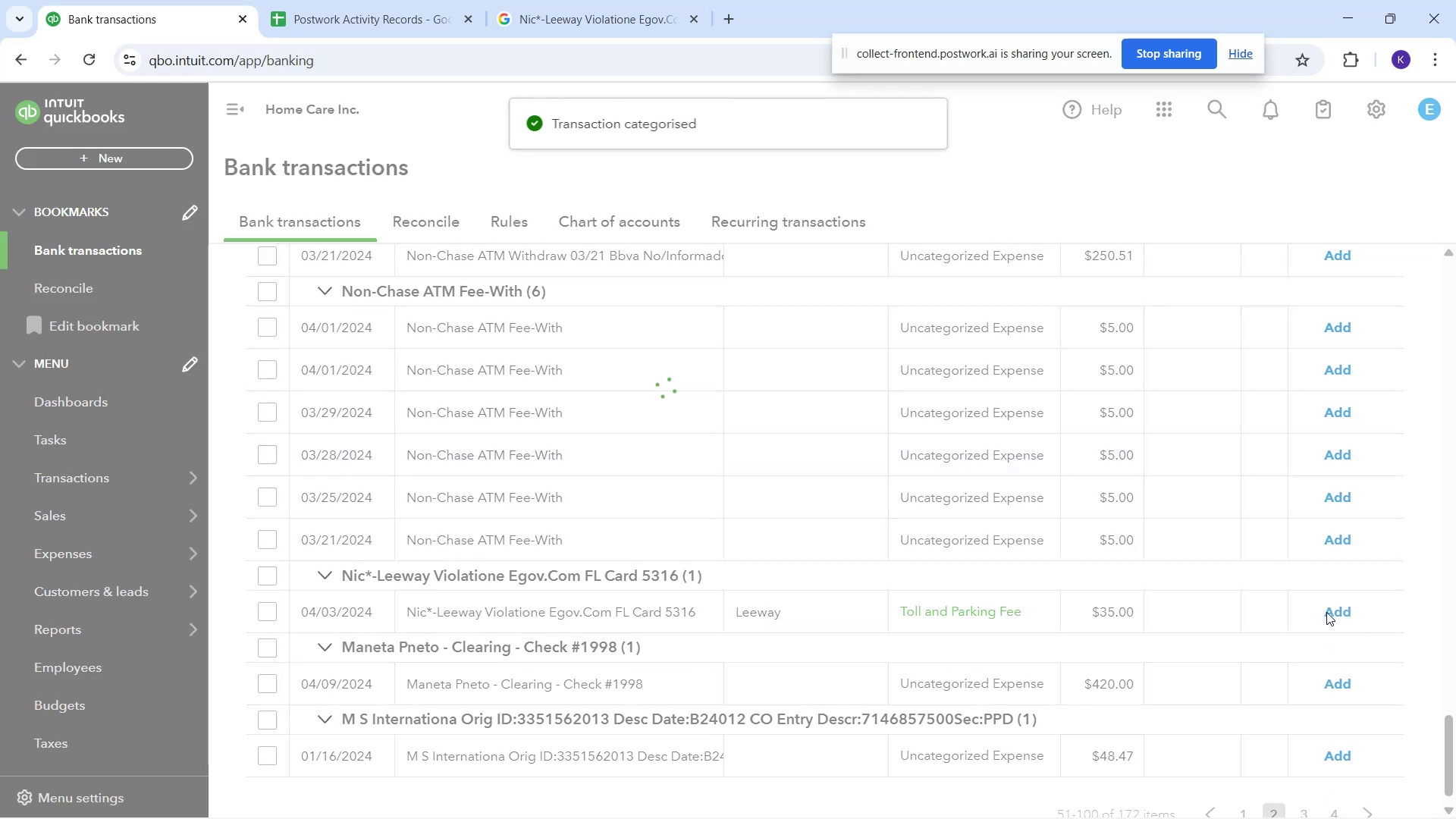 
left_click([1326, 612])
 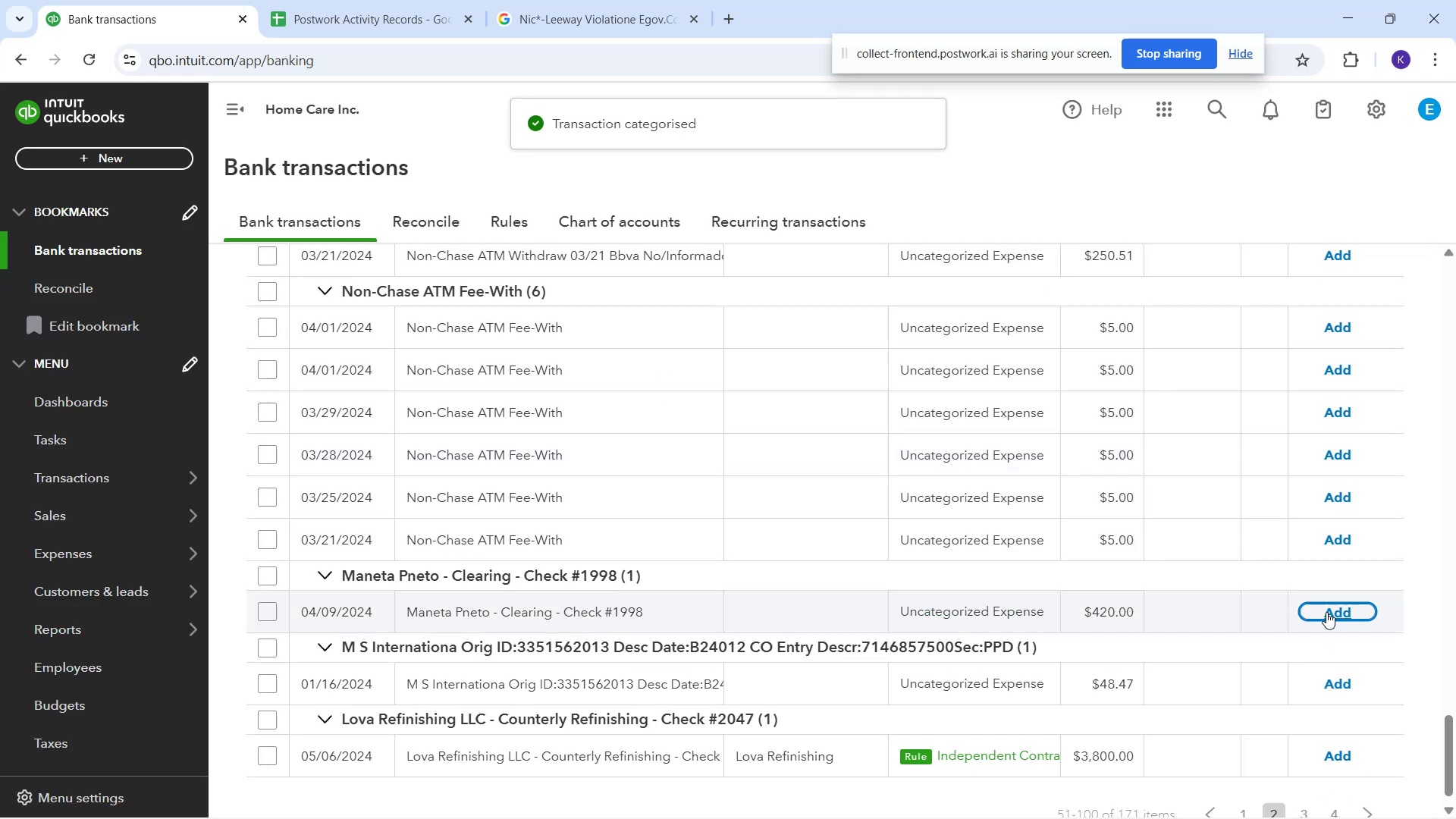 
scroll: coordinate [1285, 574], scroll_direction: down, amount: 3.0
 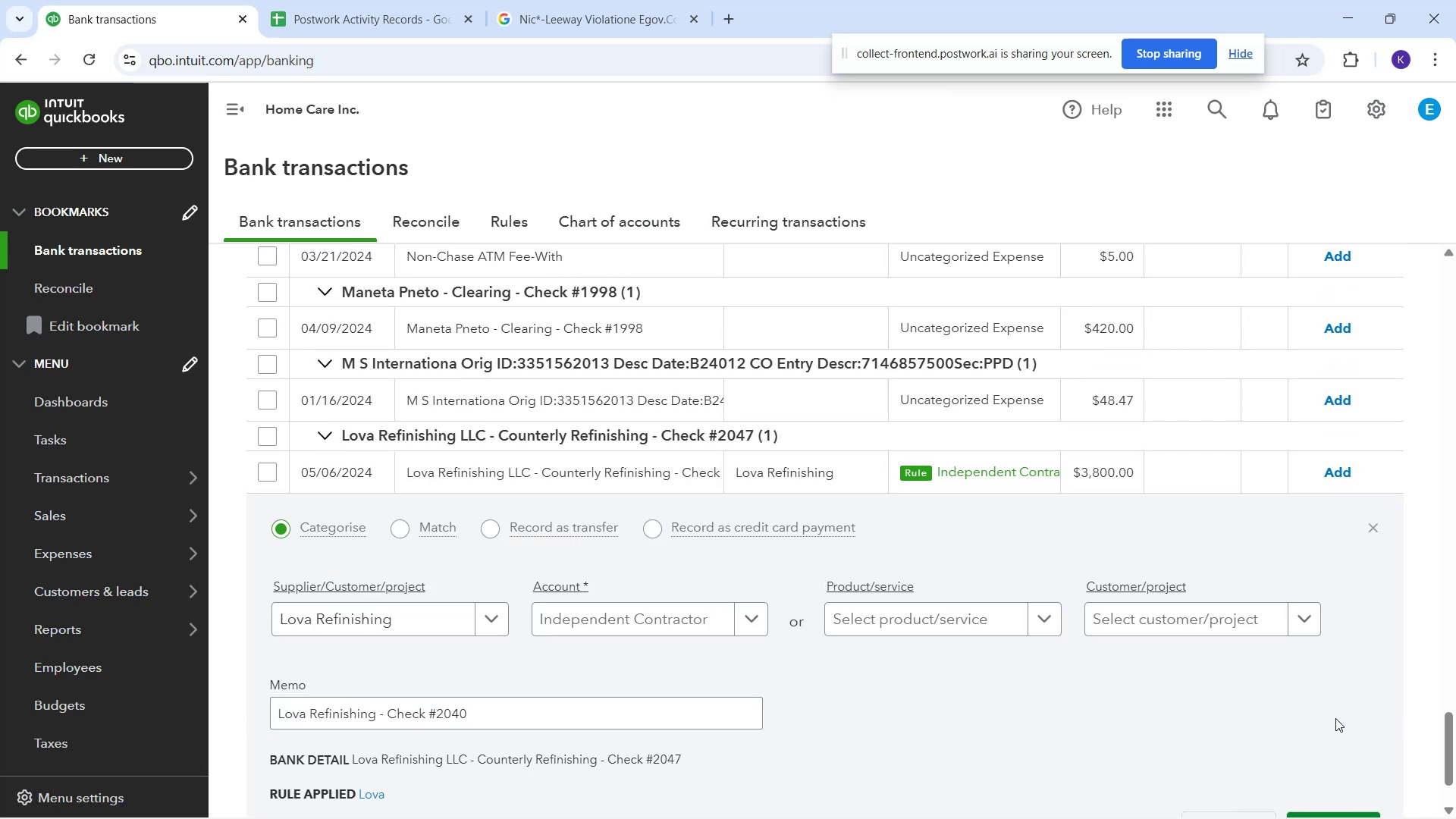 
wait(6.98)
 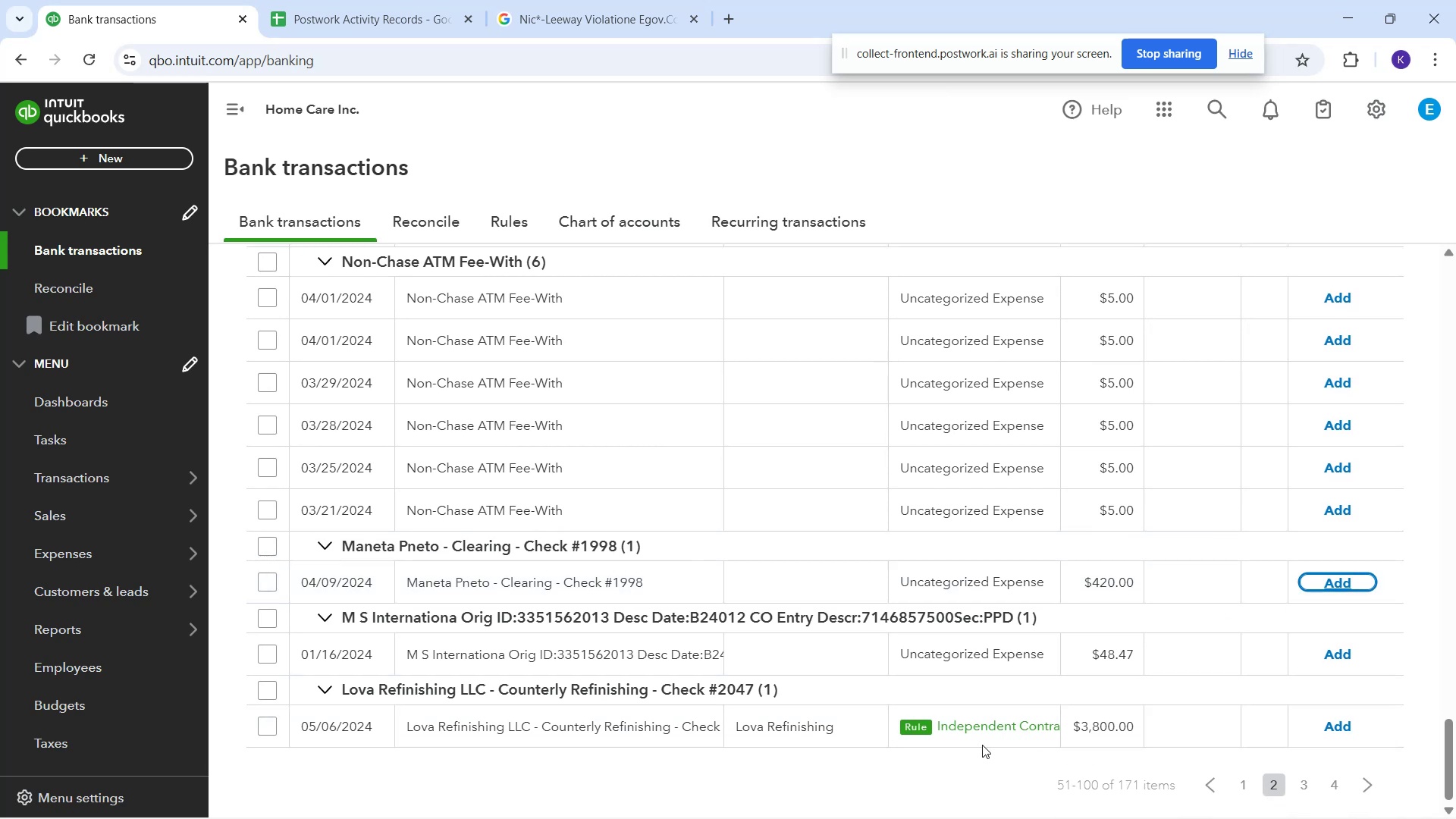 
left_click([1356, 474])
 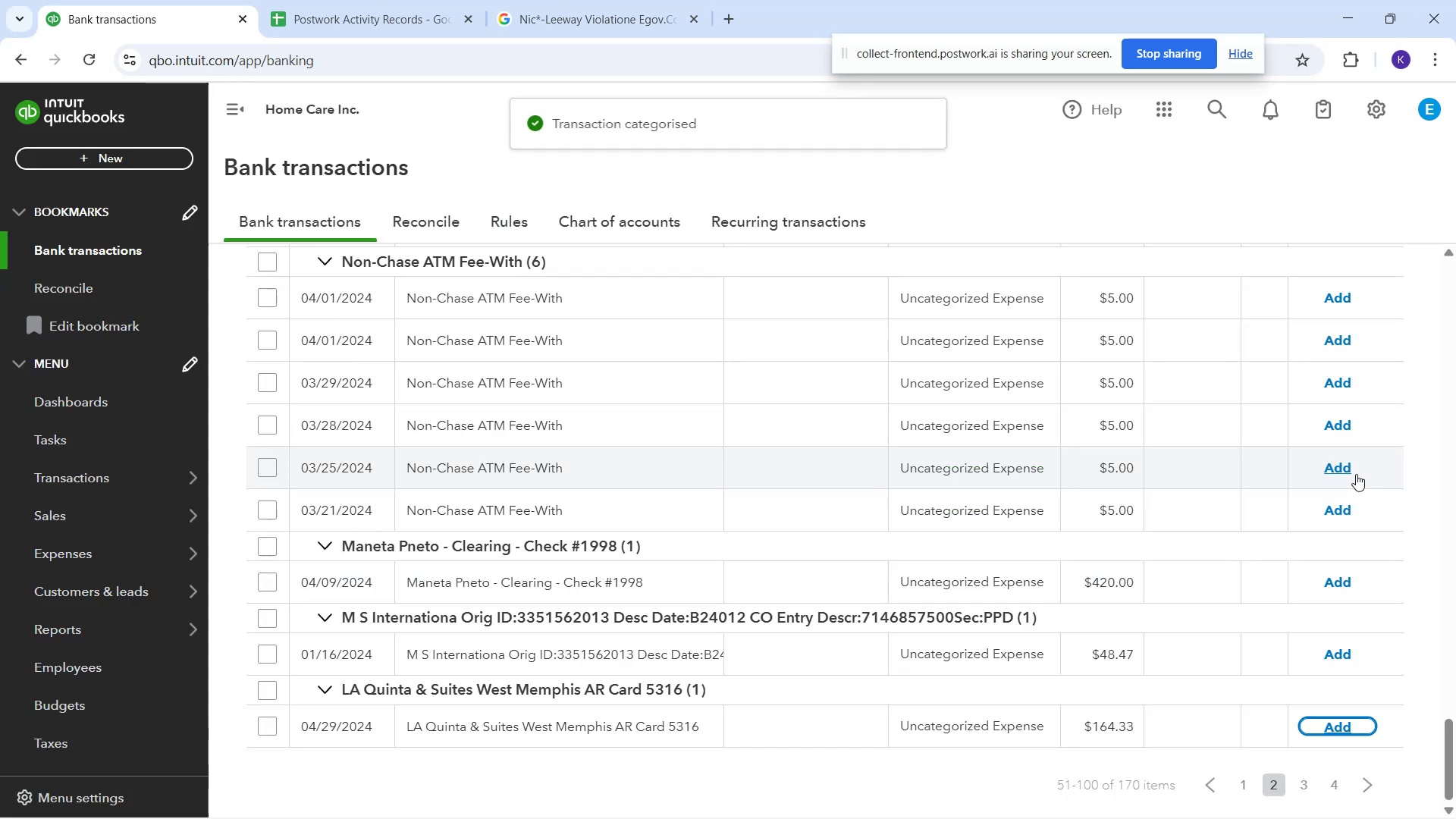 
scroll: coordinate [1356, 474], scroll_direction: down, amount: 1.0
 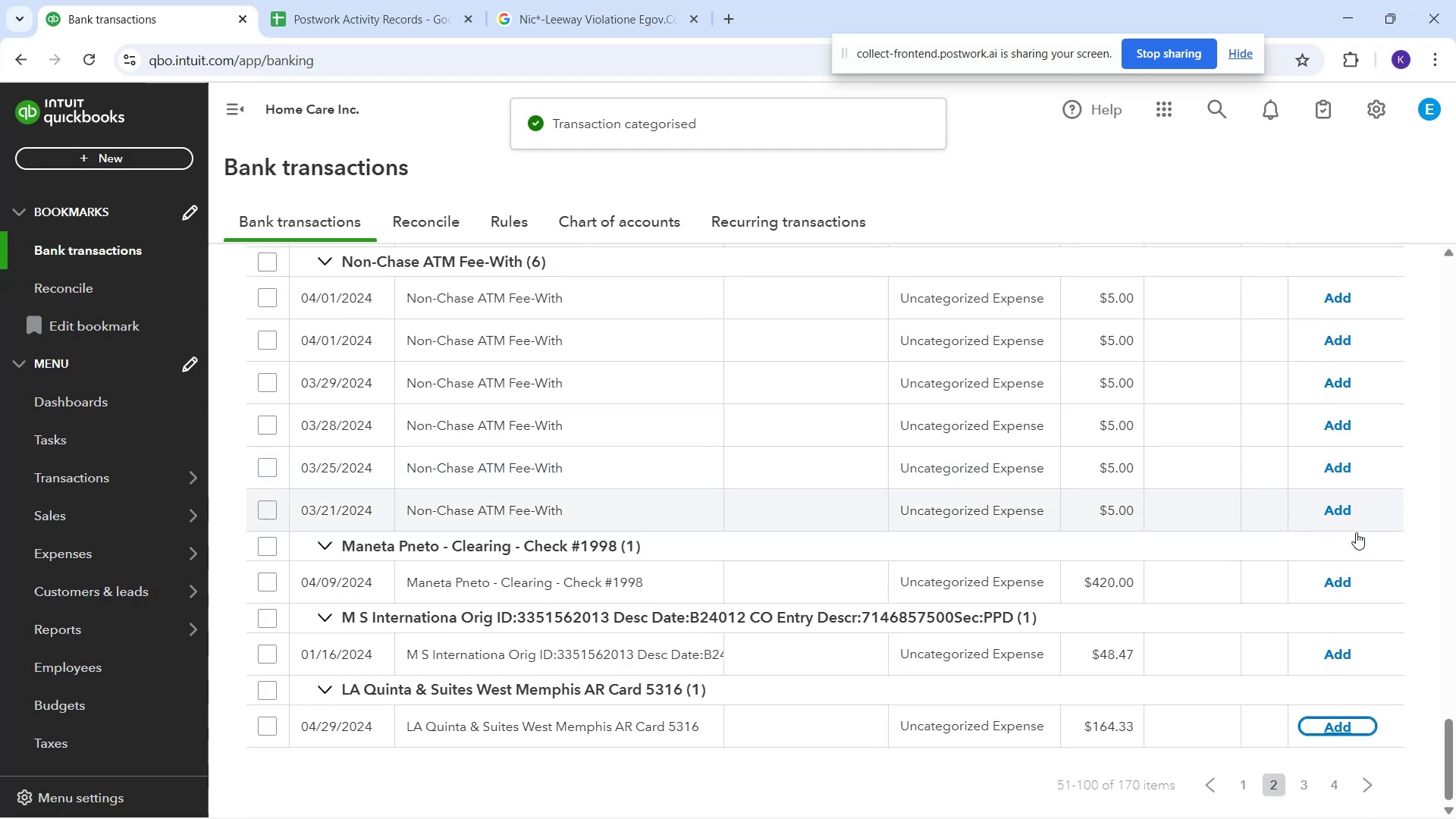 
scroll: coordinate [1094, 539], scroll_direction: up, amount: 33.0
 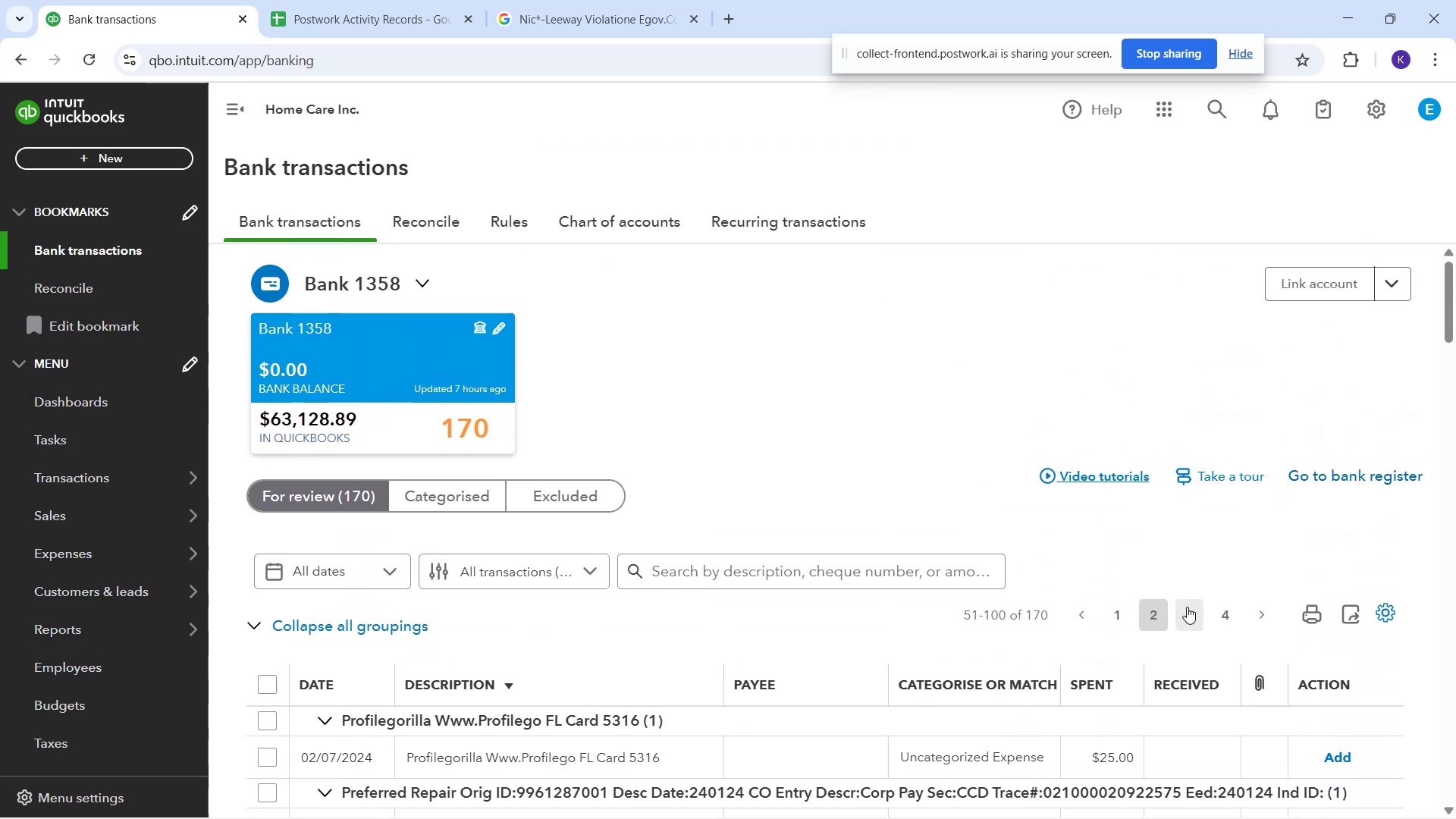 
left_click([1187, 607])
 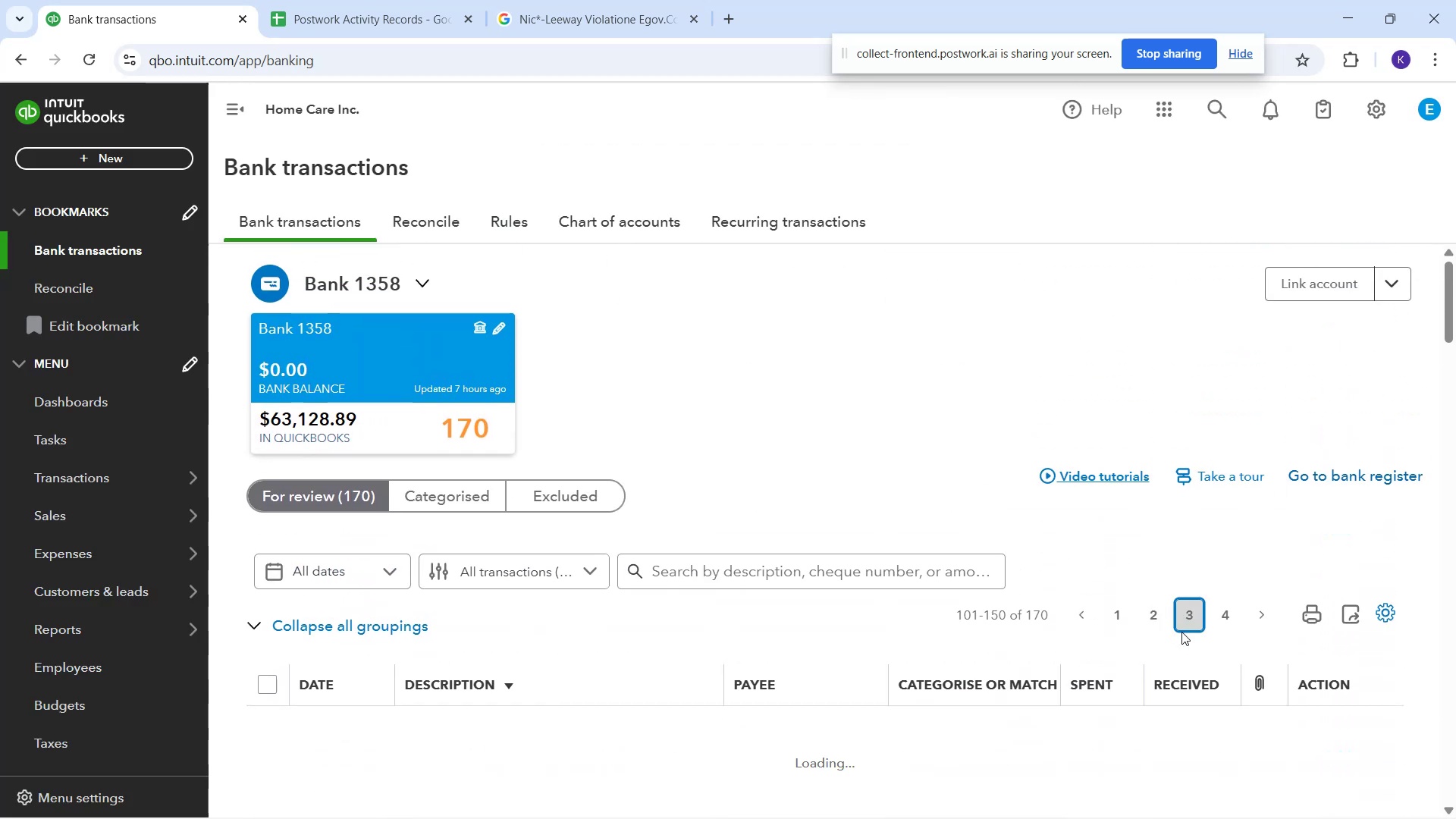 
scroll: coordinate [1244, 609], scroll_direction: down, amount: 36.0
 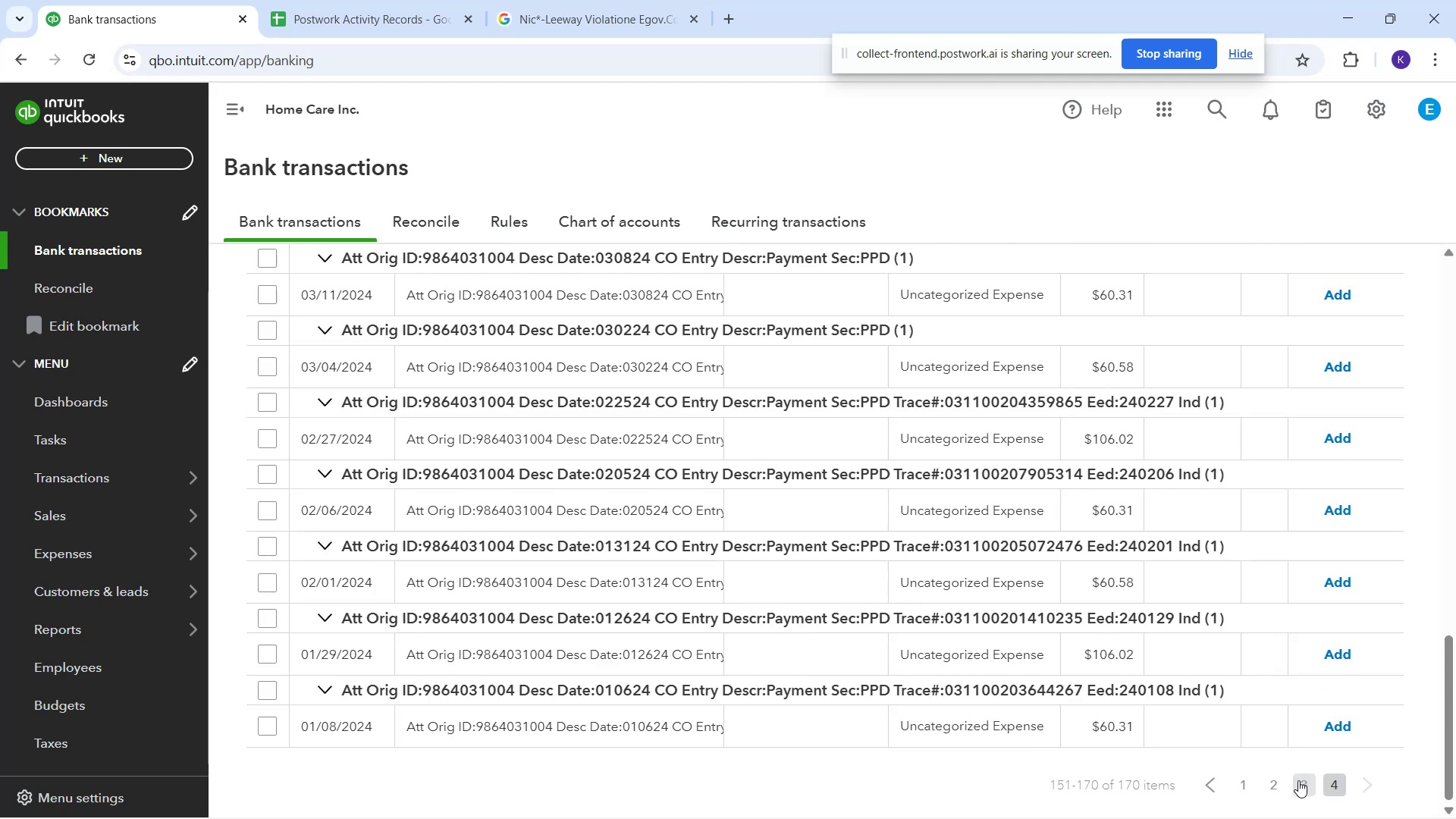 
wait(6.23)
 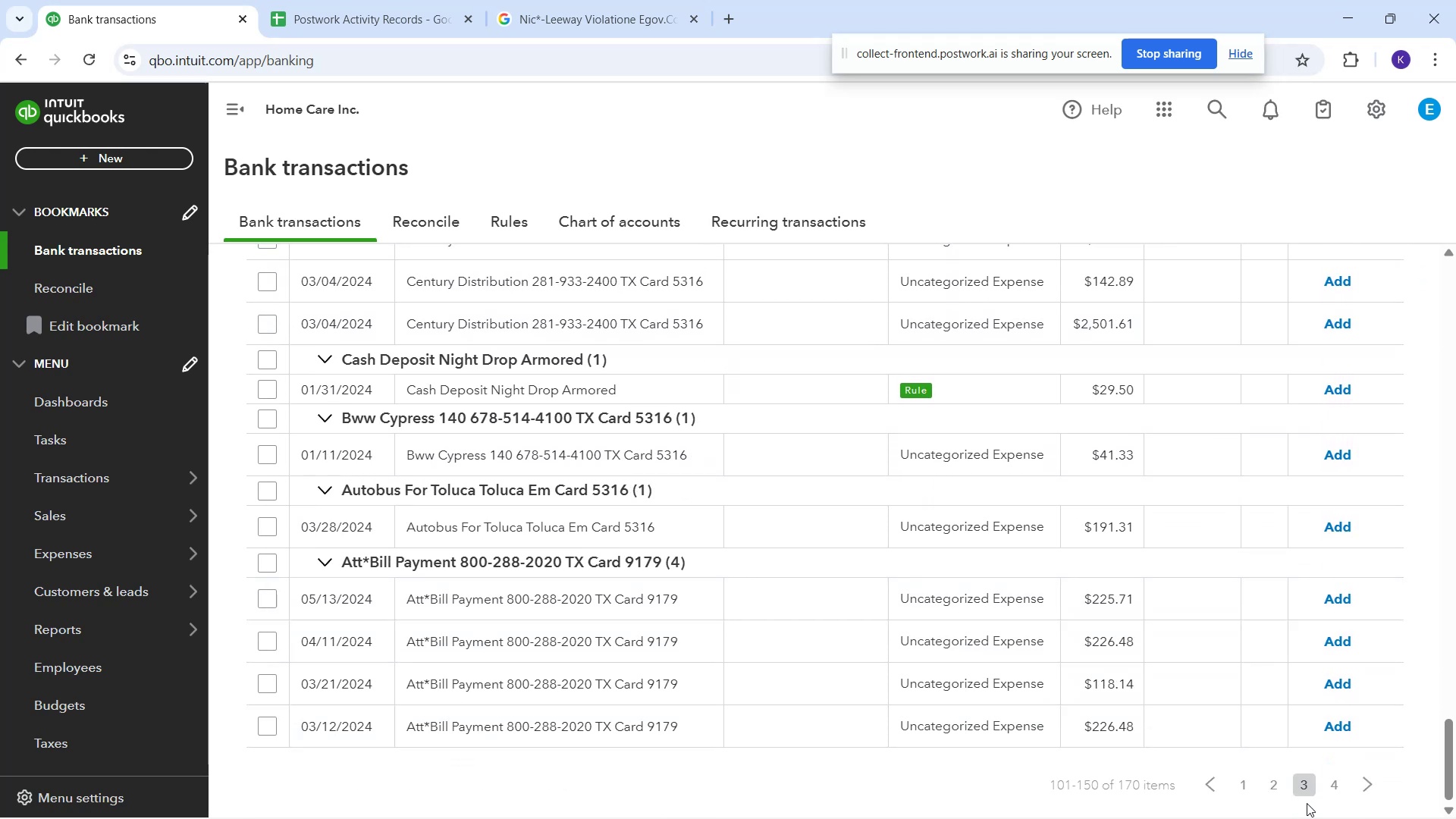 
scroll: coordinate [892, 403], scroll_direction: up, amount: 10.0
 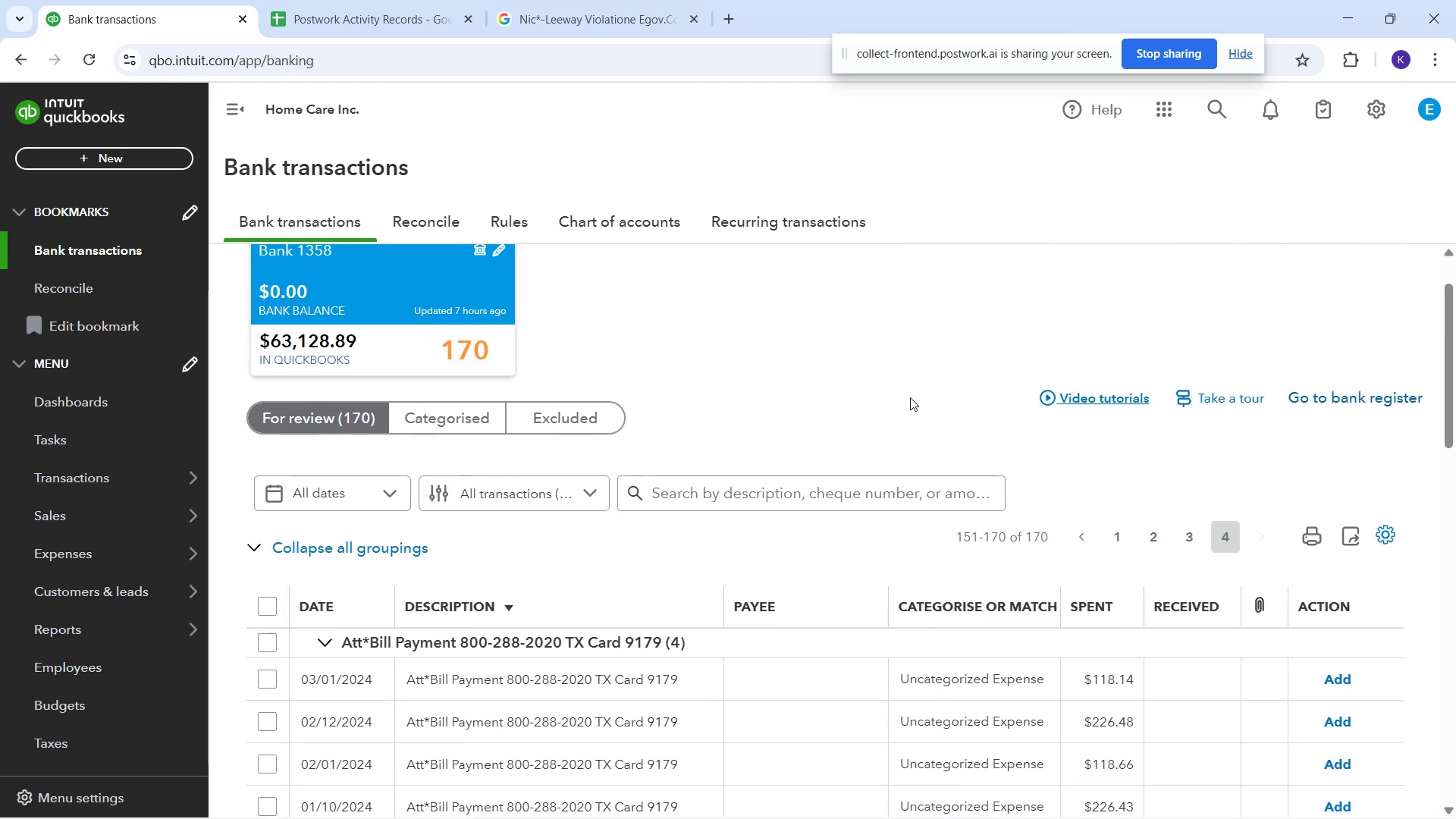 
scroll: coordinate [910, 397], scroll_direction: down, amount: 5.0
 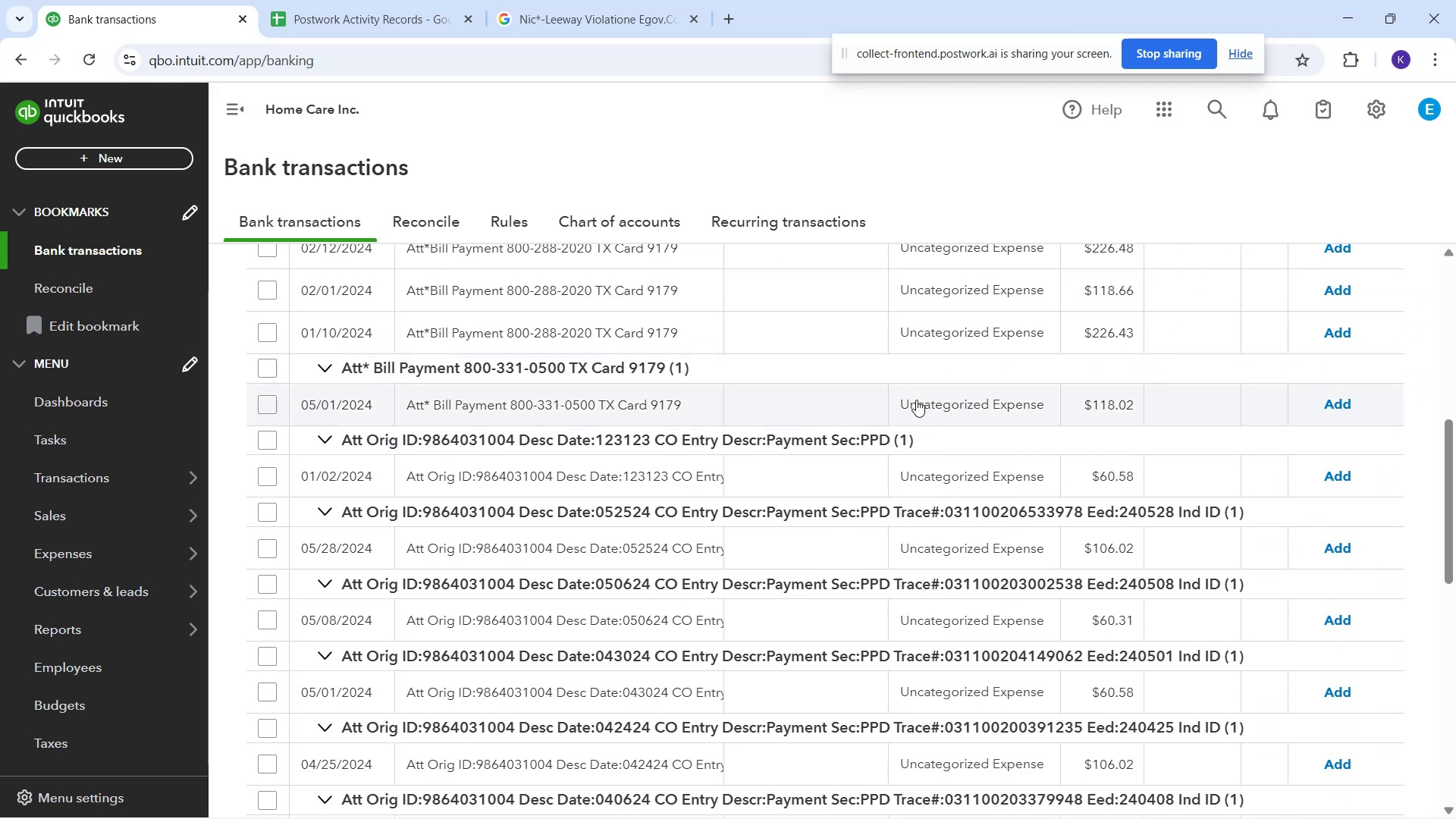 
scroll: coordinate [912, 401], scroll_direction: up, amount: 1.0
 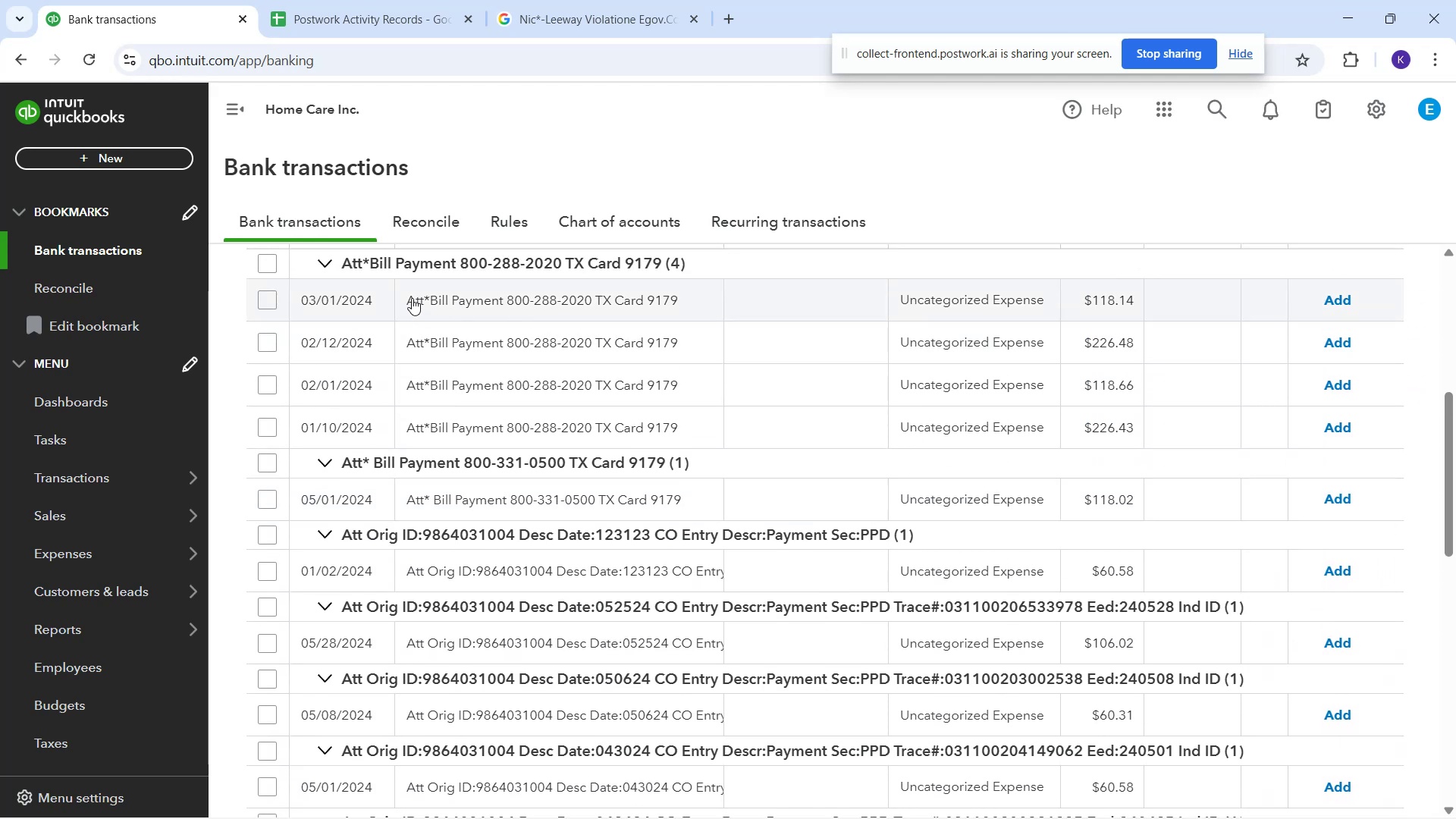 
left_click_drag(start_coordinate=[404, 301], to_coordinate=[684, 310])
 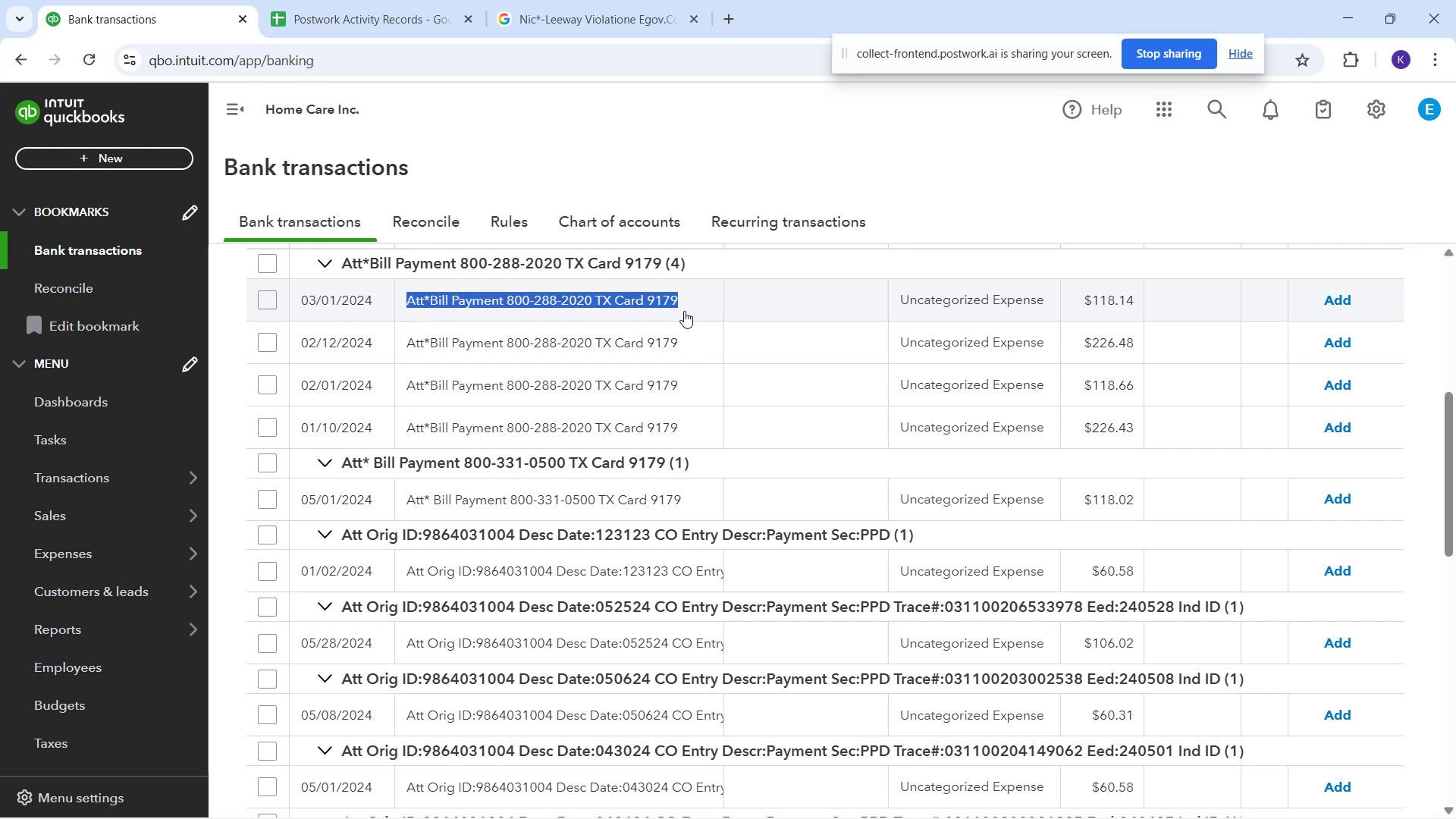 
key(Control+C)
 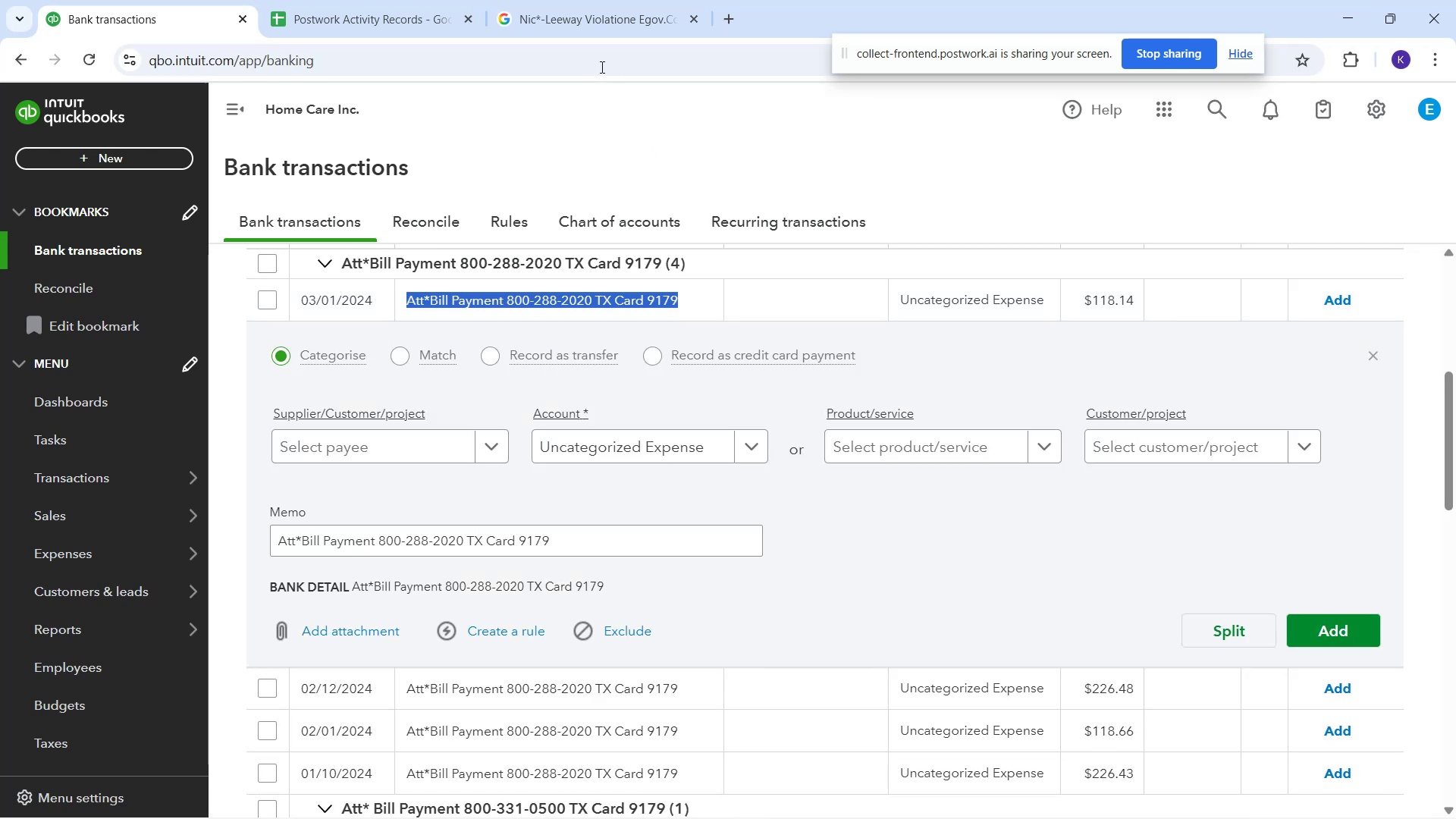 
left_click([588, 27])
 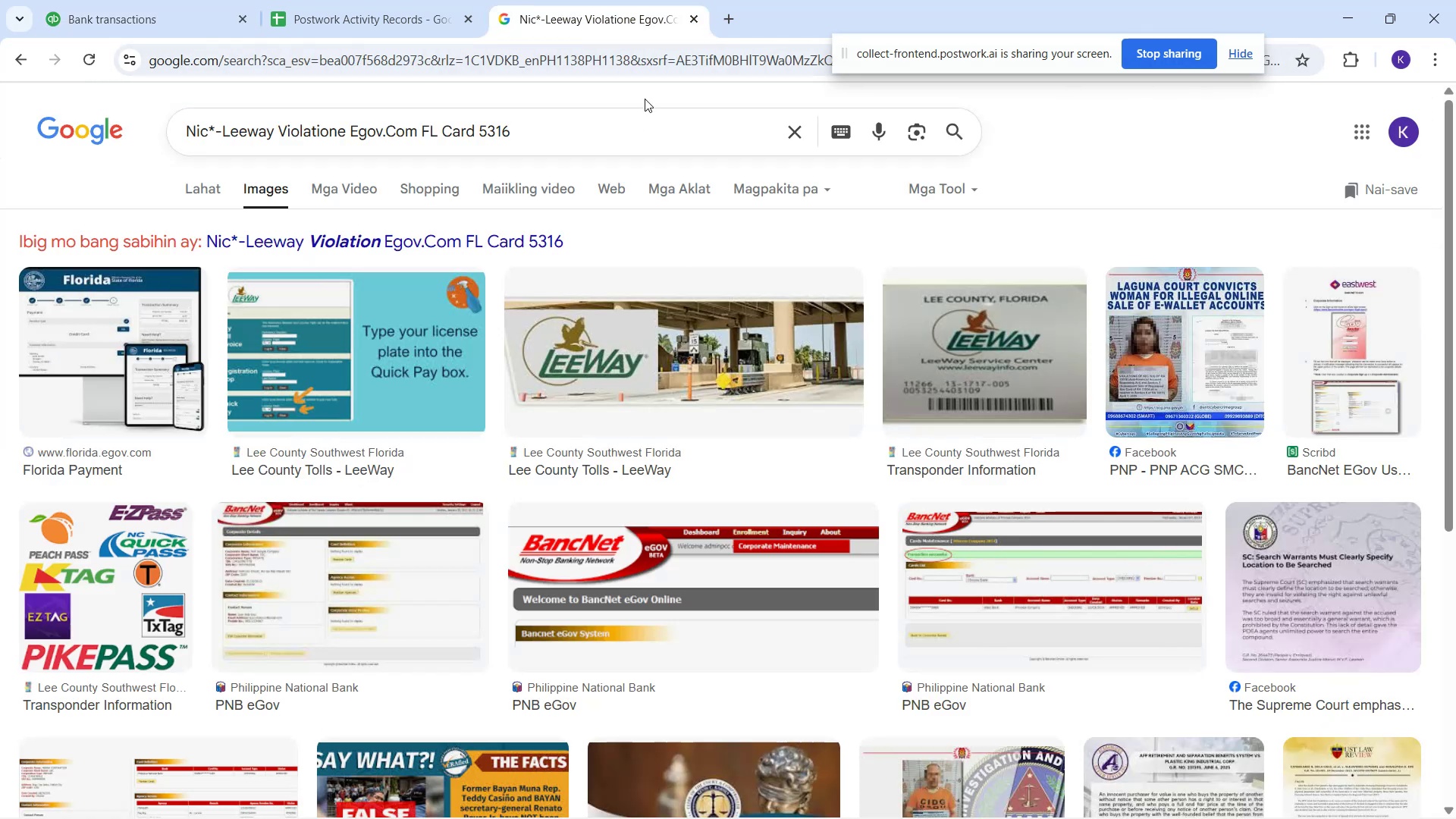 
left_click_drag(start_coordinate=[649, 109], to_coordinate=[85, 132])
 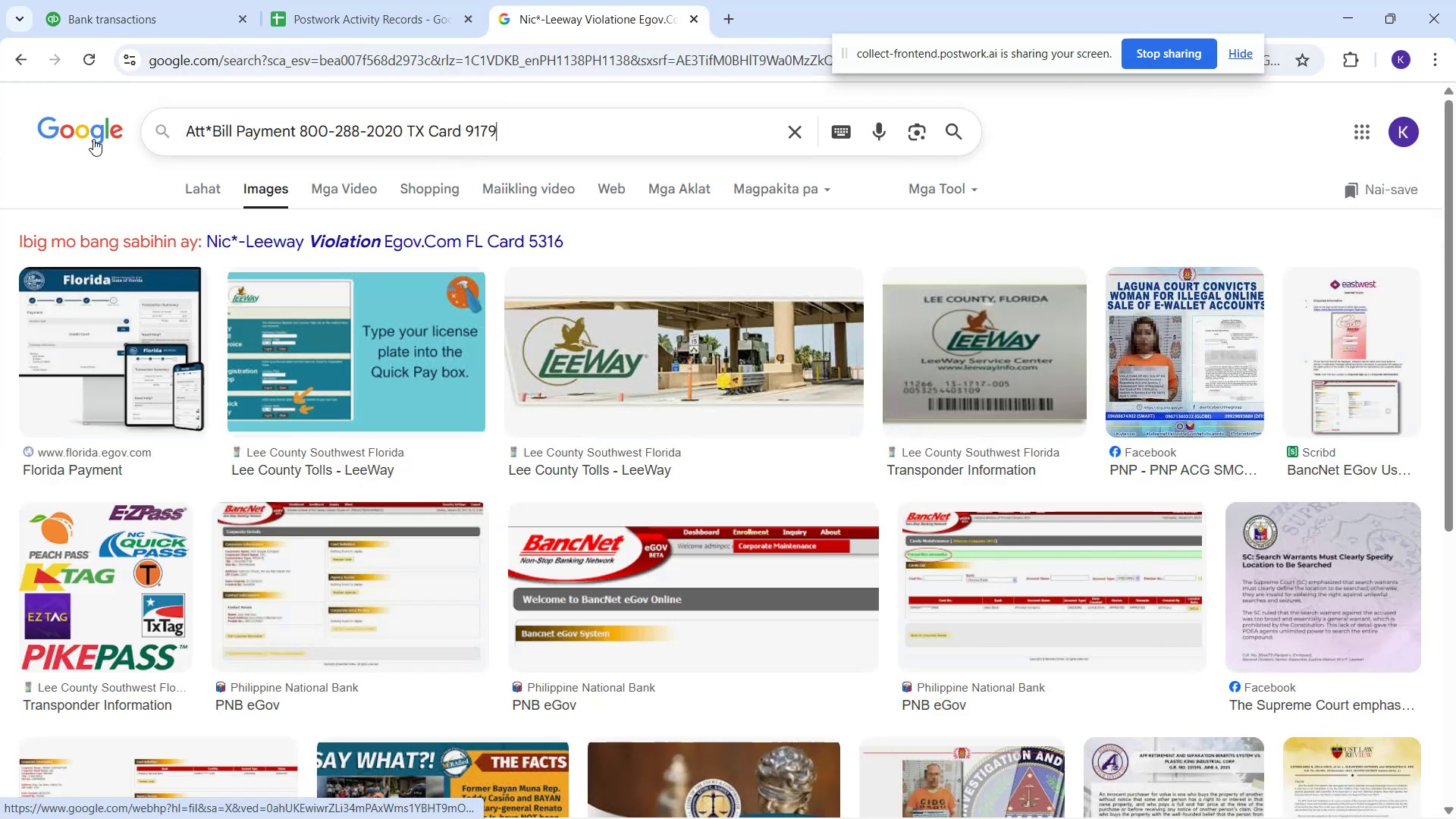 
key(Control+V)
 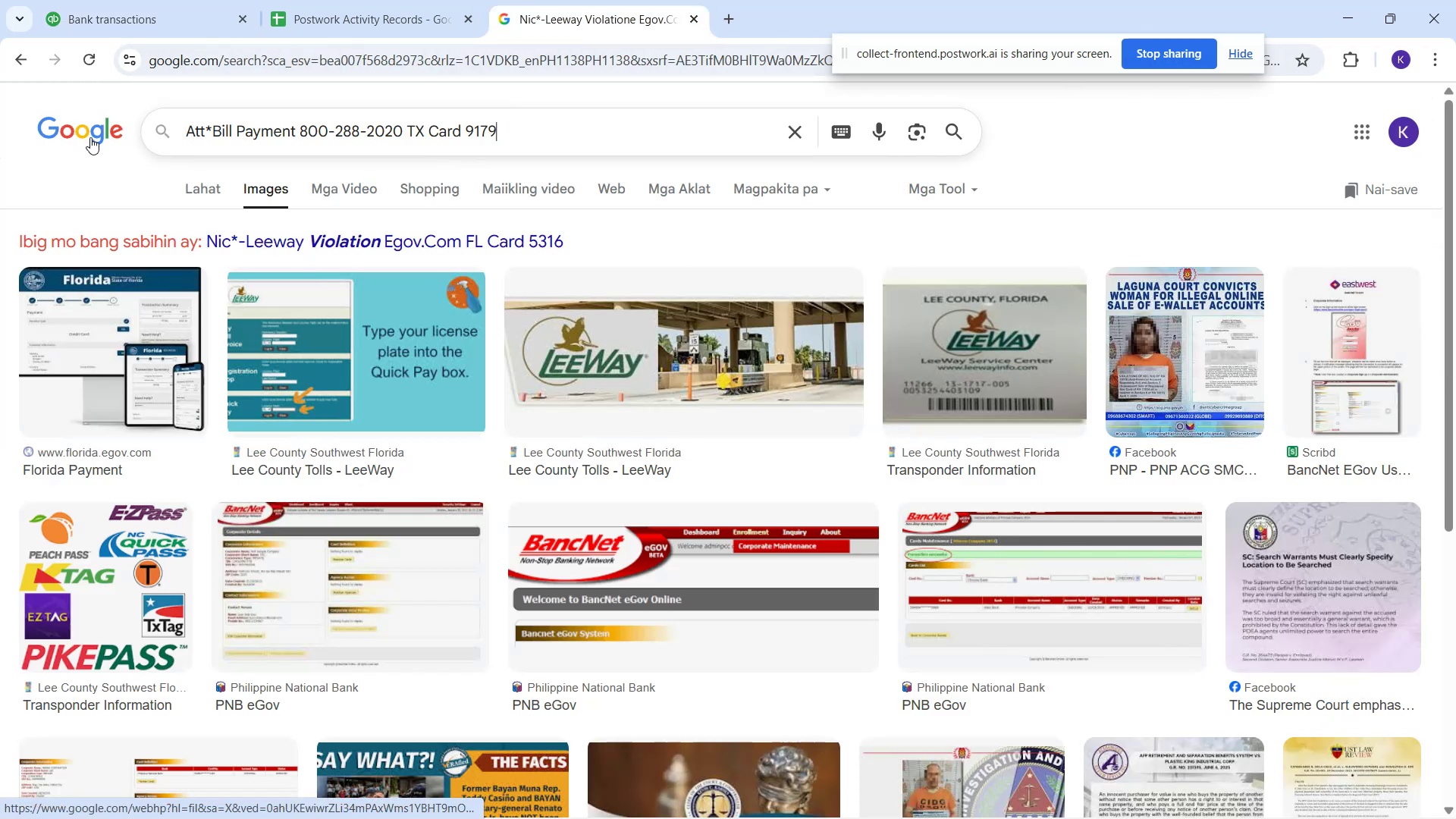 
key(Enter)
 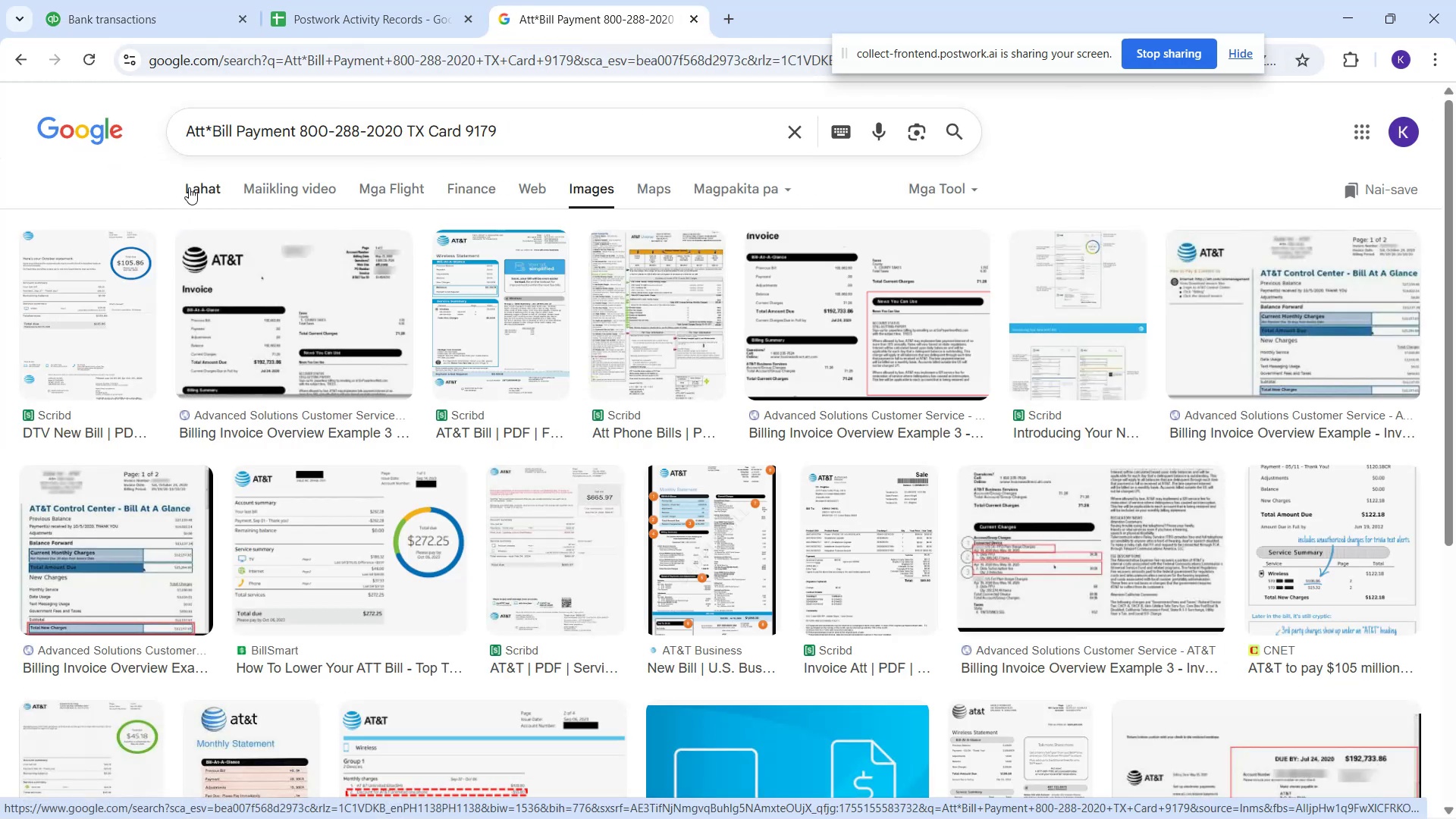 
wait(7.63)
 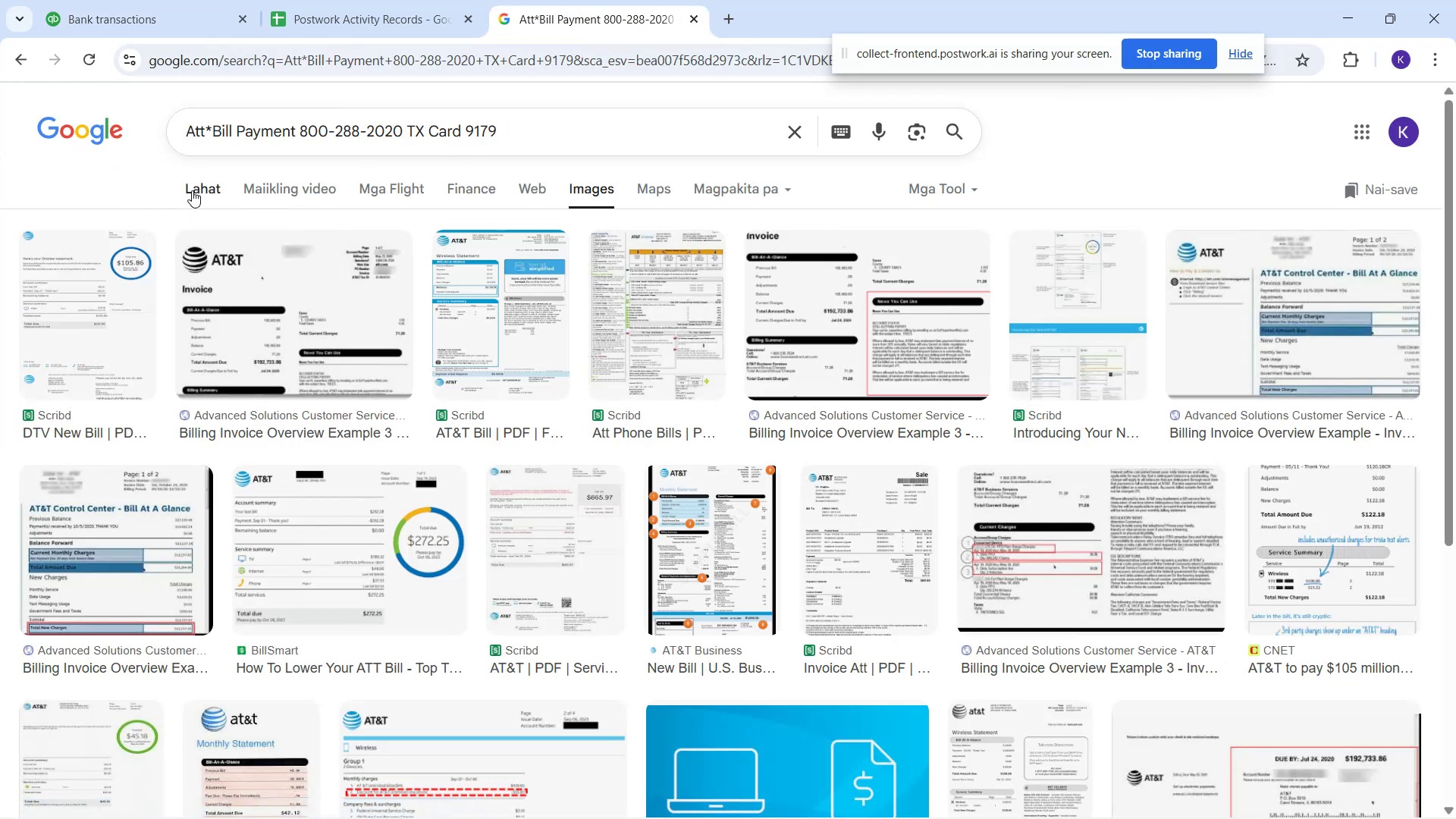 
left_click([189, 187])
 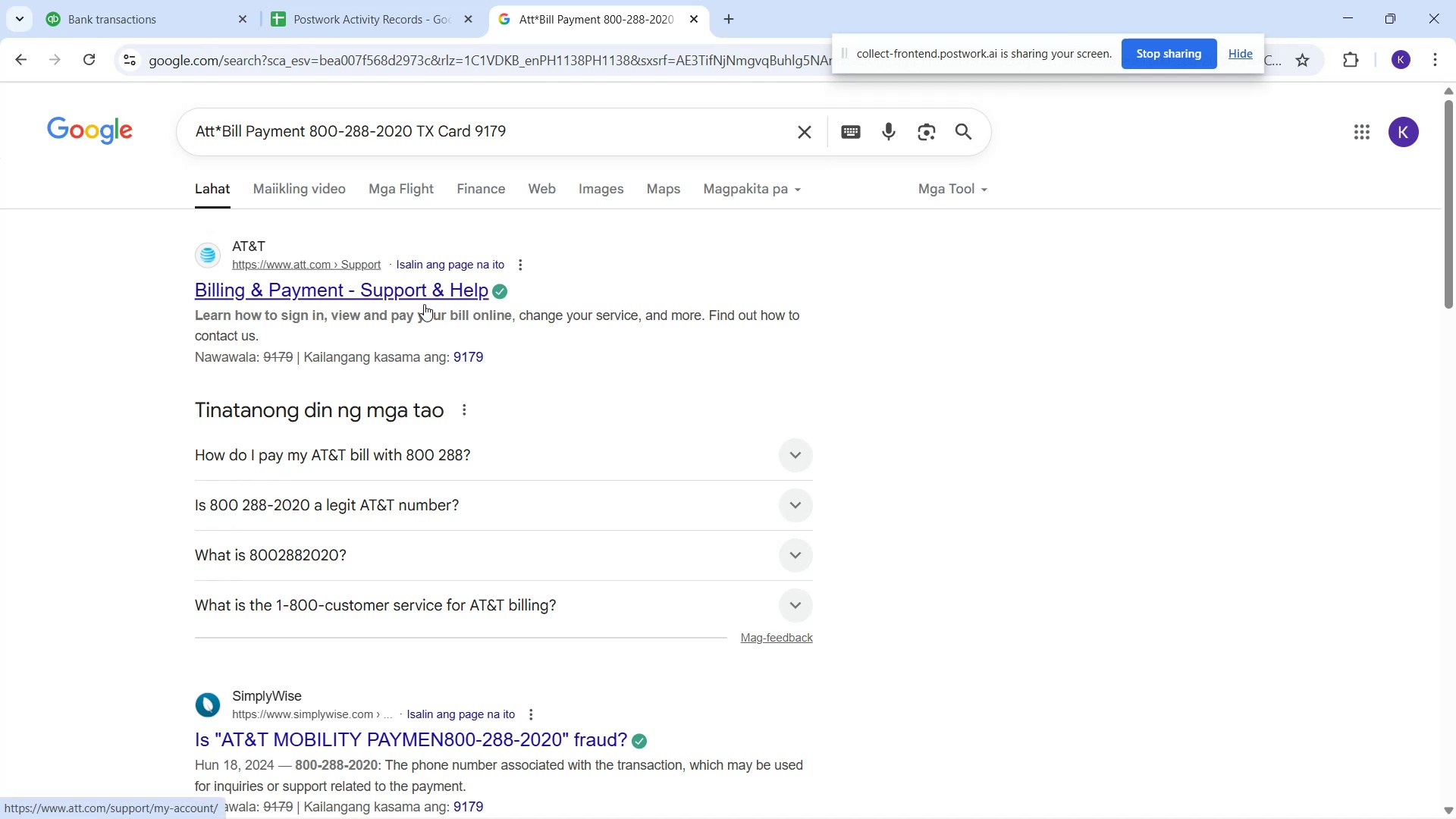 
wait(16.92)
 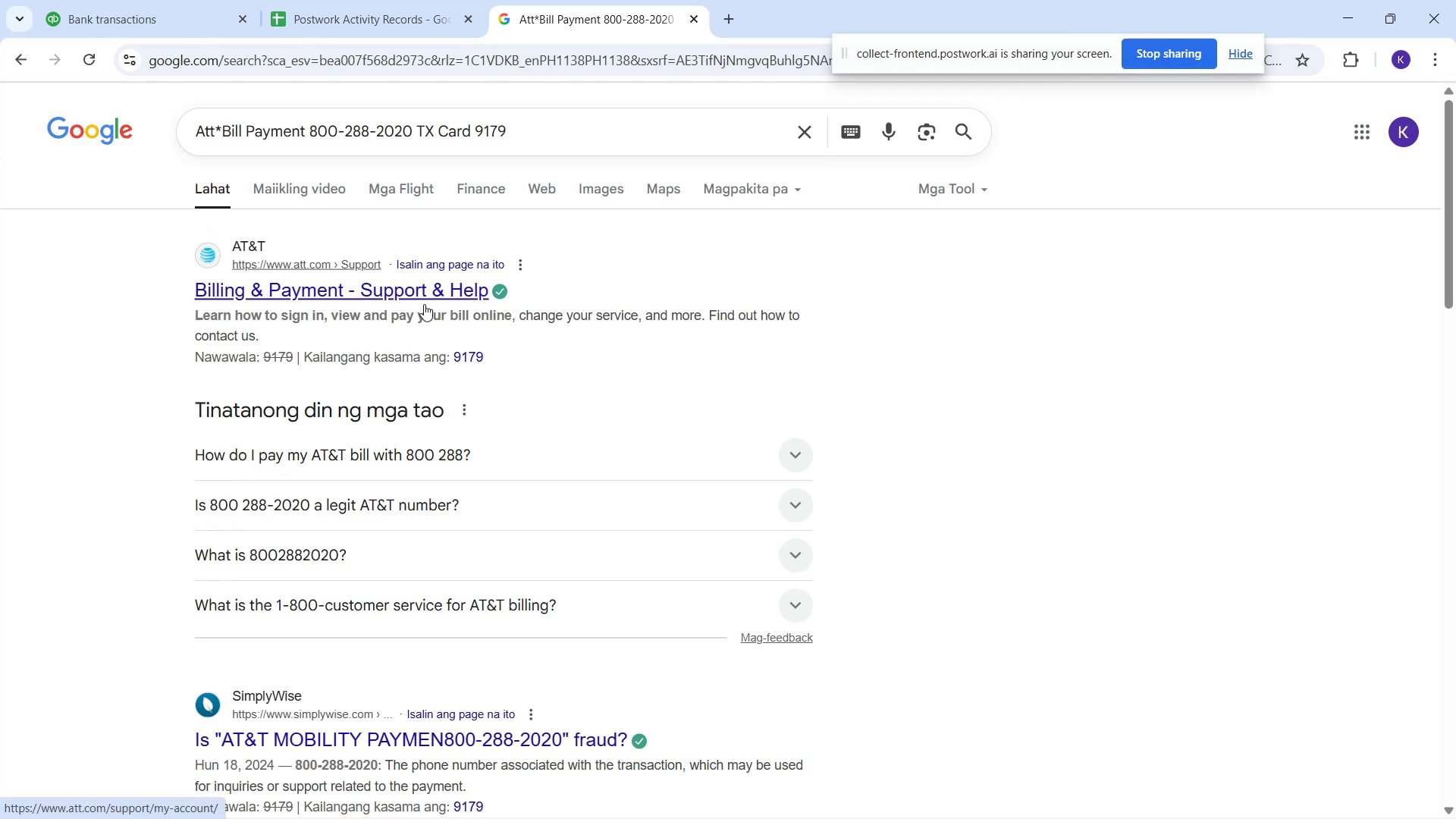 
left_click([428, 448])
 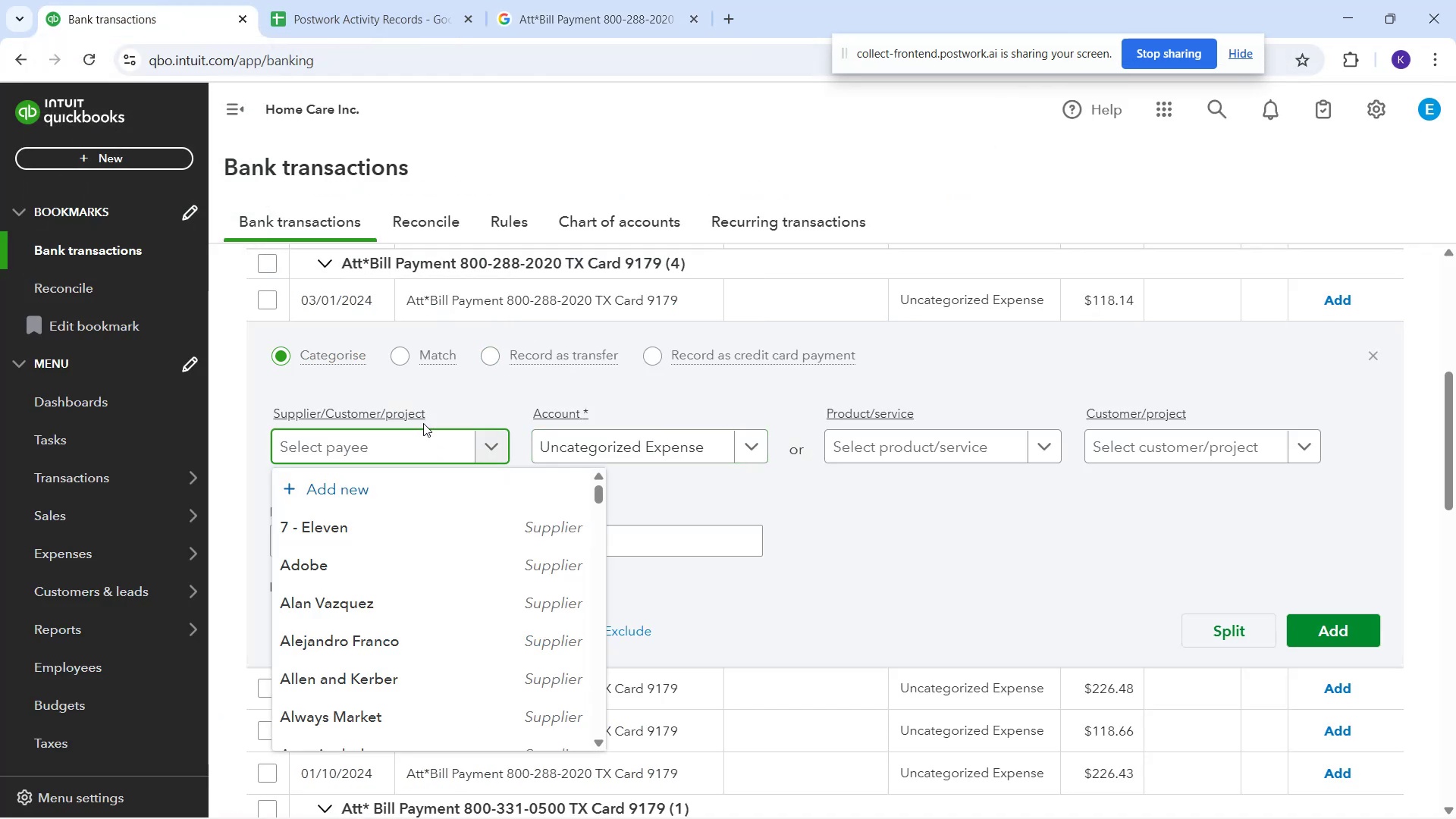 
type(Attt)
key(Backspace)
 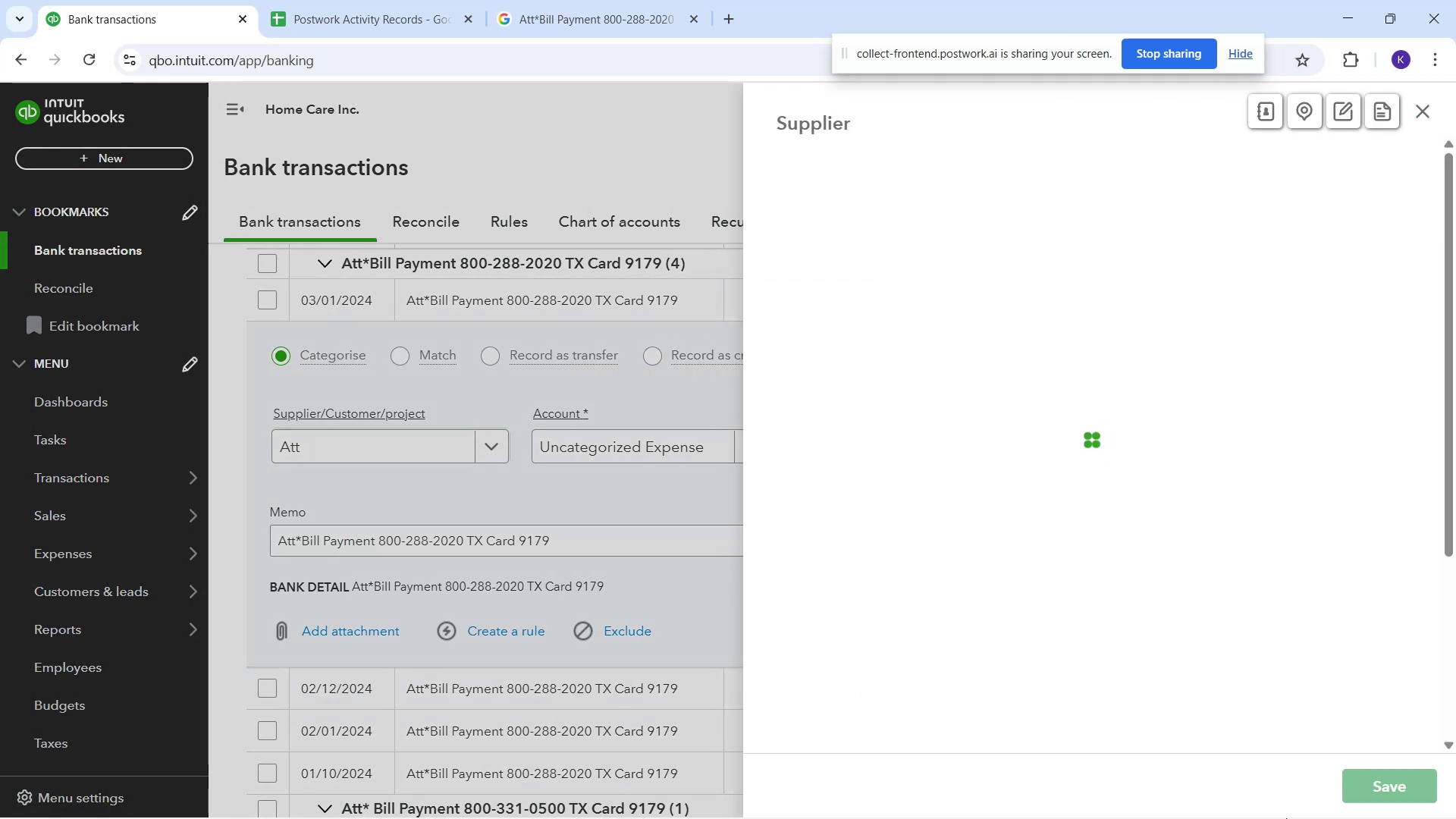 
left_click([1370, 782])
 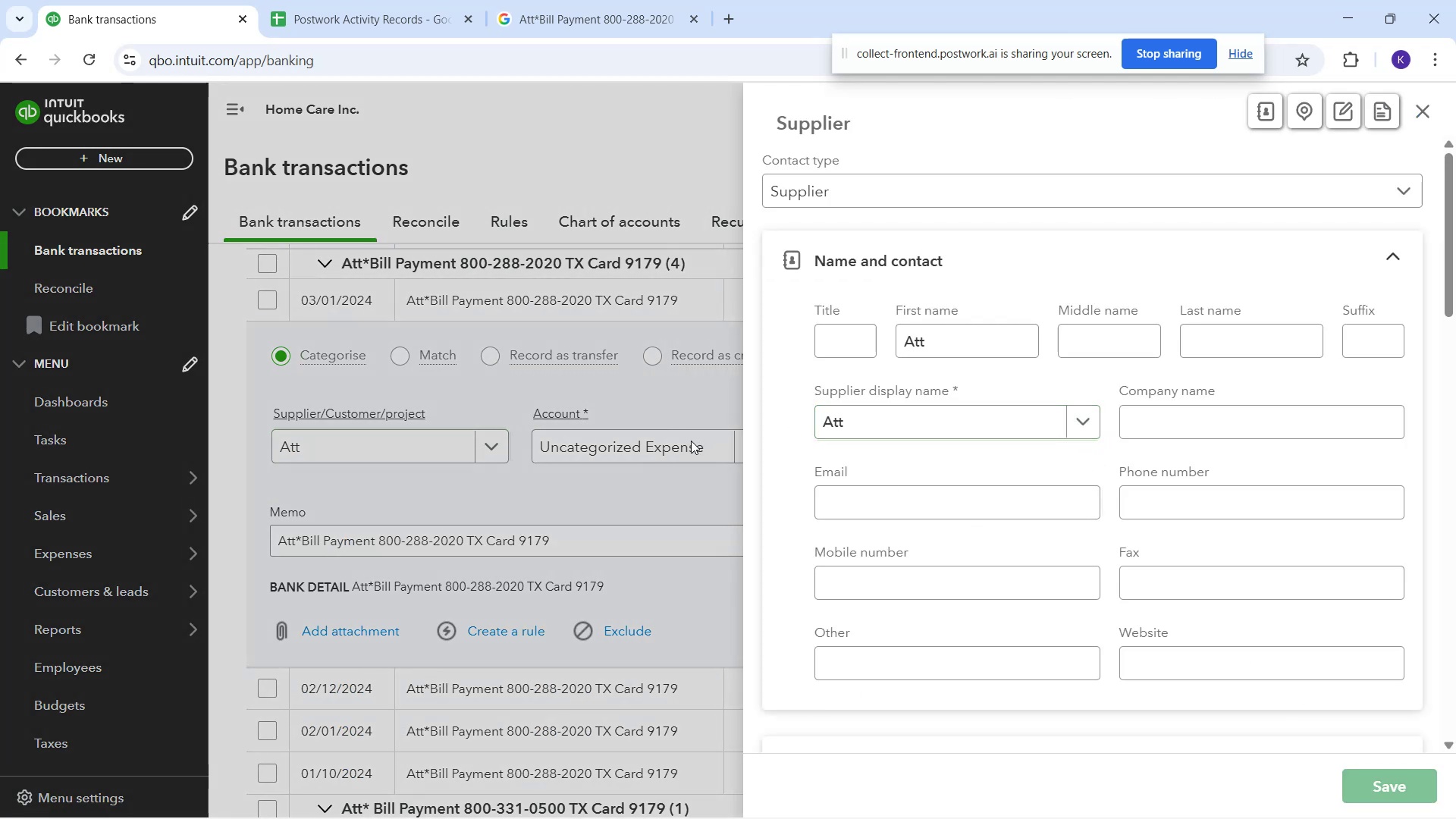 
left_click([689, 445])
 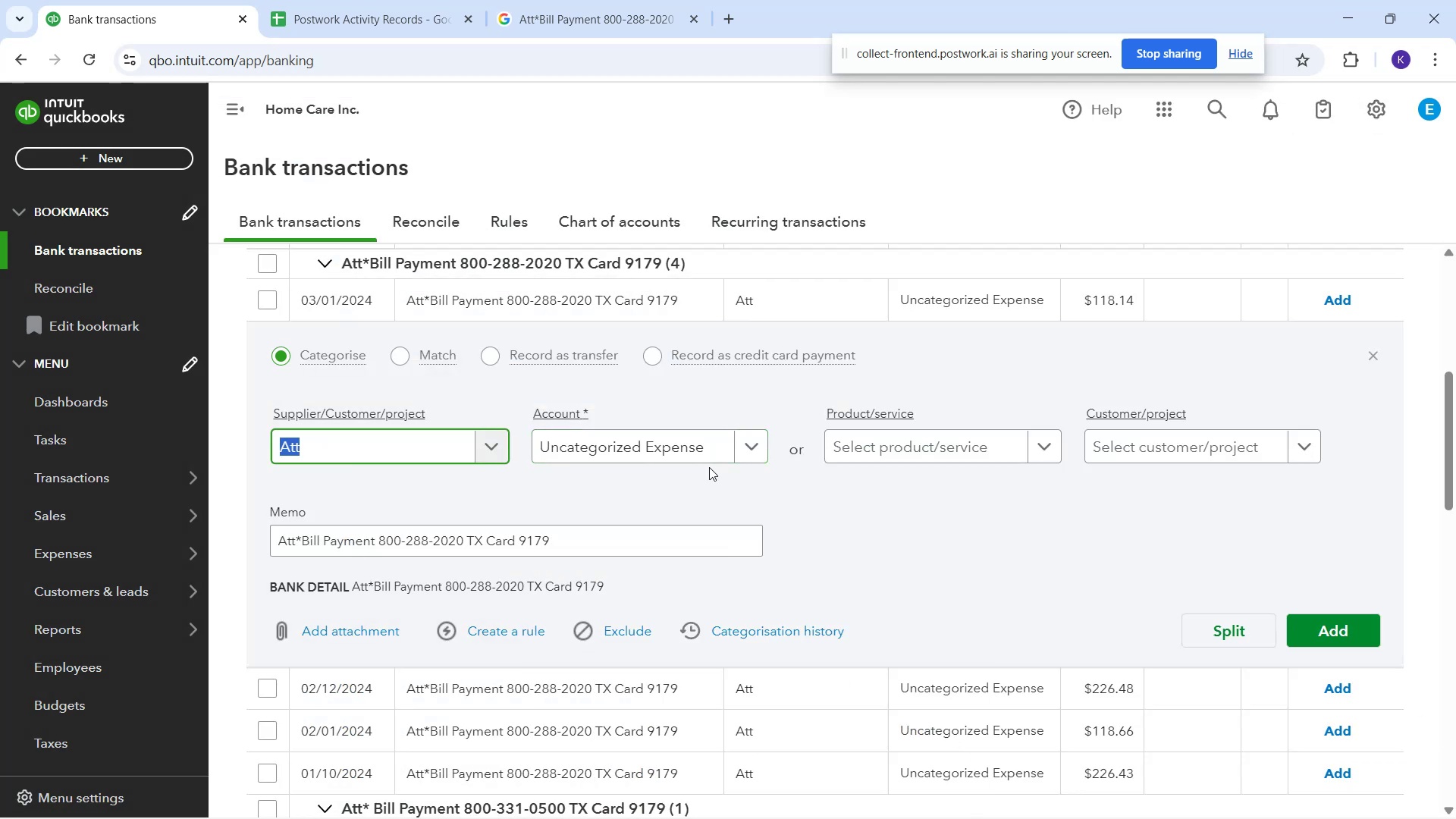 
type(ua)
key(Backspace)
key(Backspace)
 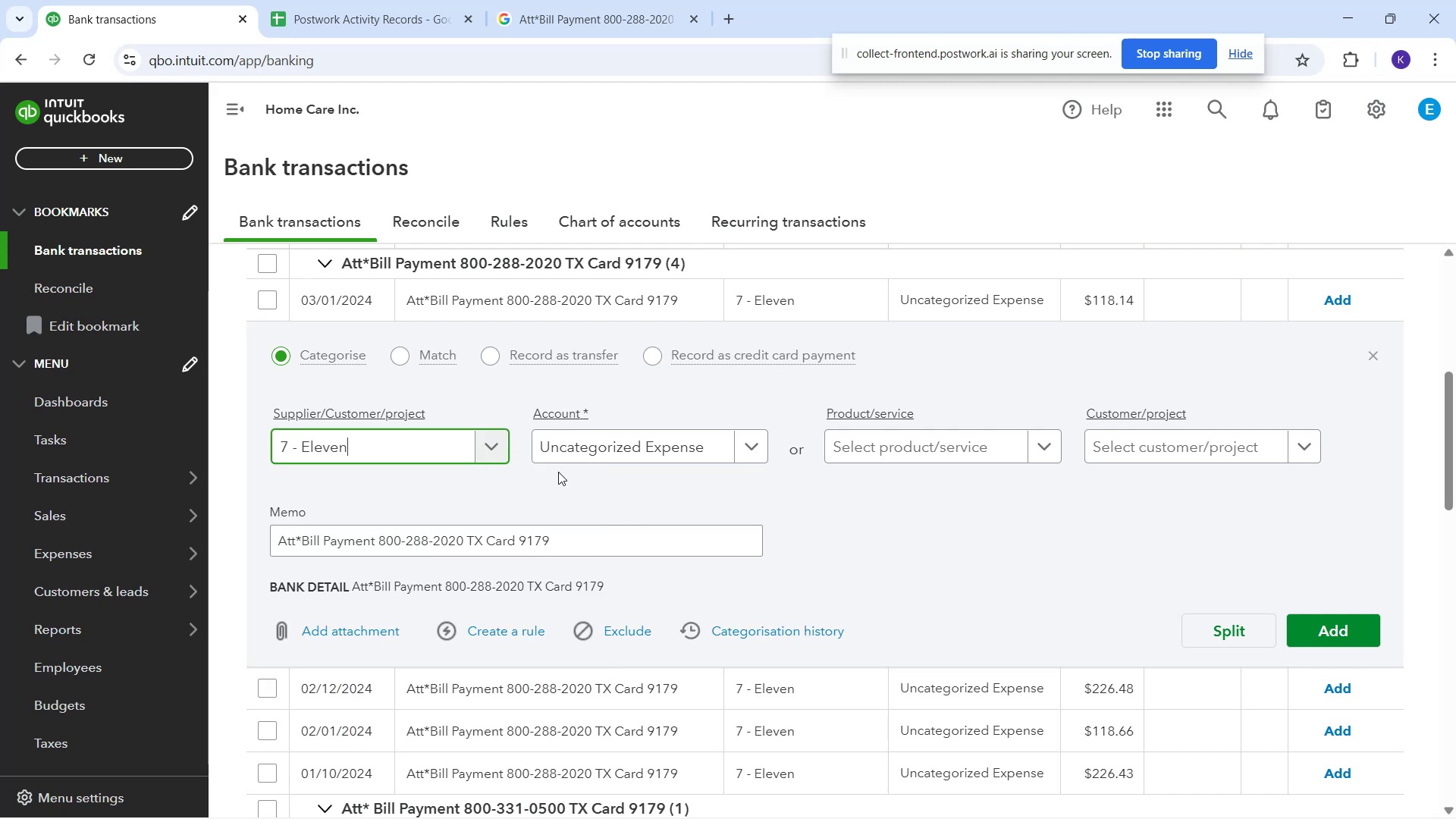 
left_click_drag(start_coordinate=[391, 441], to_coordinate=[214, 465])
 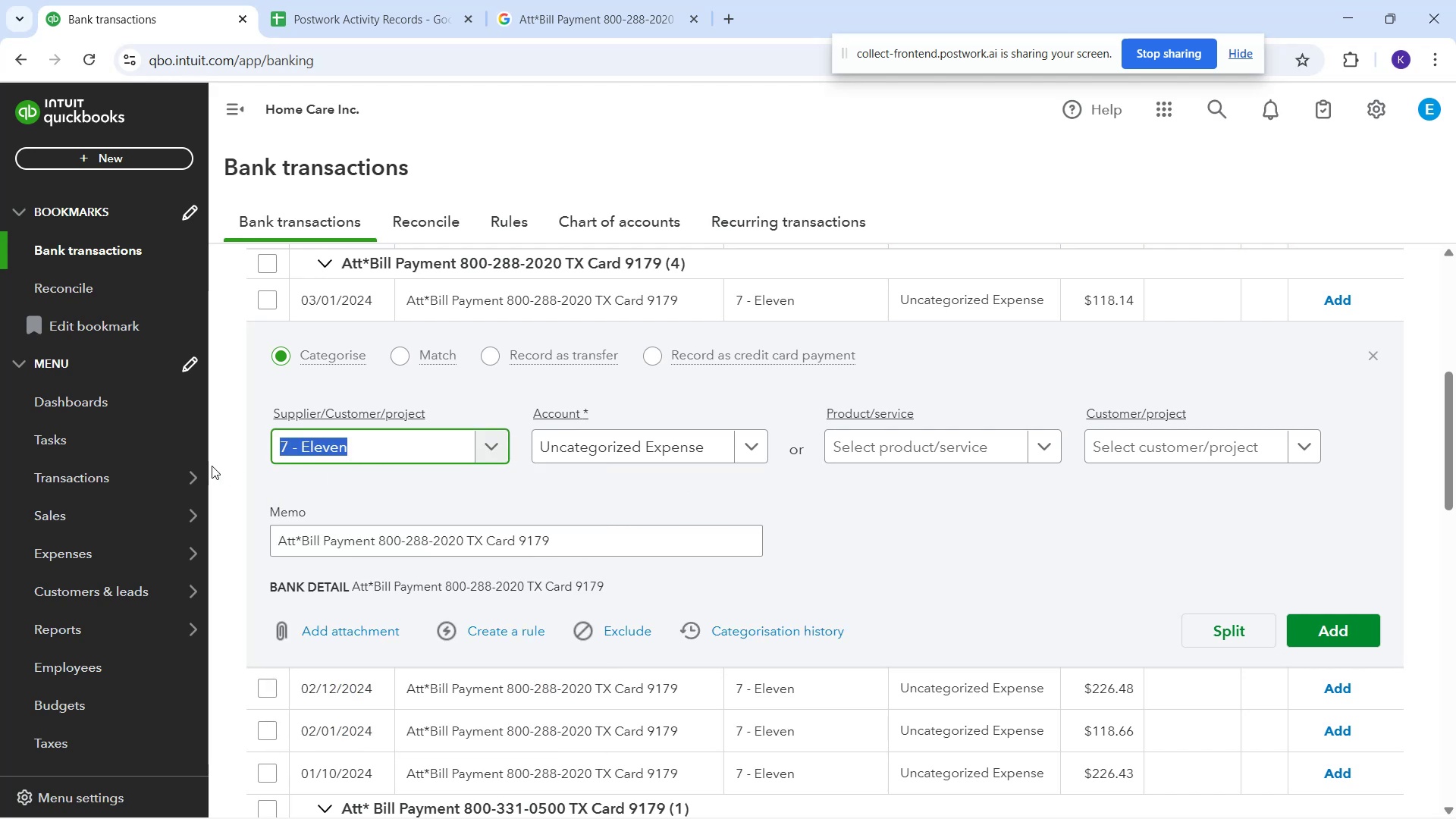 
type(att)
 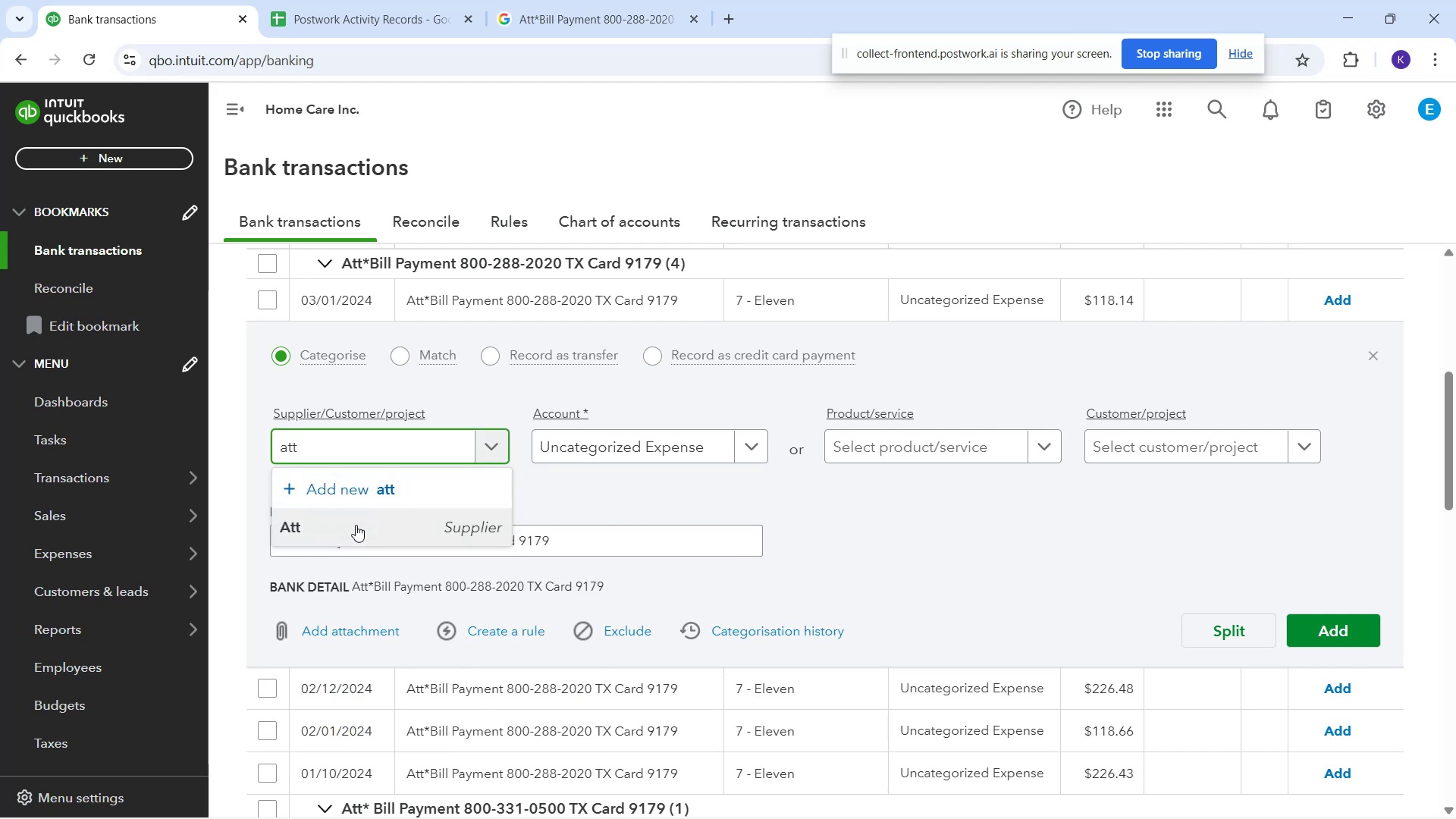 
left_click([356, 530])
 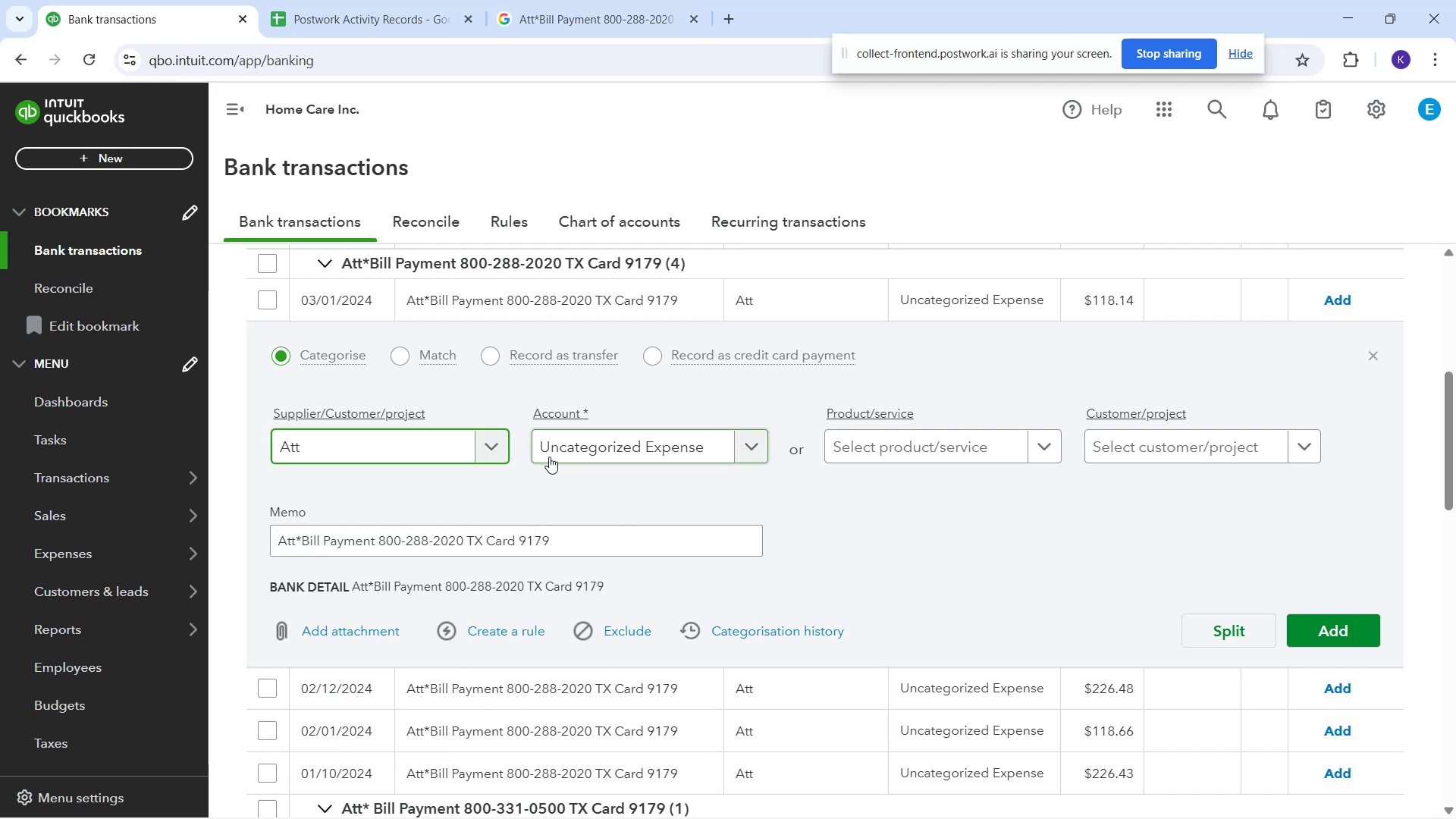 
left_click([549, 457])
 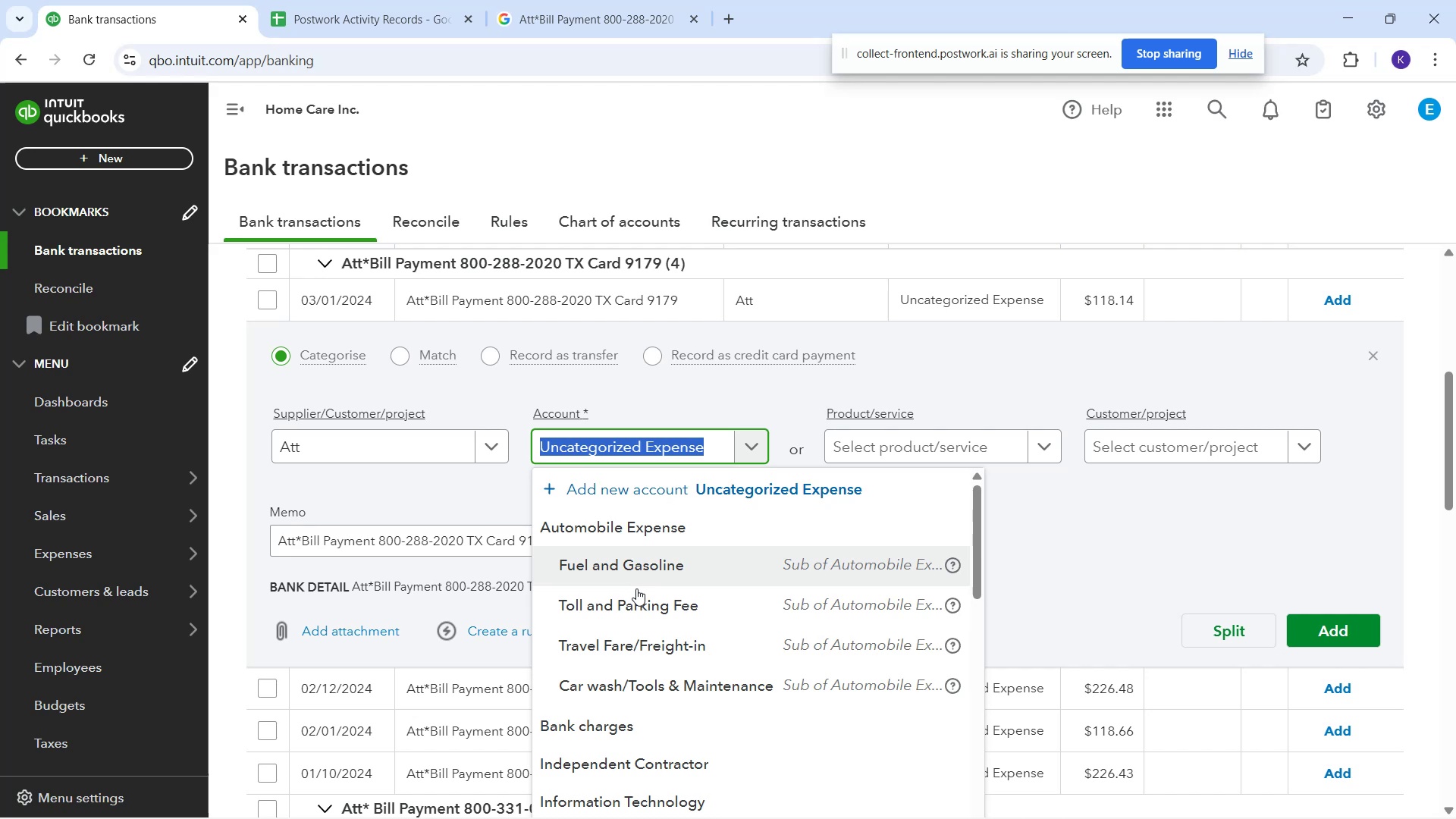 
scroll: coordinate [676, 634], scroll_direction: down, amount: 5.0
 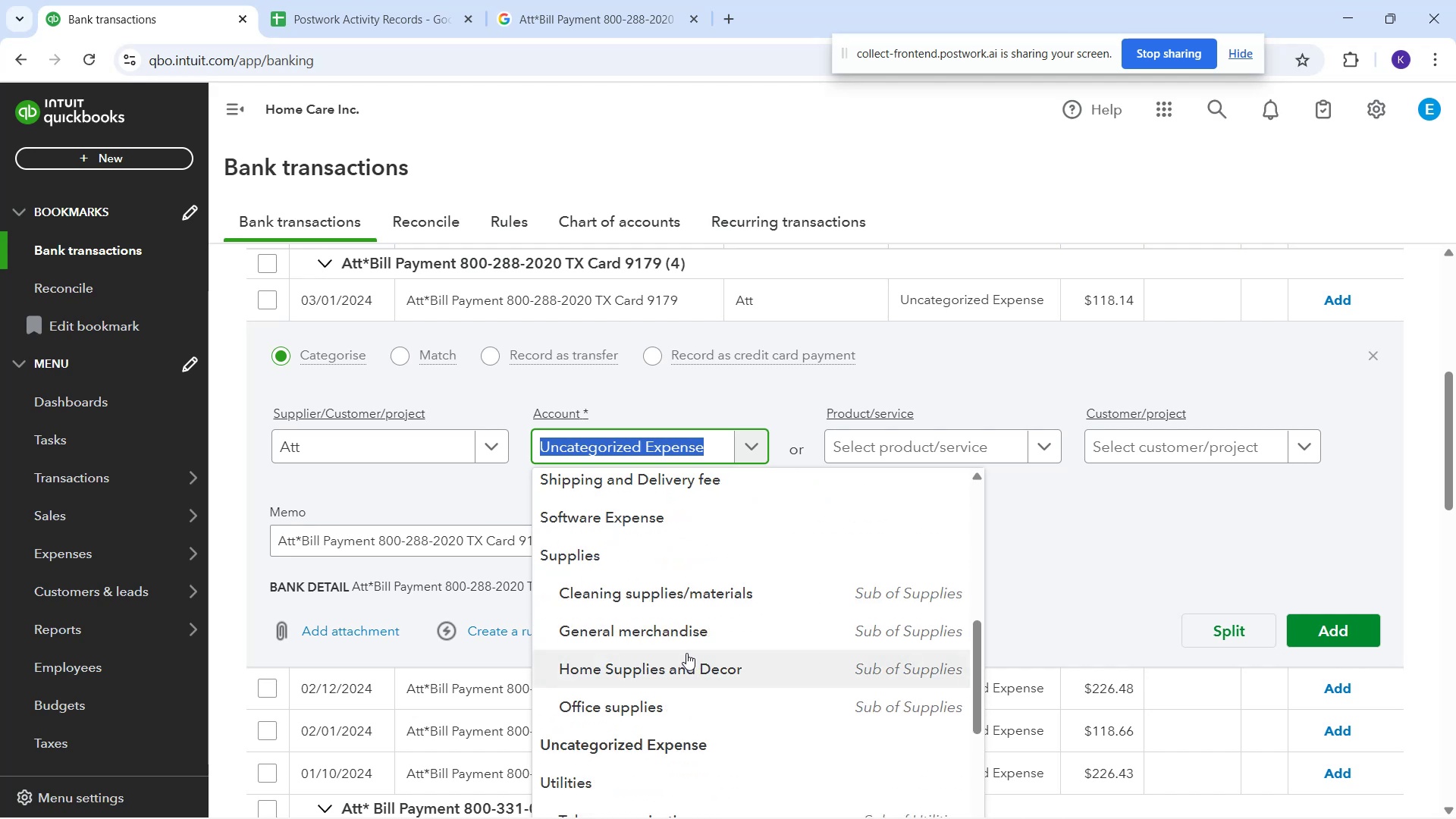 
scroll: coordinate [663, 601], scroll_direction: up, amount: 2.0
 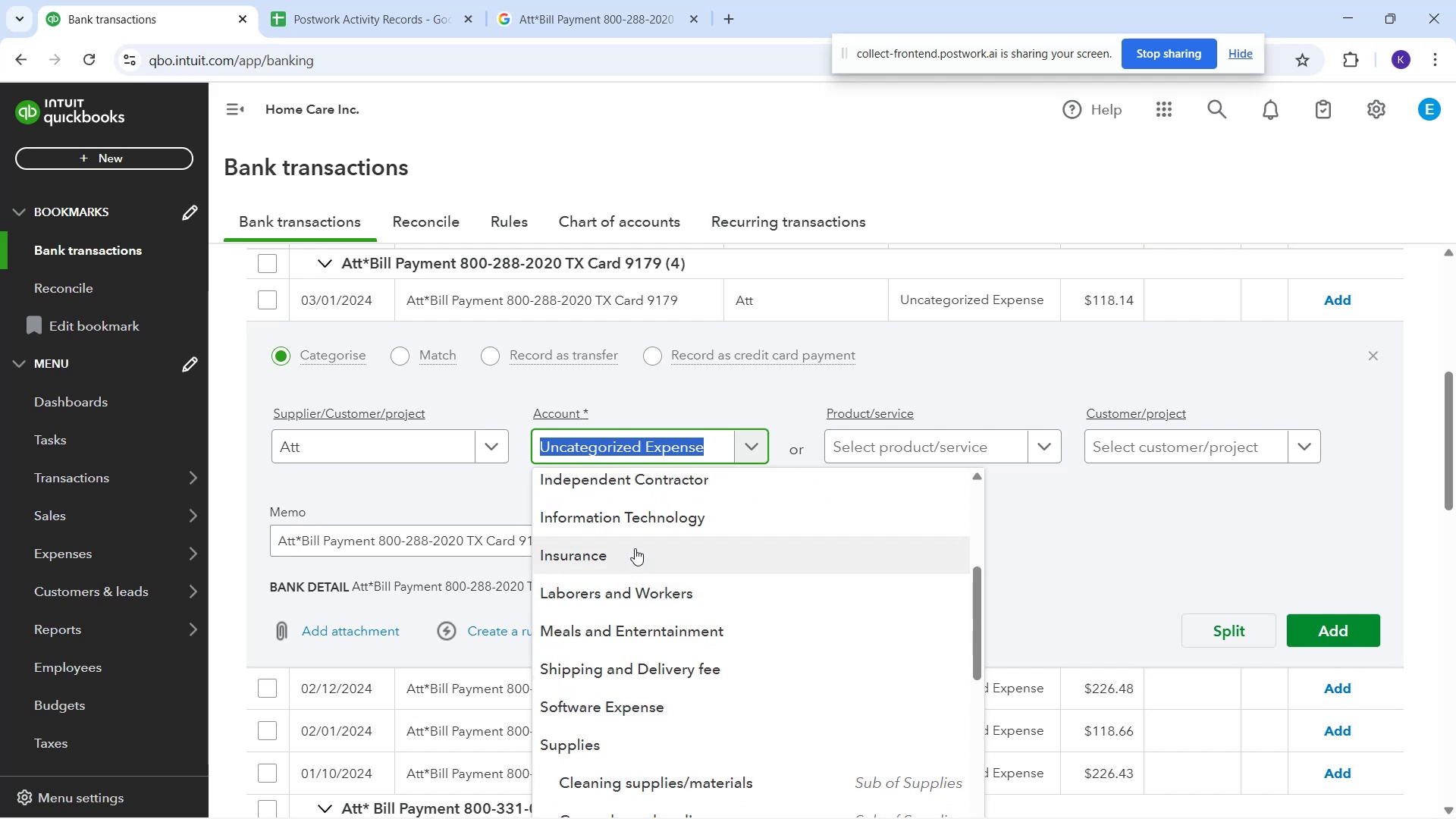 
scroll: coordinate [625, 573], scroll_direction: down, amount: 4.0
 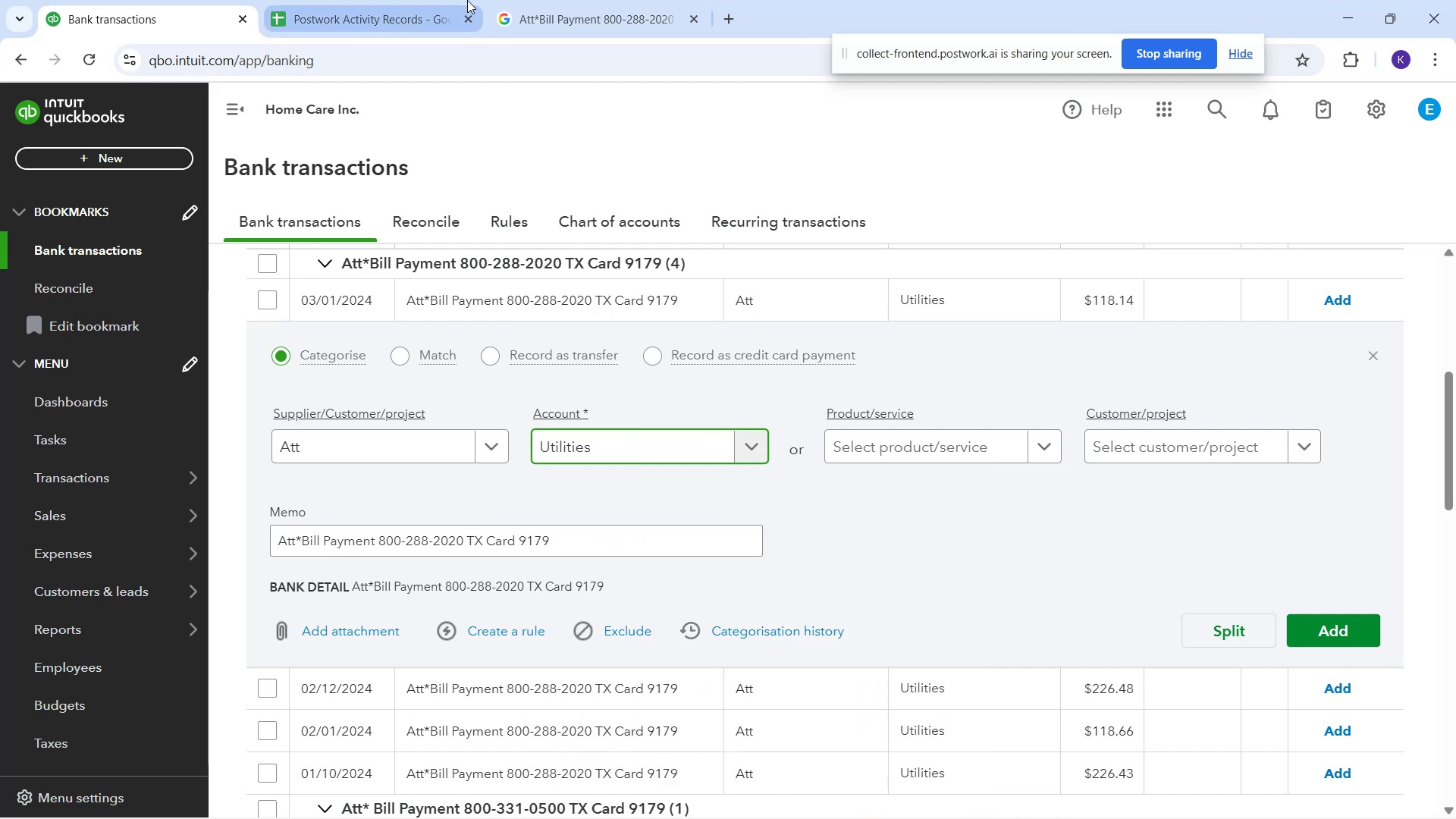 
left_click([568, 21])
 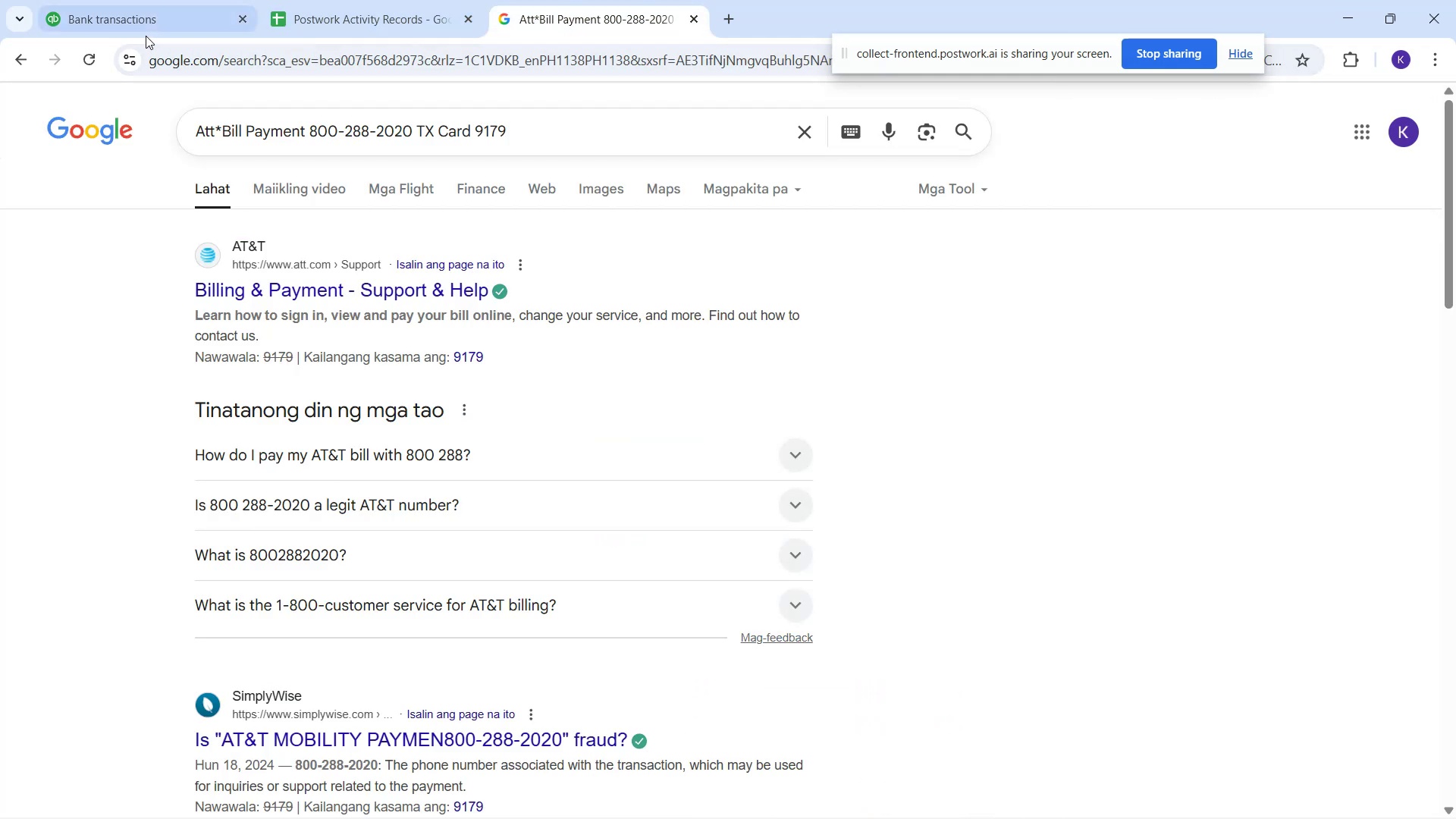 
left_click([176, 10])
 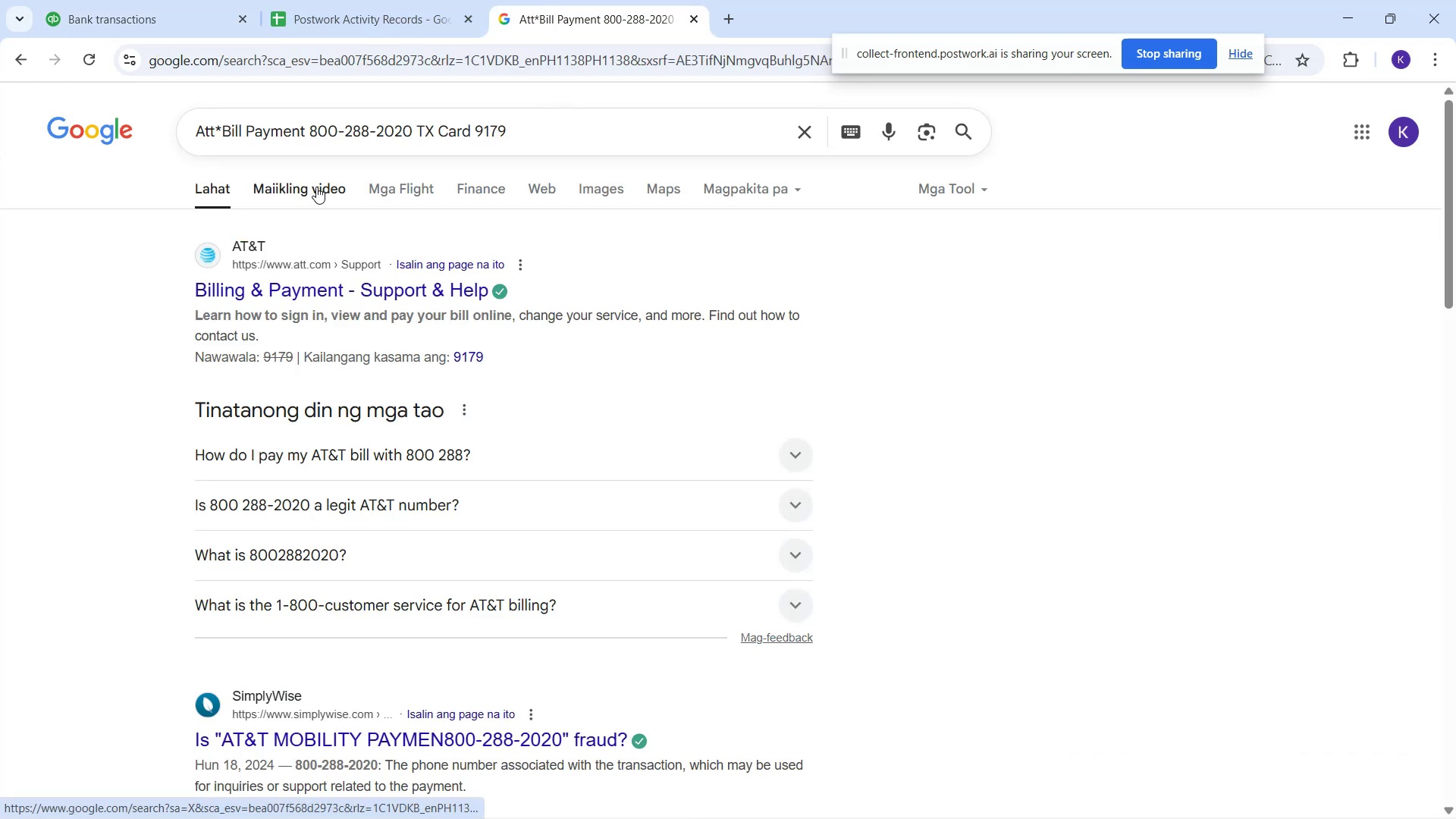 
wait(8.56)
 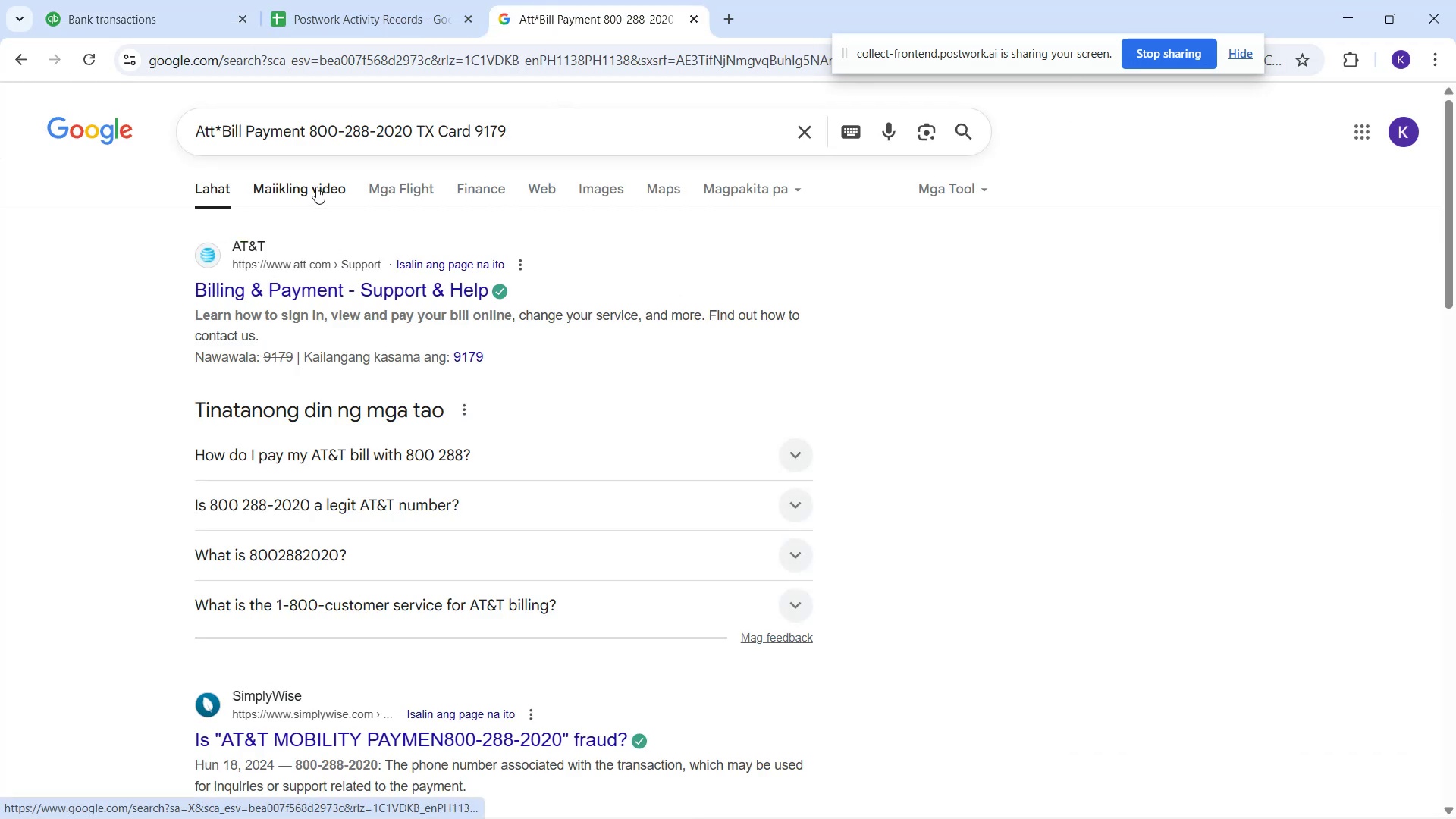 
left_click([387, 298])
 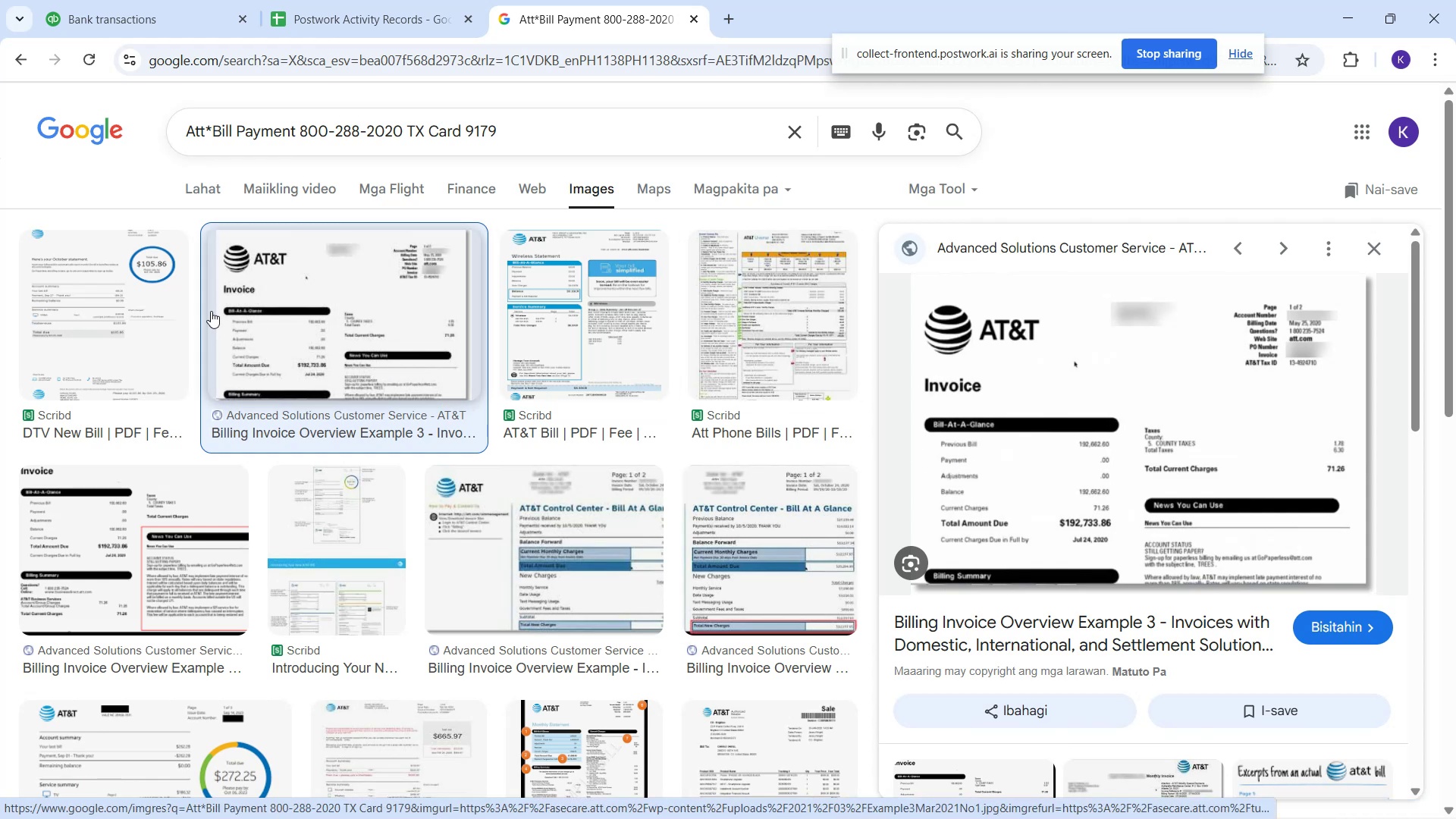 
wait(11.0)
 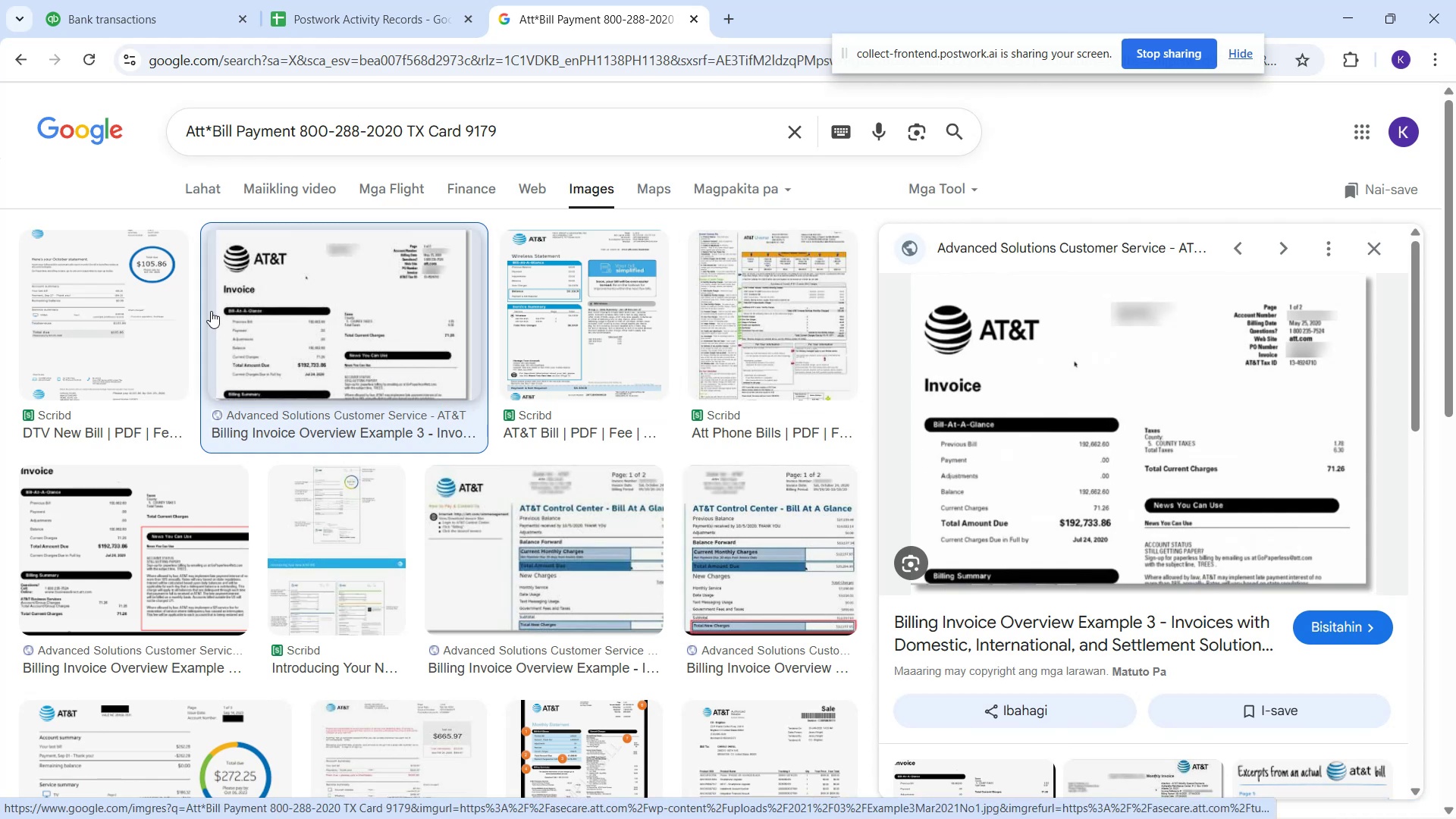 
scroll: coordinate [553, 435], scroll_direction: down, amount: 1.0
 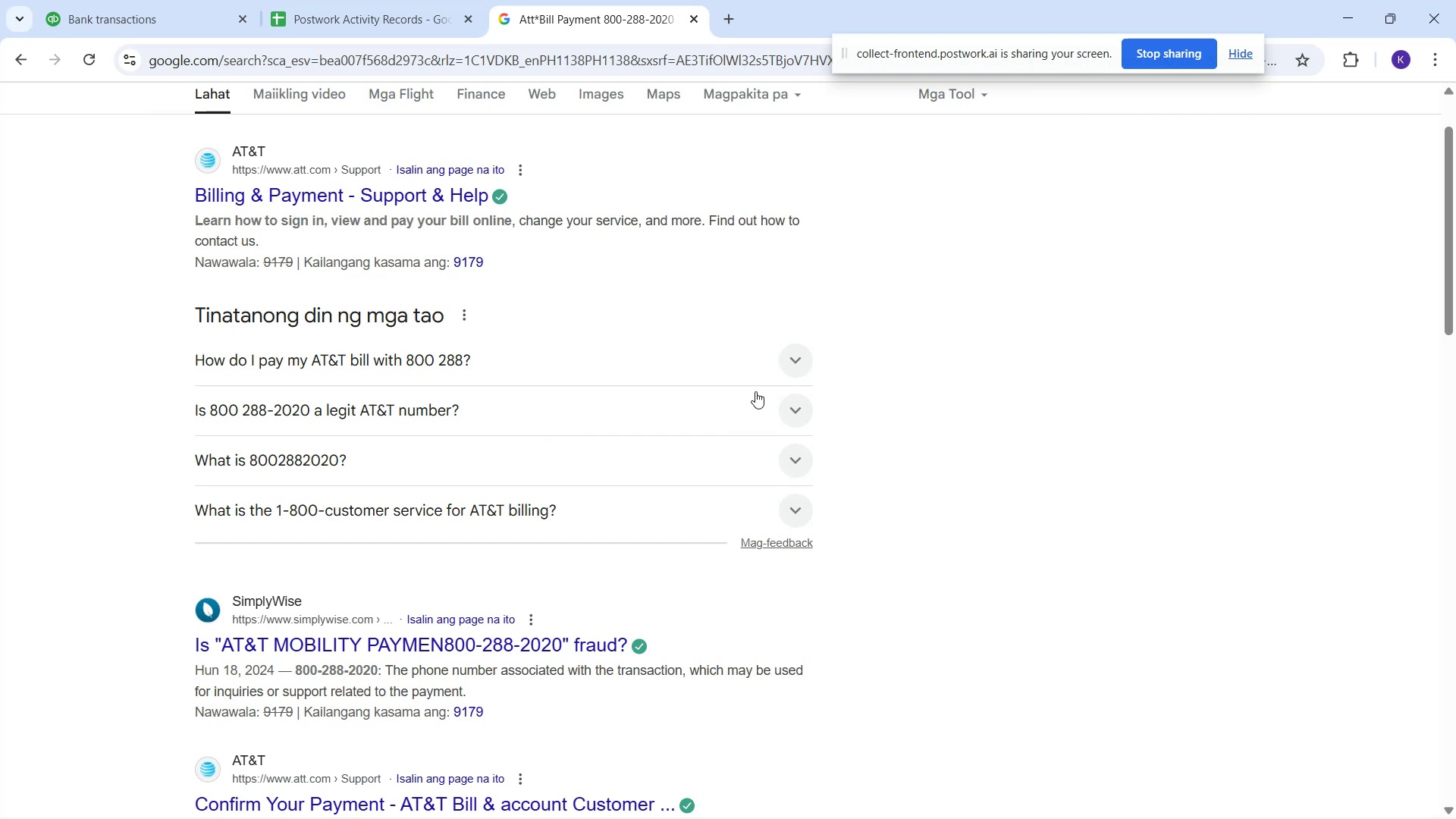 
left_click([785, 363])
 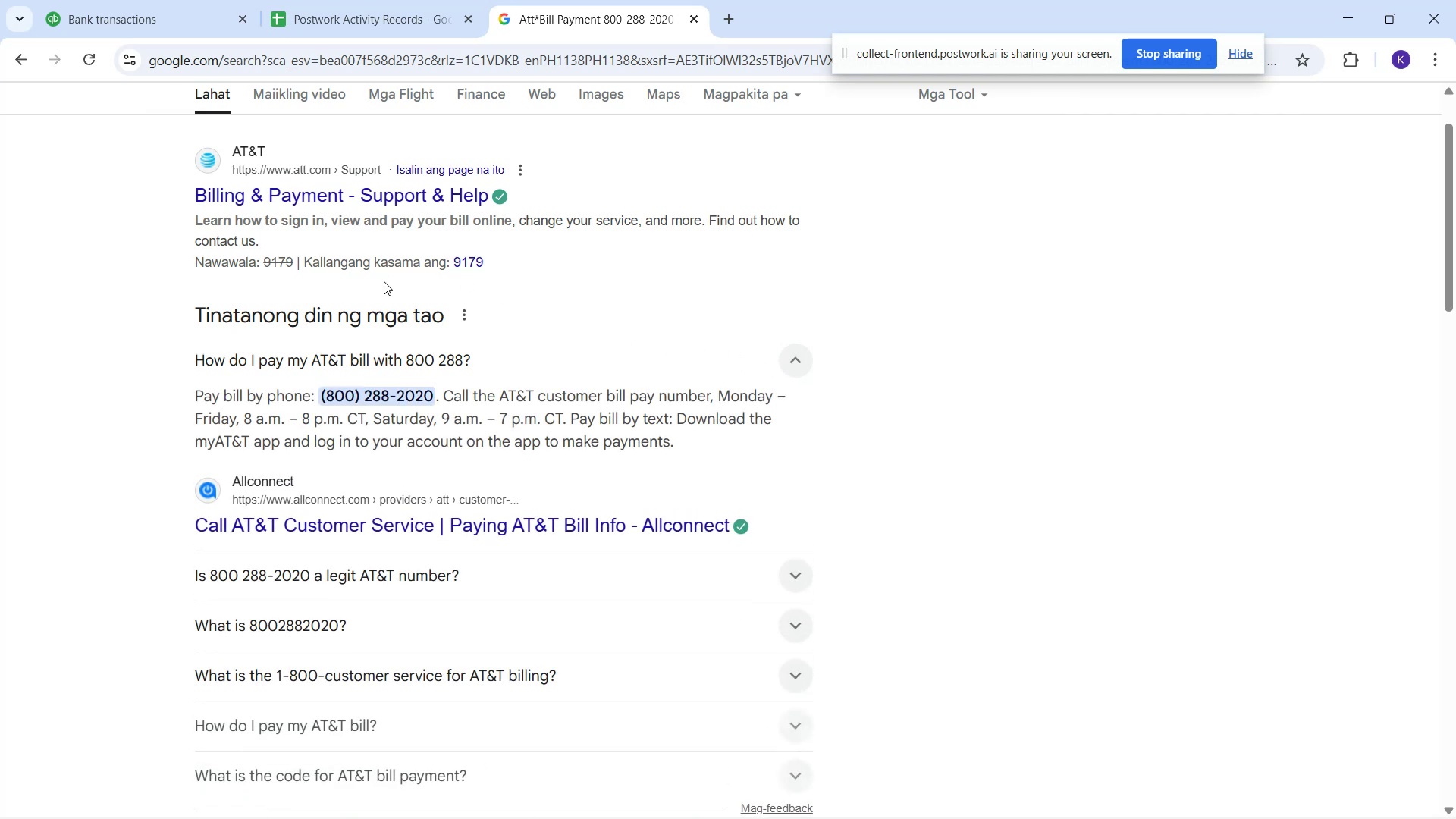 
scroll: coordinate [406, 306], scroll_direction: down, amount: 3.0
 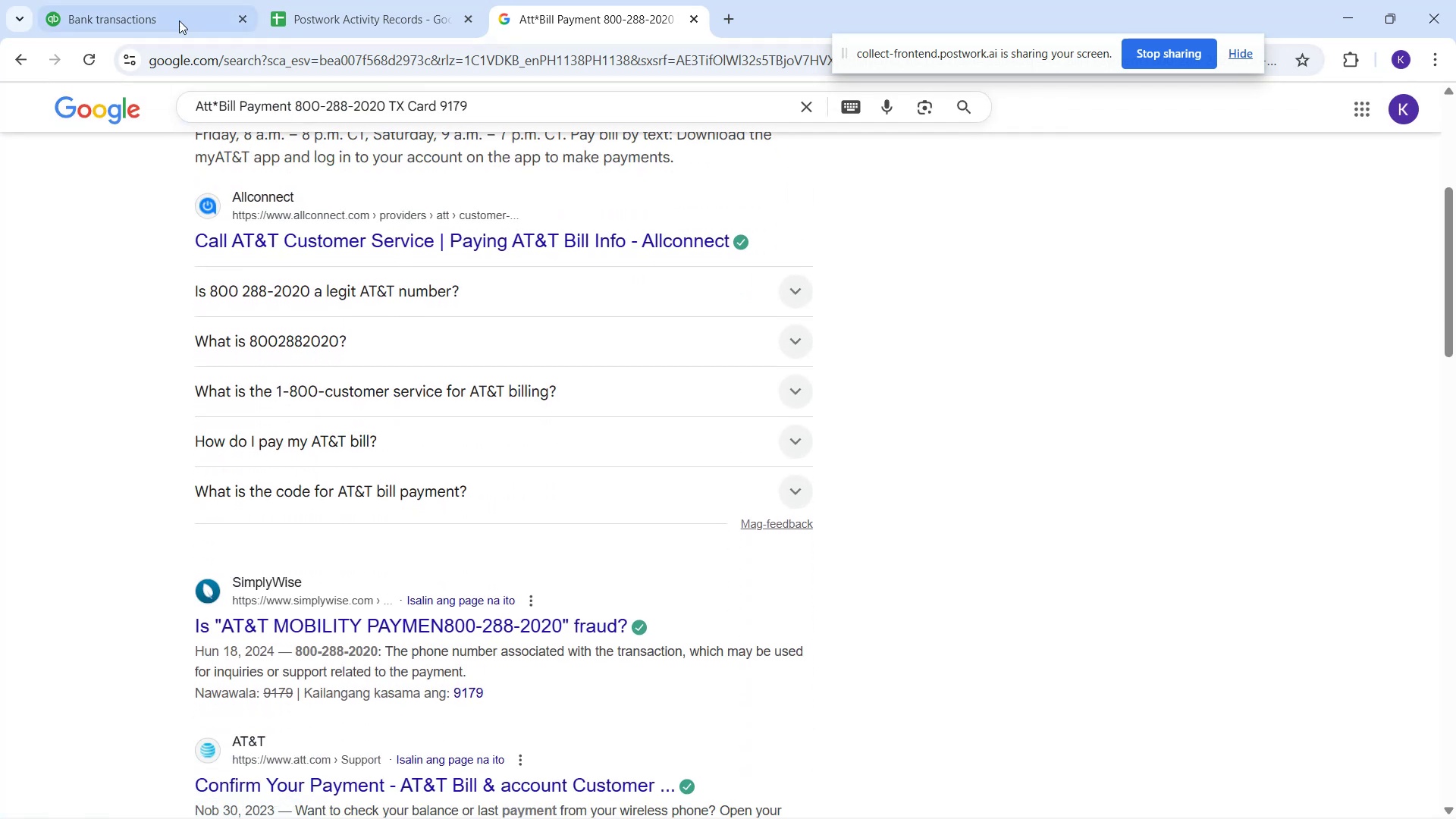 
left_click([136, 0])
 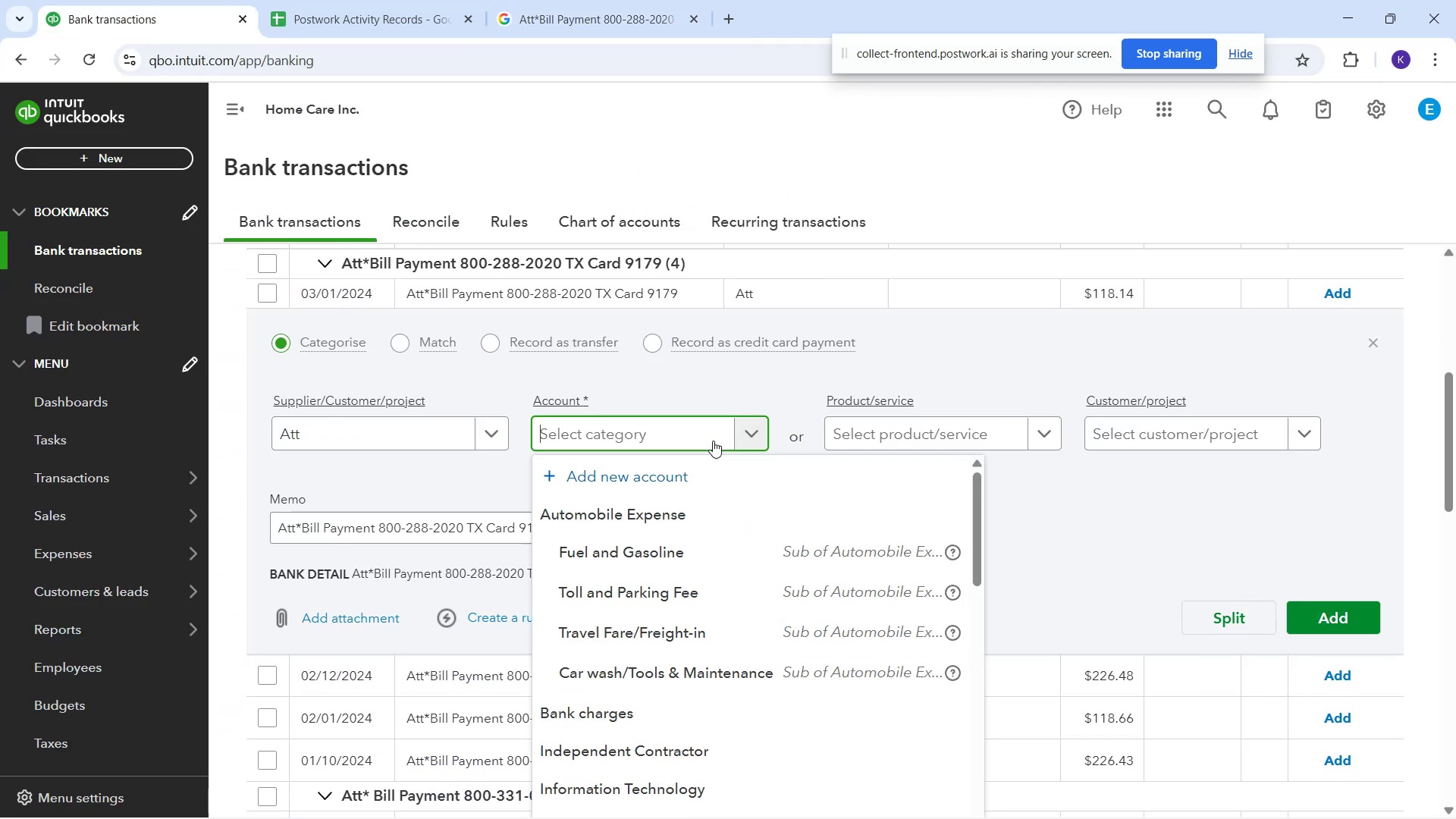 
scroll: coordinate [717, 538], scroll_direction: down, amount: 9.0
 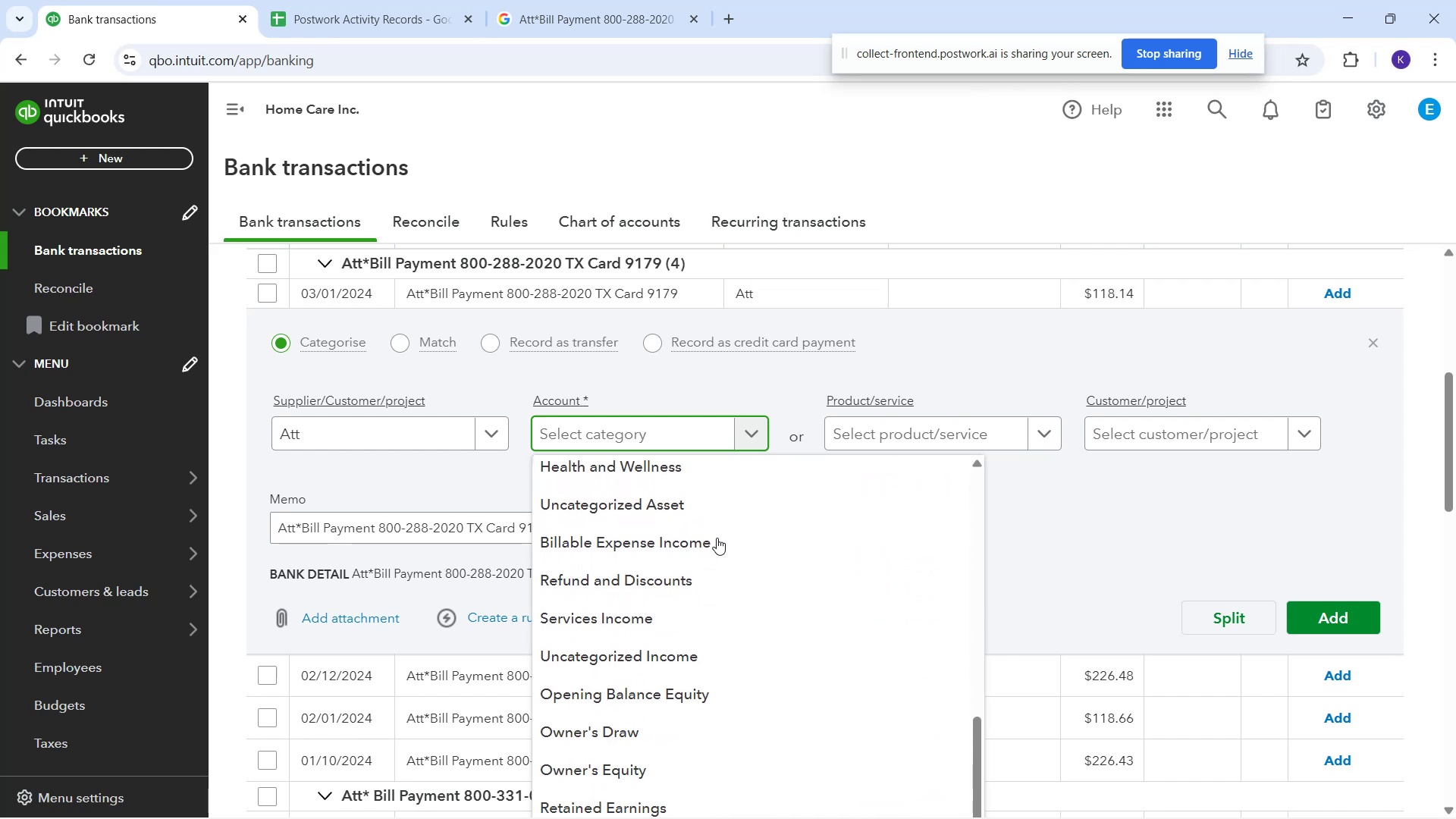 
scroll: coordinate [714, 532], scroll_direction: up, amount: 1.0
 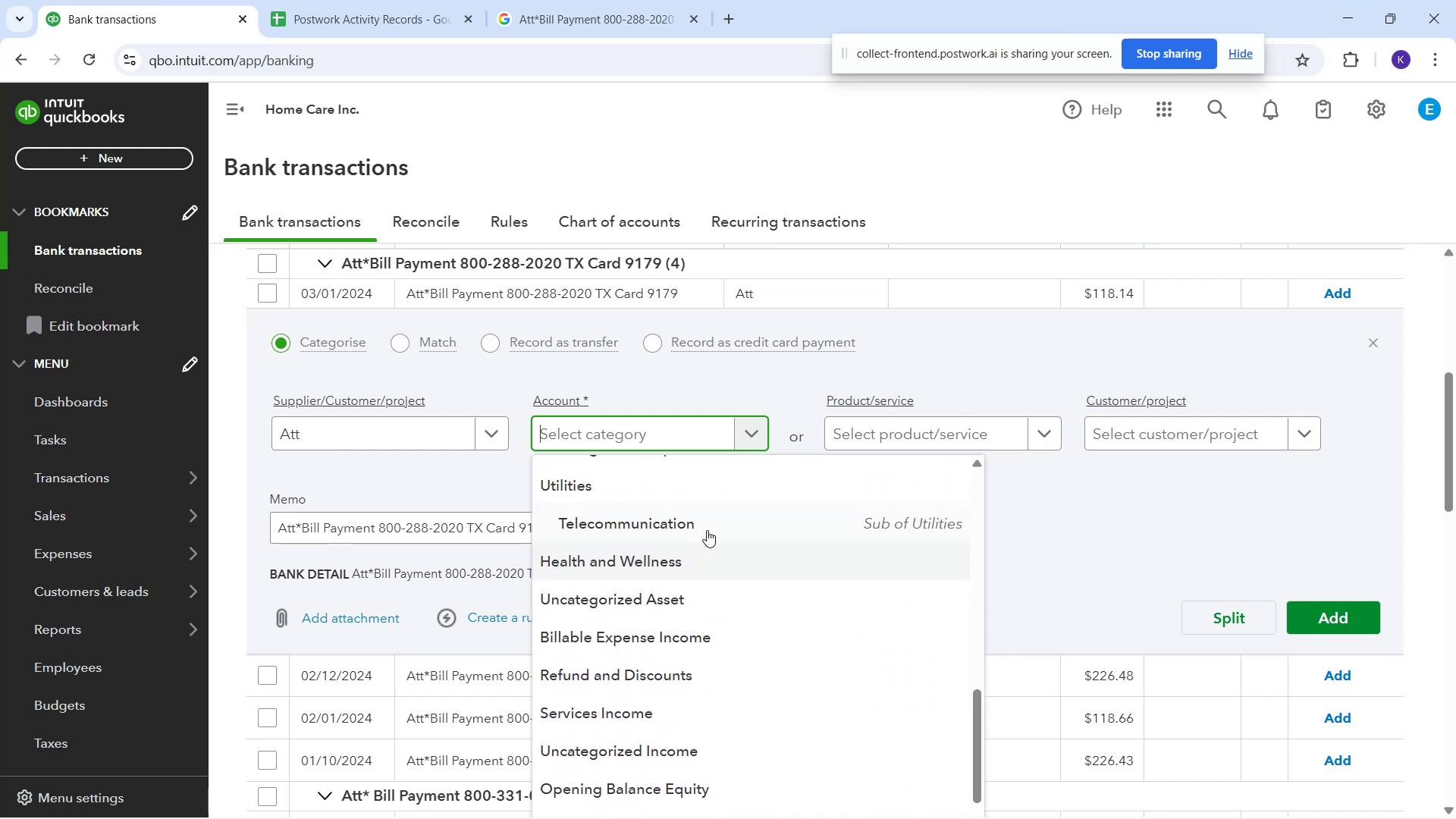 
scroll: coordinate [705, 529], scroll_direction: down, amount: 2.0
 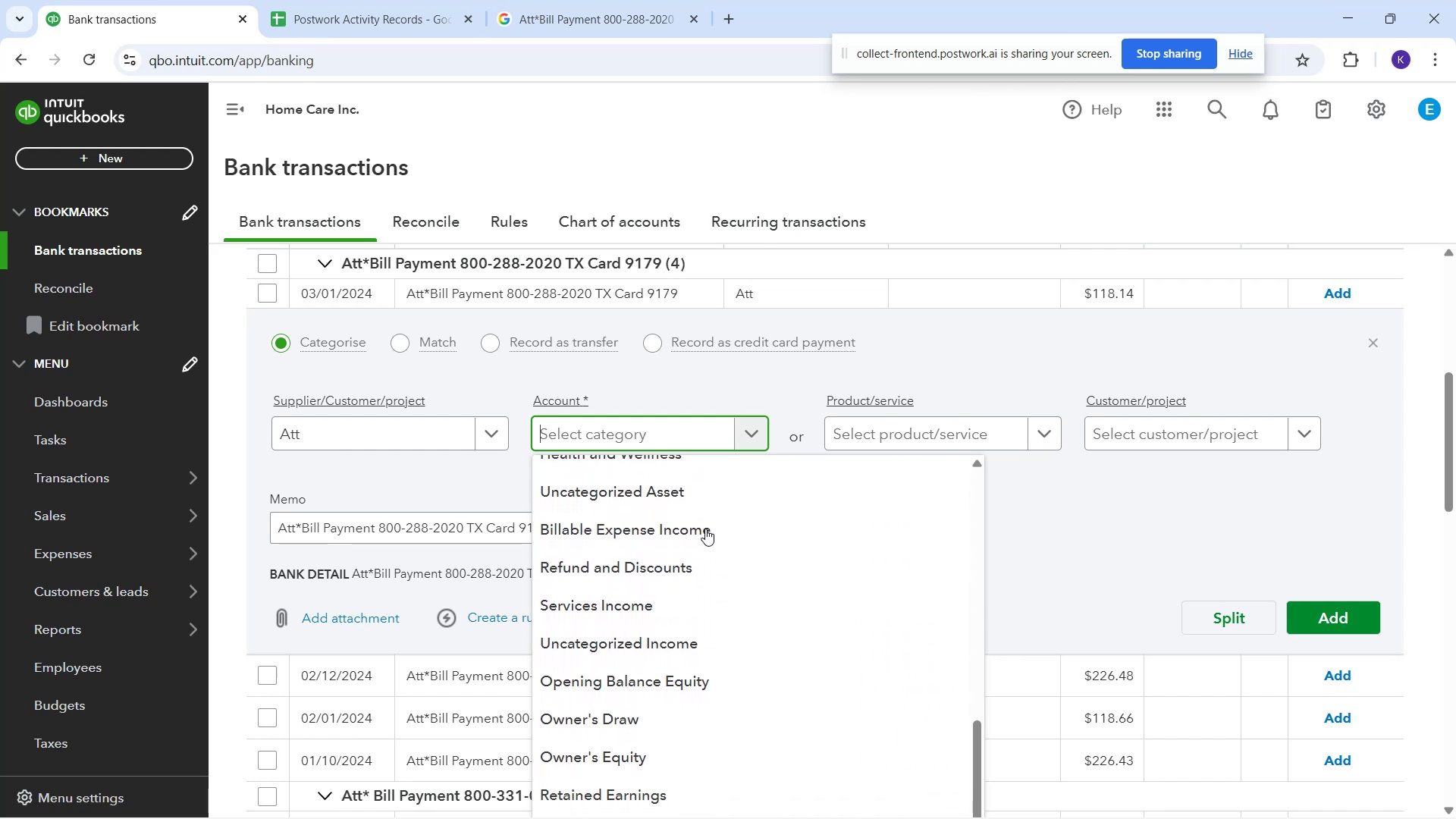 
scroll: coordinate [705, 528], scroll_direction: up, amount: 1.0
 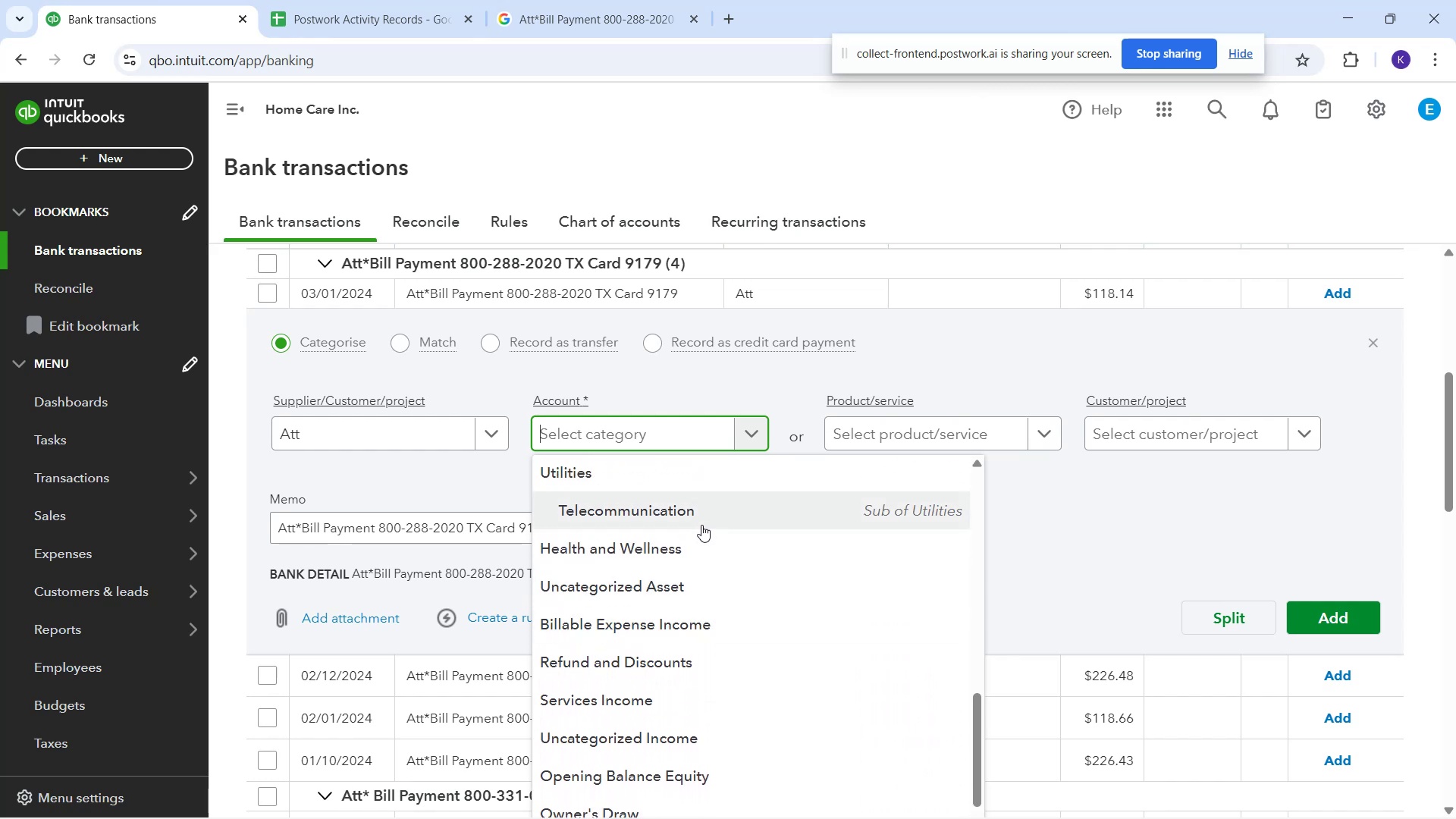 
left_click([701, 525])
 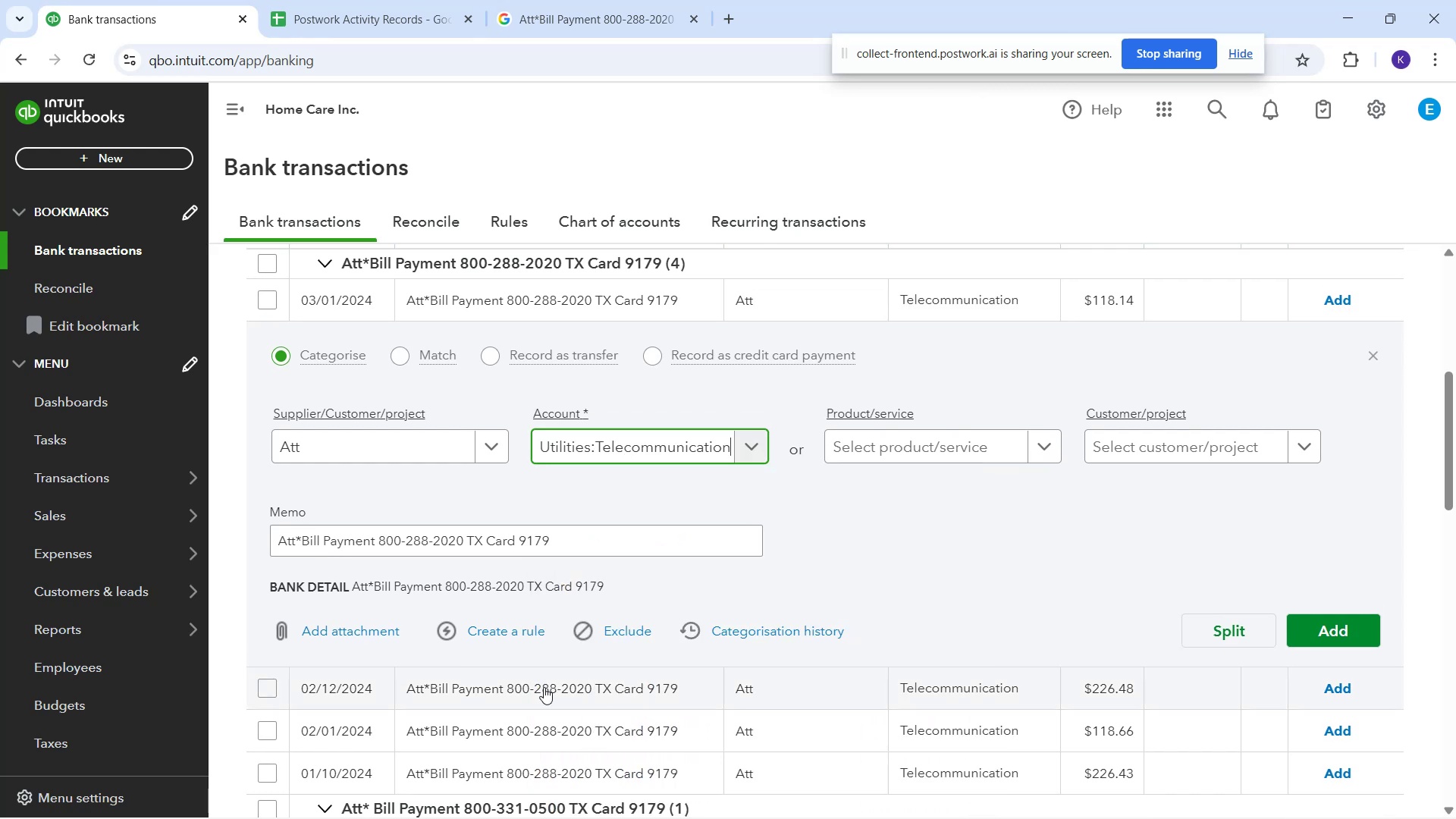 
left_click([522, 626])
 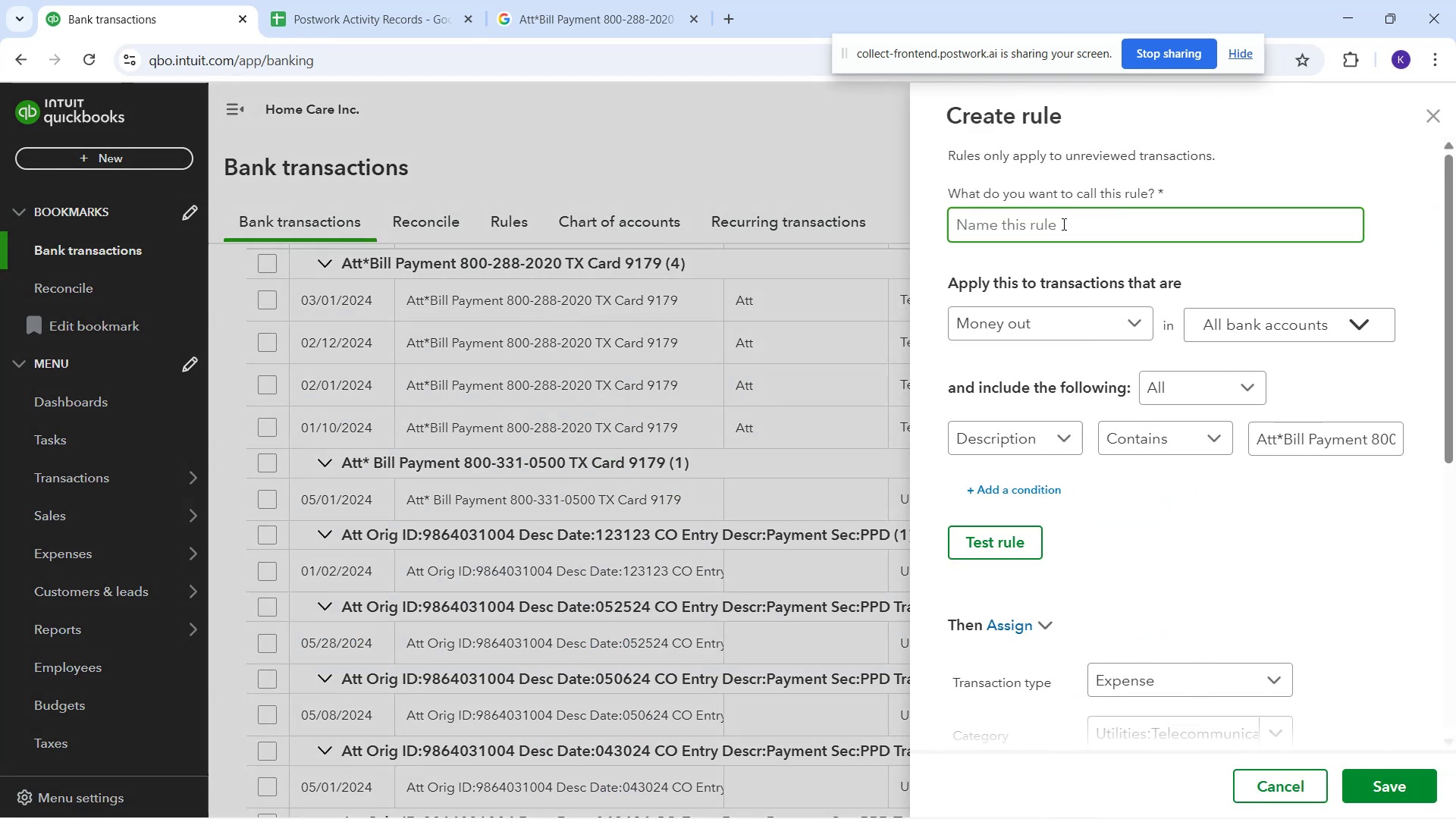 
type(Att)
 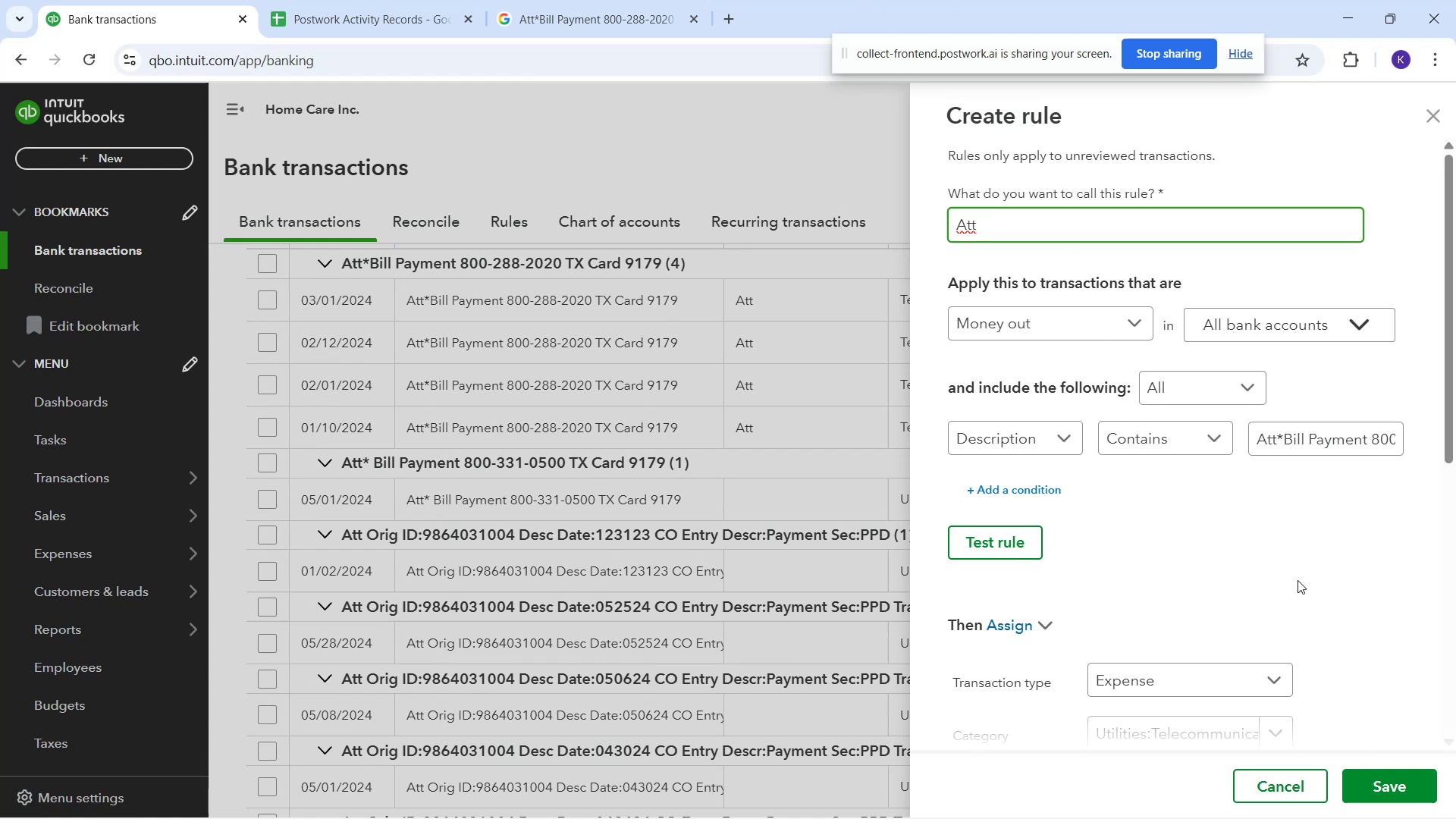 
left_click_drag(start_coordinate=[1367, 441], to_coordinate=[1455, 394])
 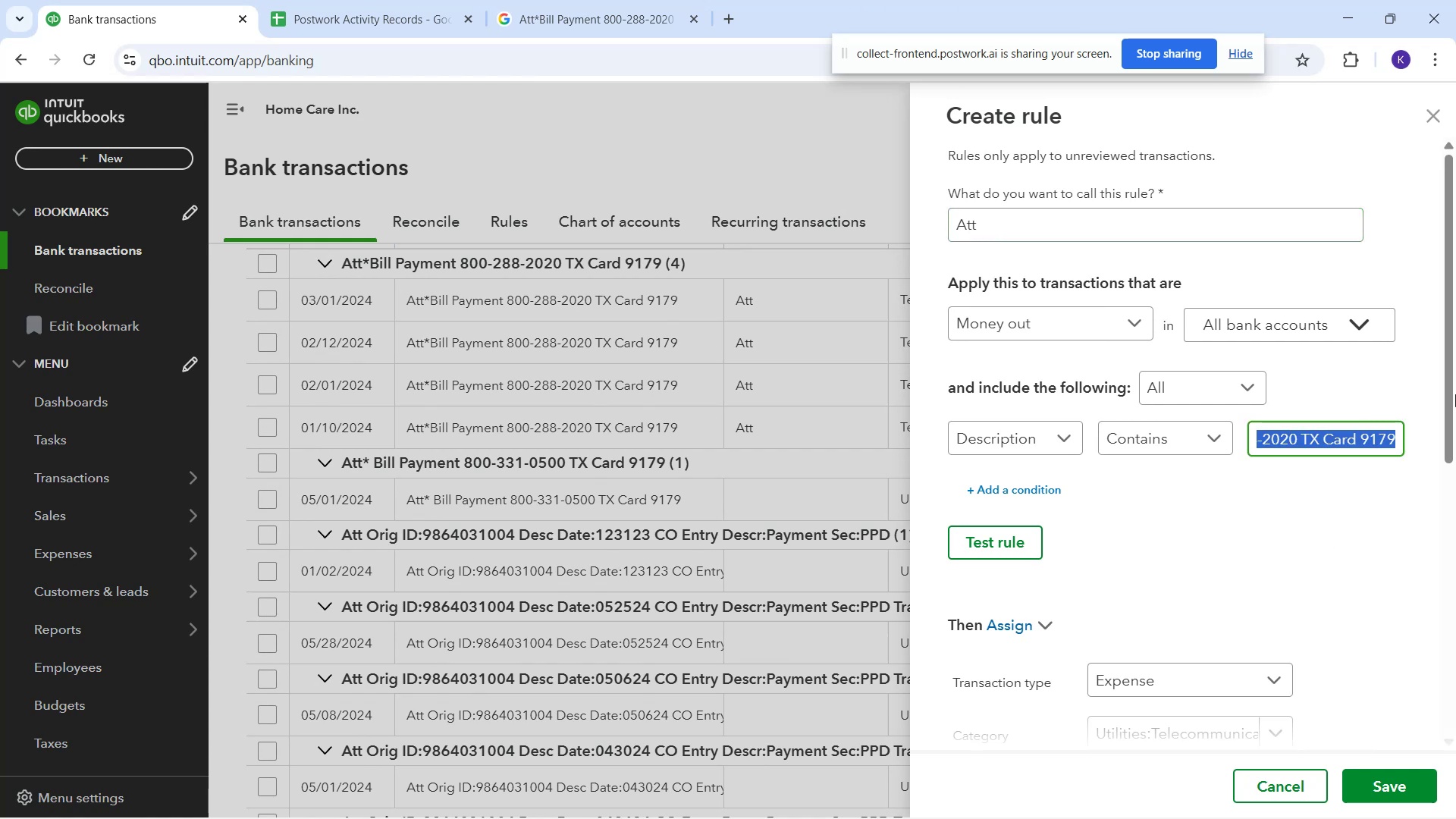 
key(Backspace)
 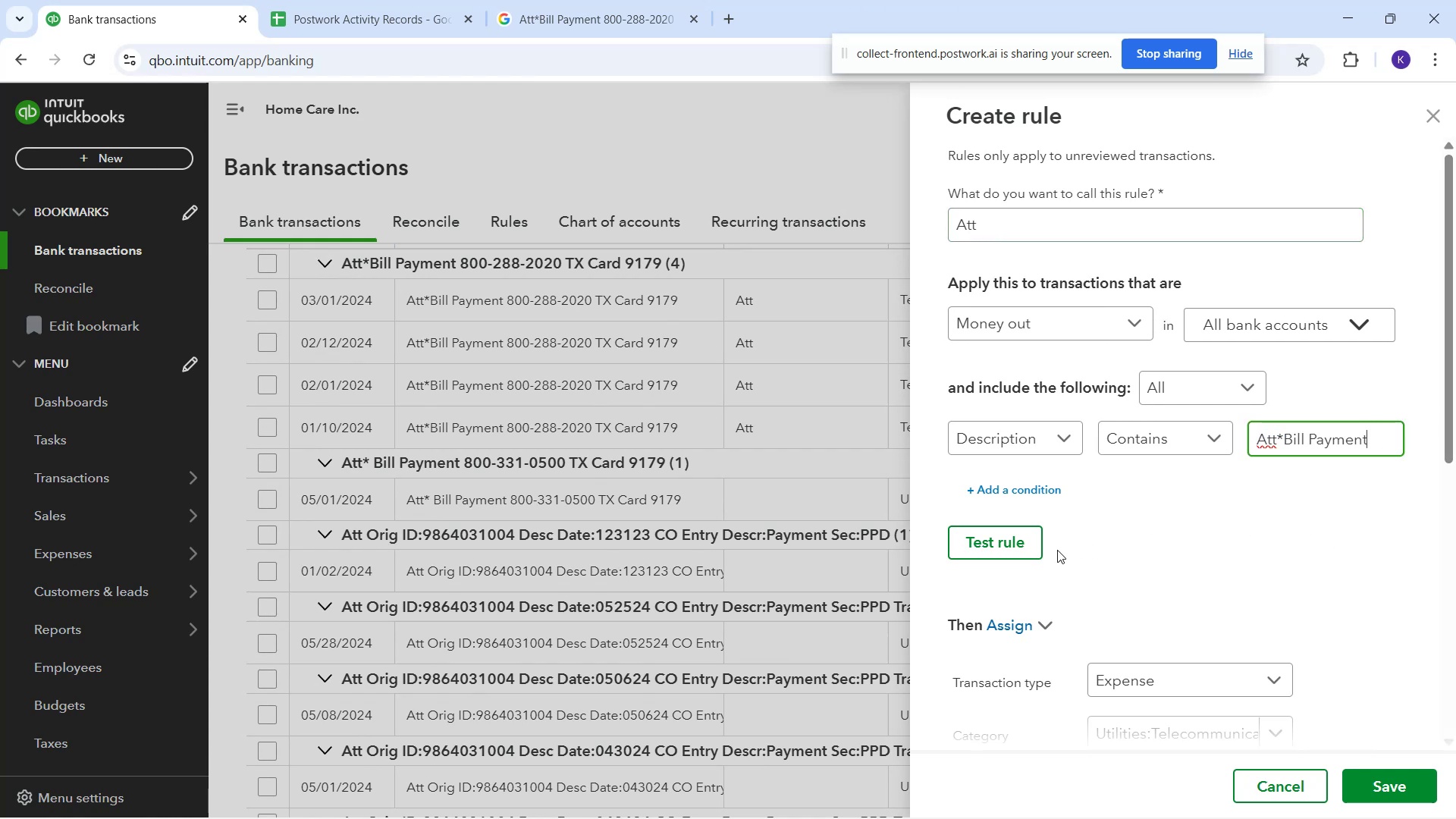 
left_click([1031, 548])
 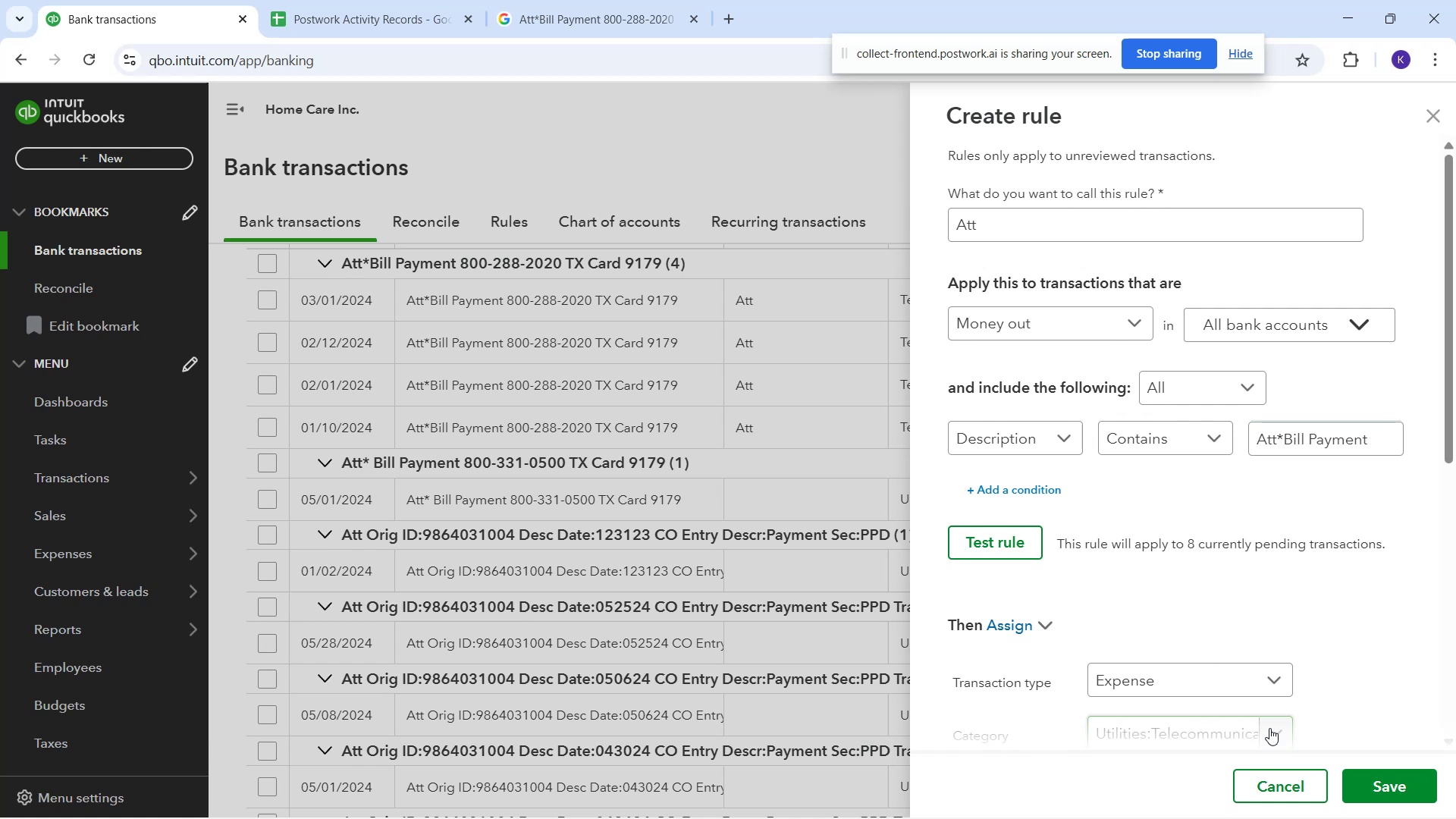 
wait(6.54)
 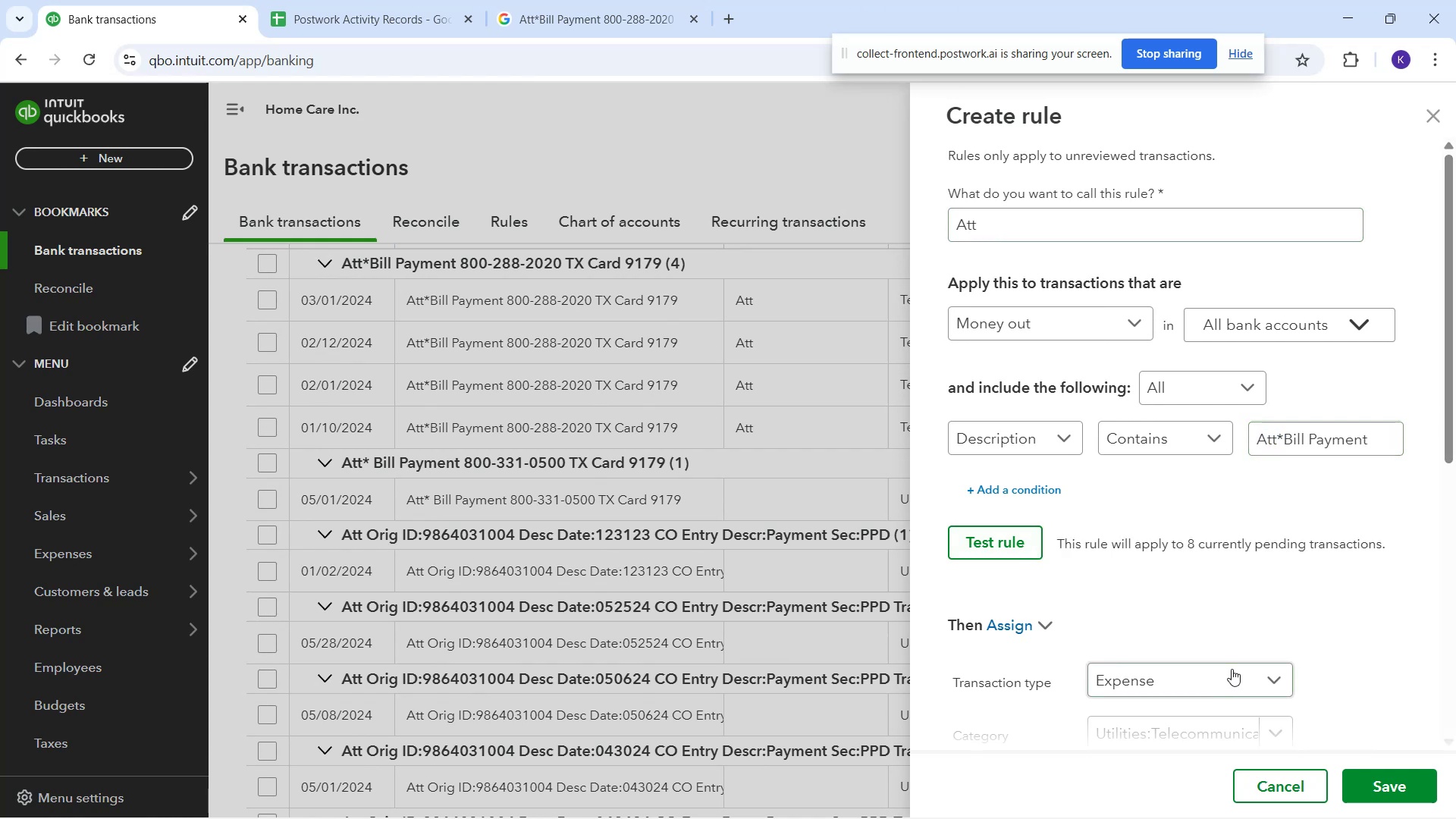 
left_click([1277, 641])
 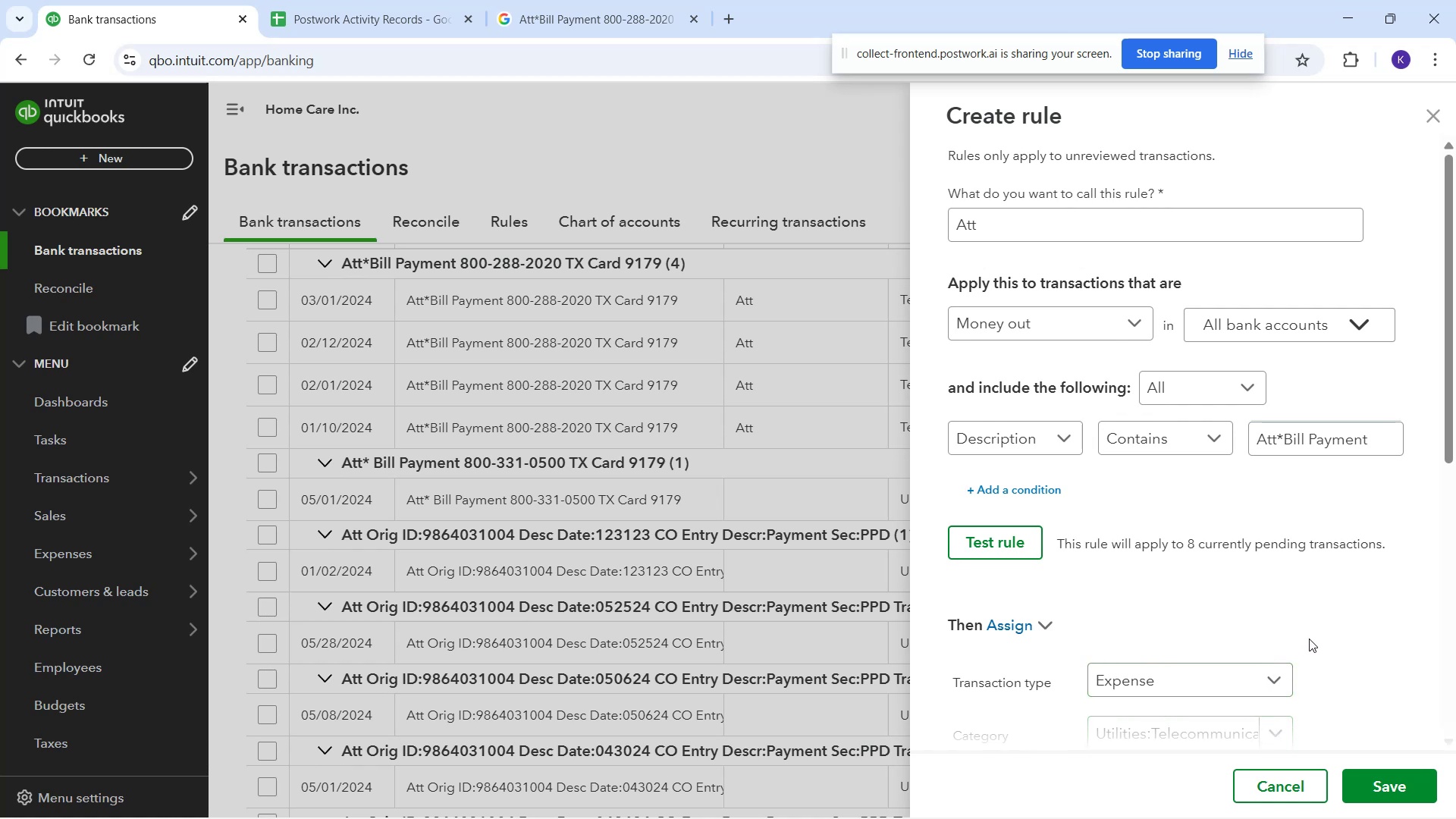 
scroll: coordinate [1387, 658], scroll_direction: down, amount: 1.0
 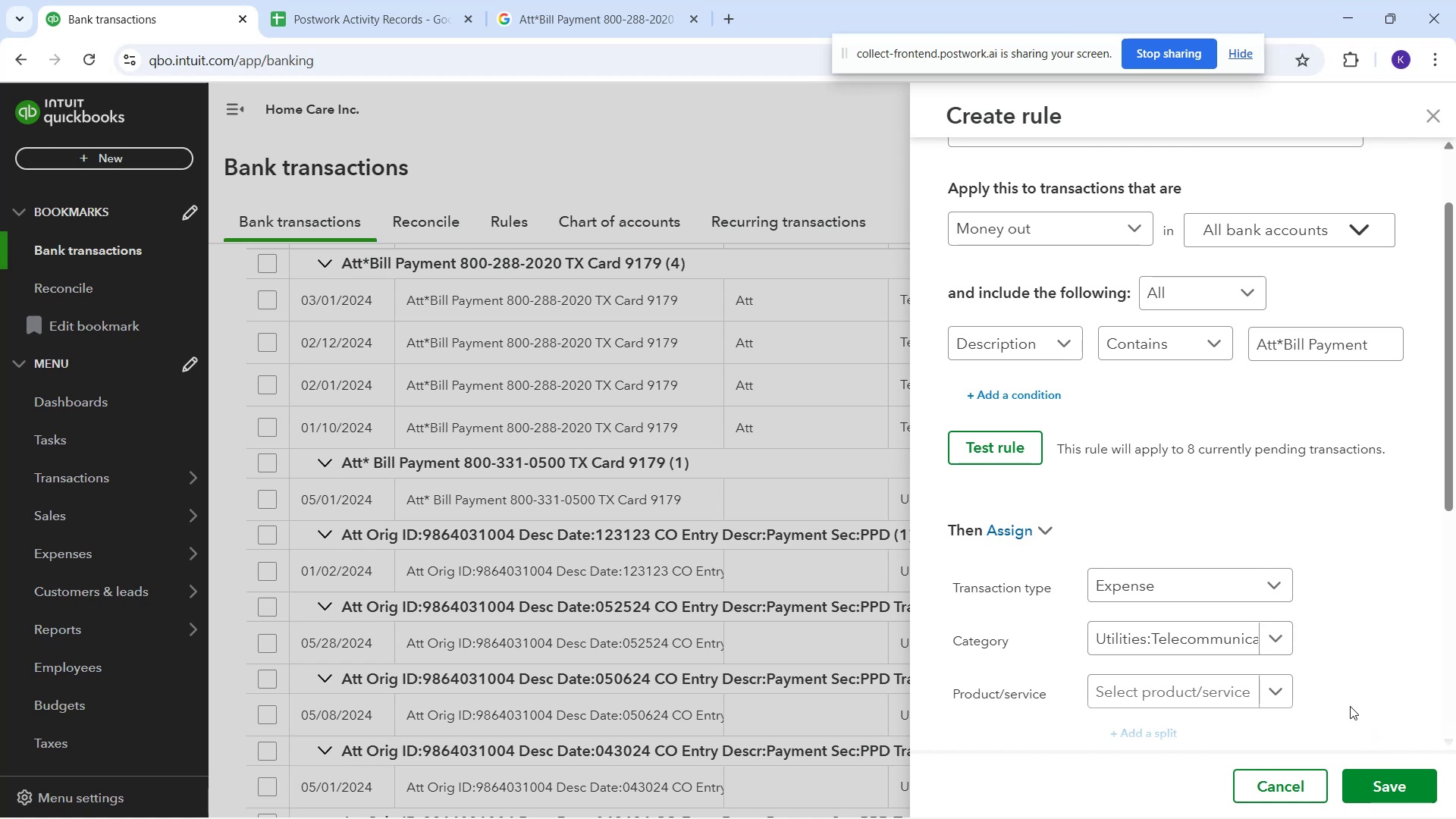 
wait(16.31)
 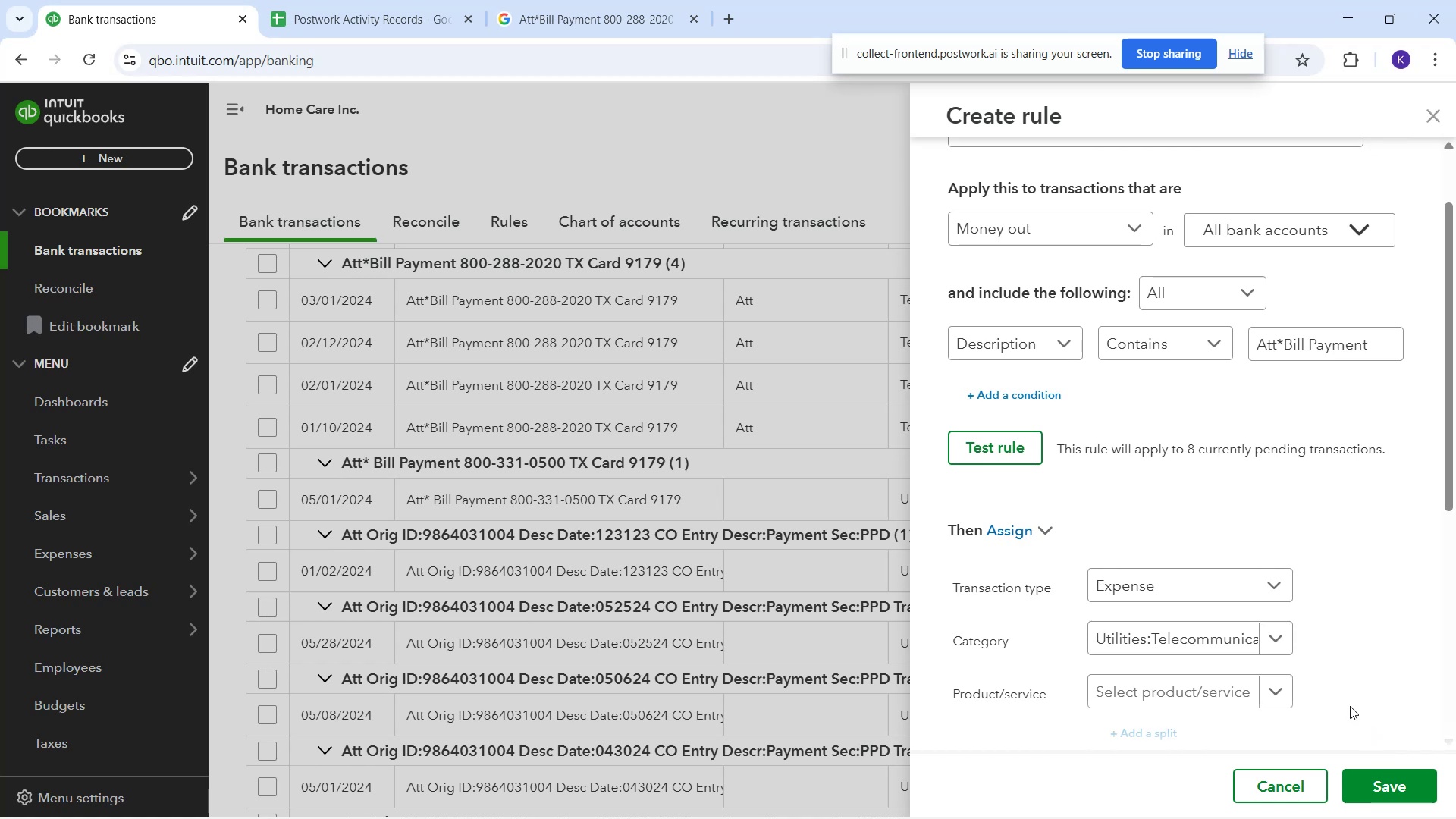 
left_click_drag(start_coordinate=[1277, 344], to_coordinate=[1455, 384])
 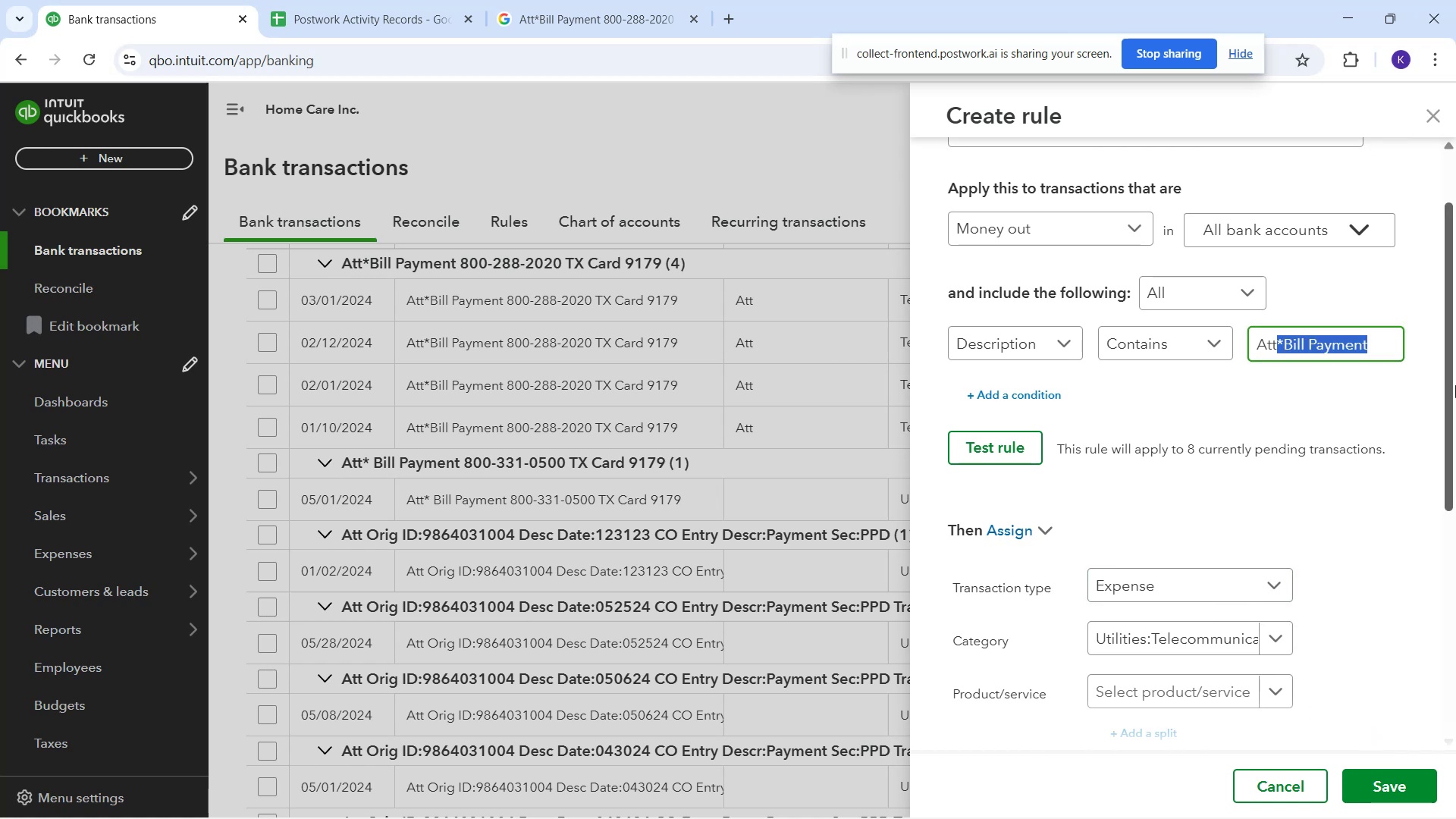 
key(Backspace)
 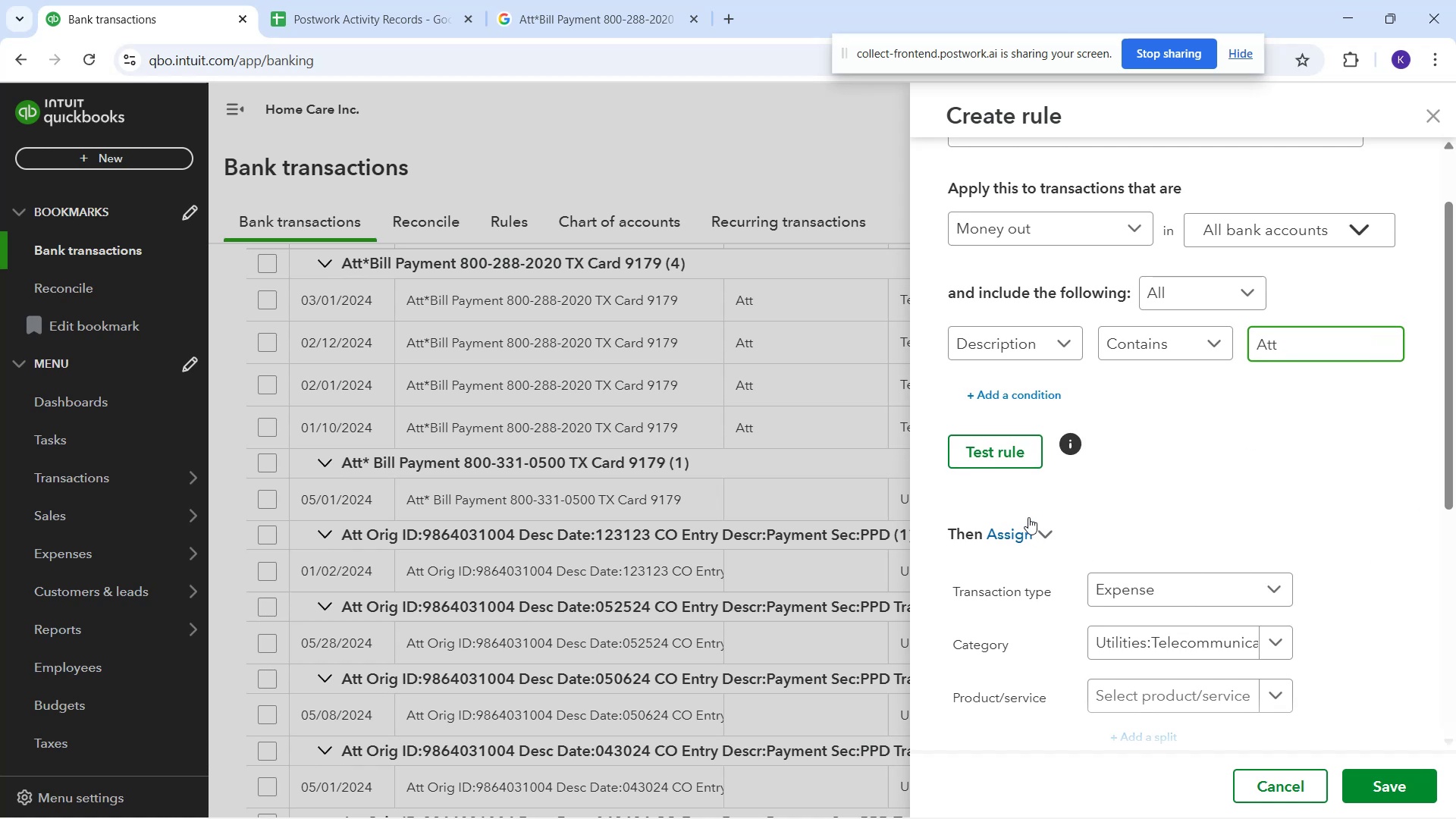 
left_click([984, 463])
 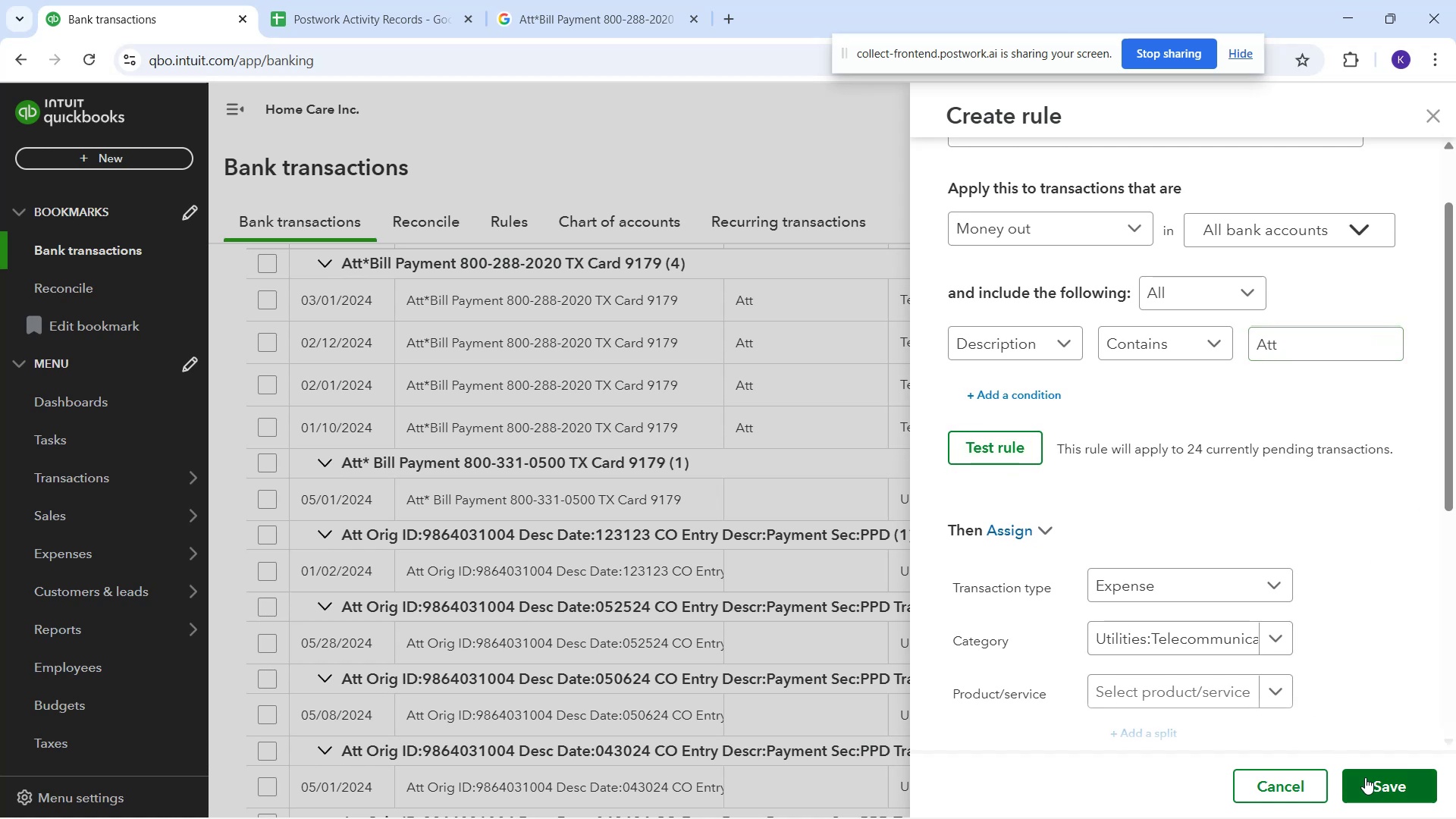 
left_click([1370, 784])
 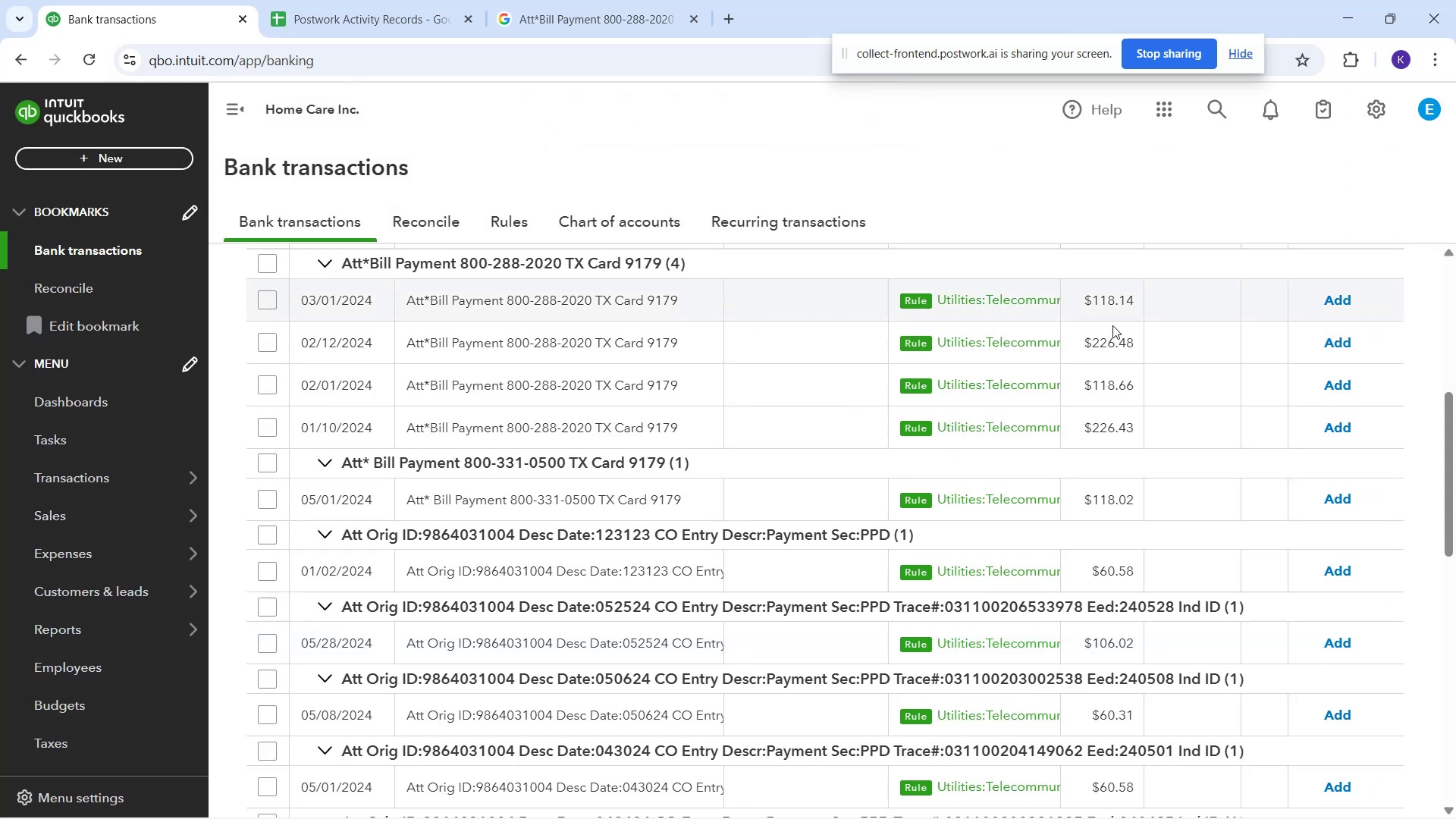 
left_click([1329, 301])
 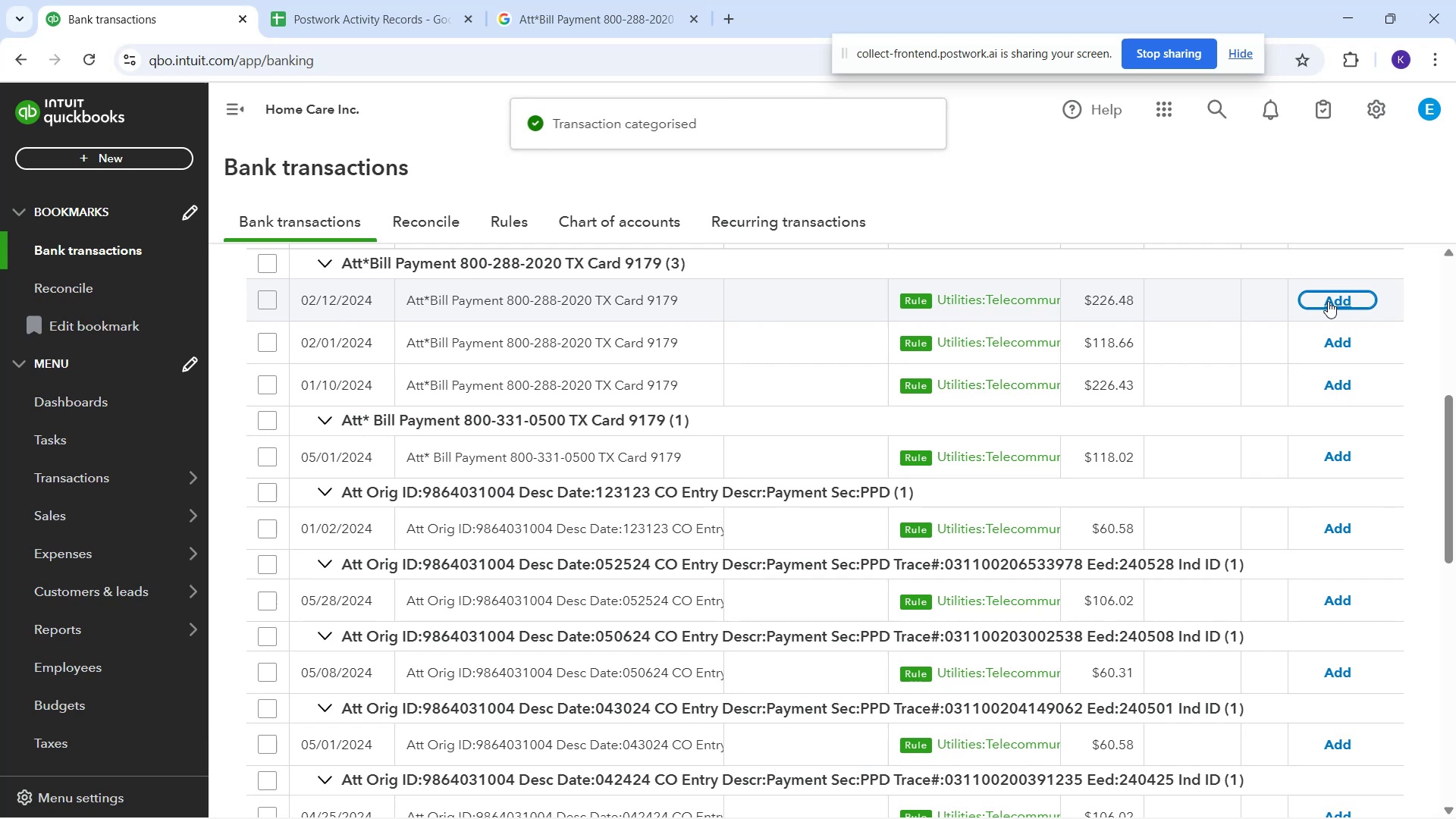 
left_click([1232, 316])
 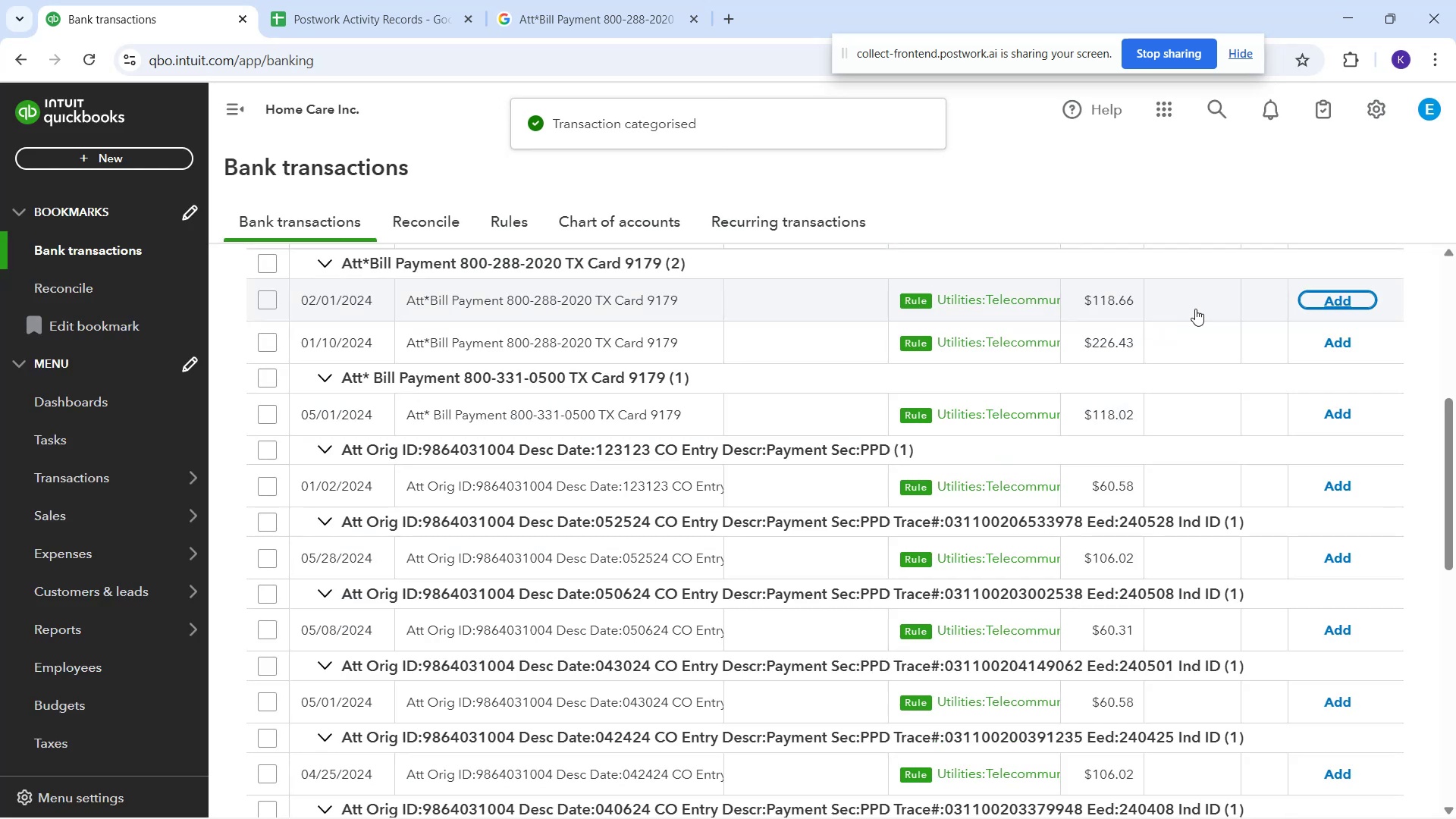 
left_click([1332, 295])
 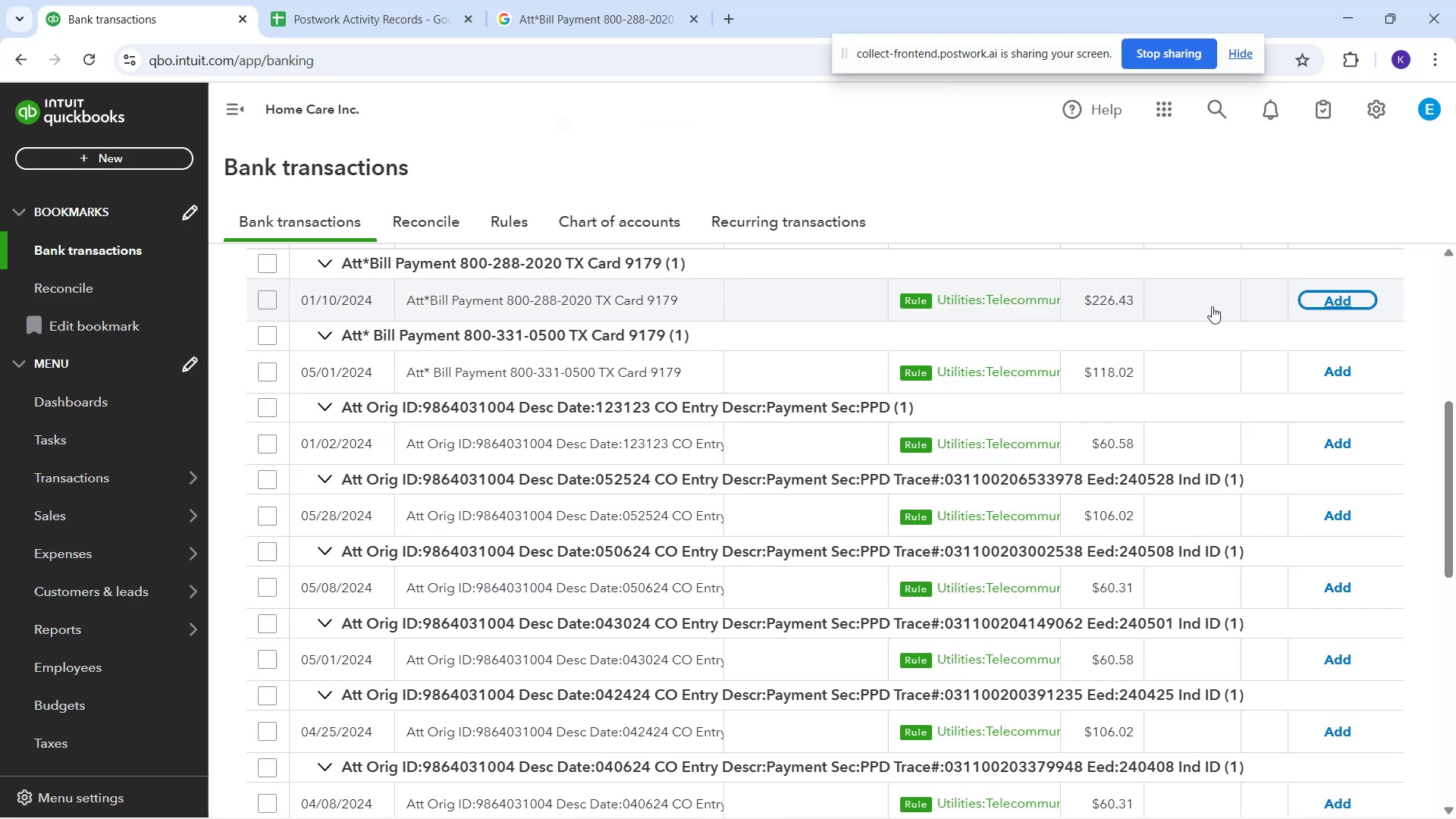 
left_click([1212, 306])
 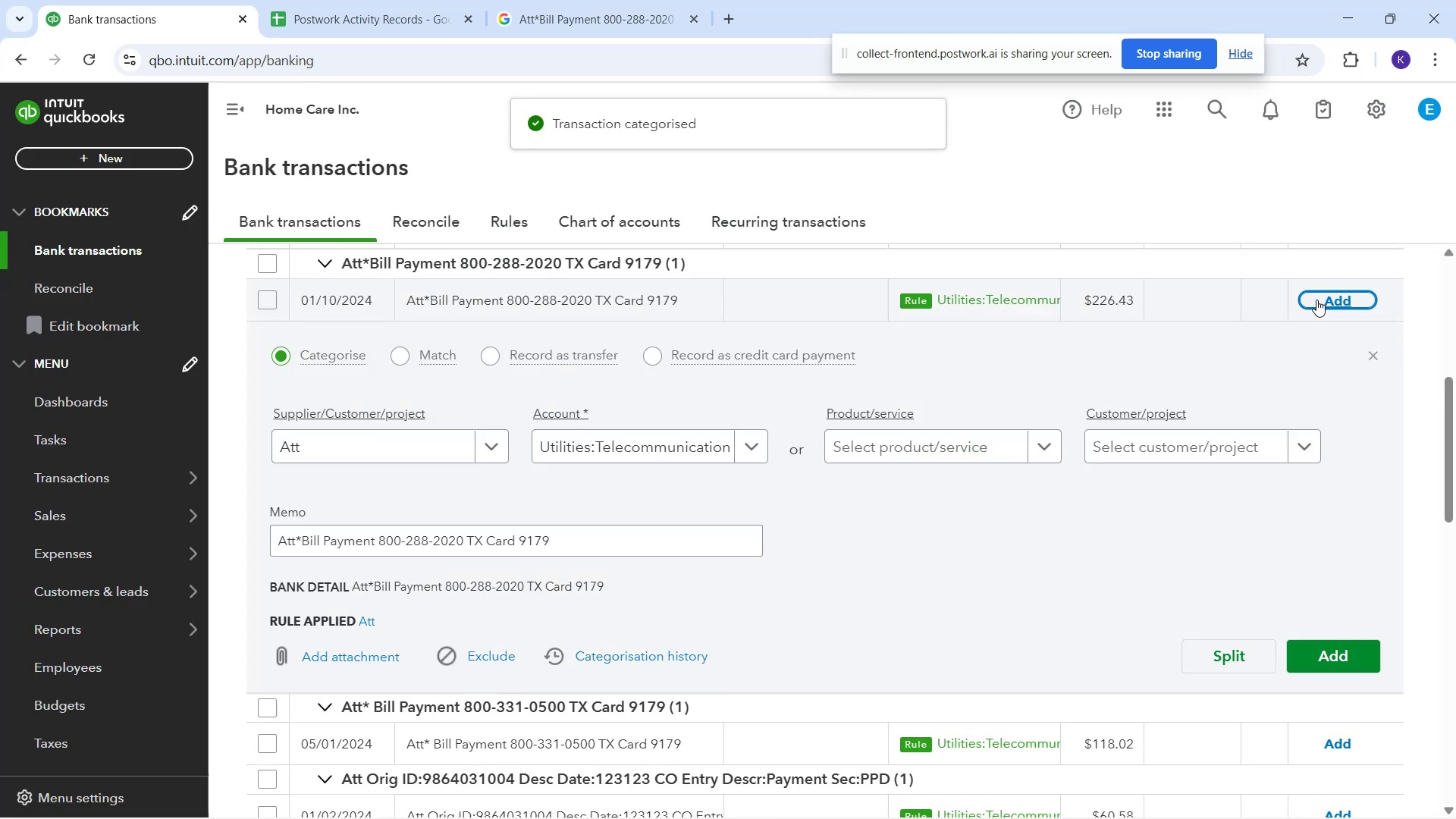 
left_click([1323, 296])
 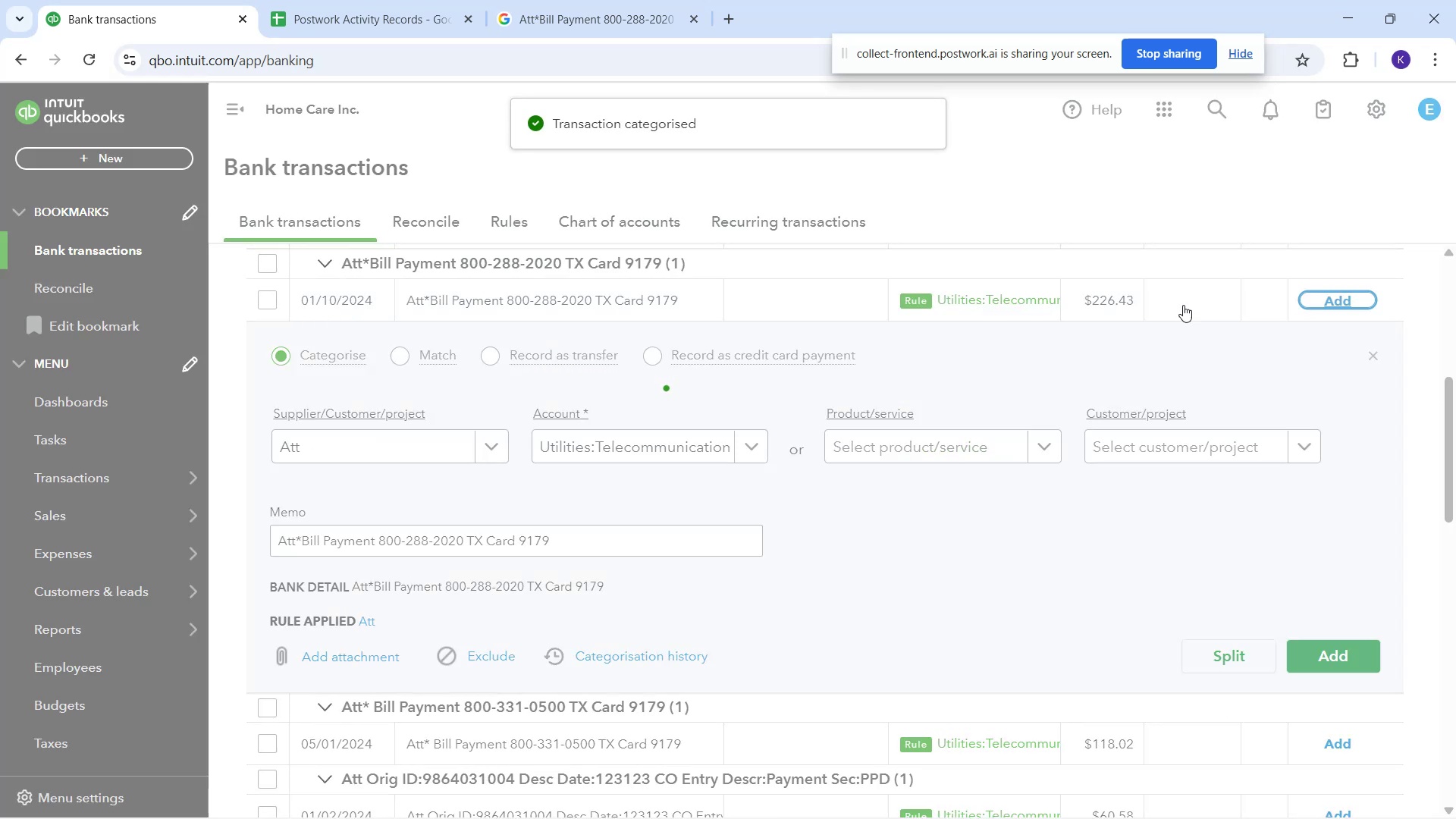 
left_click([1183, 305])
 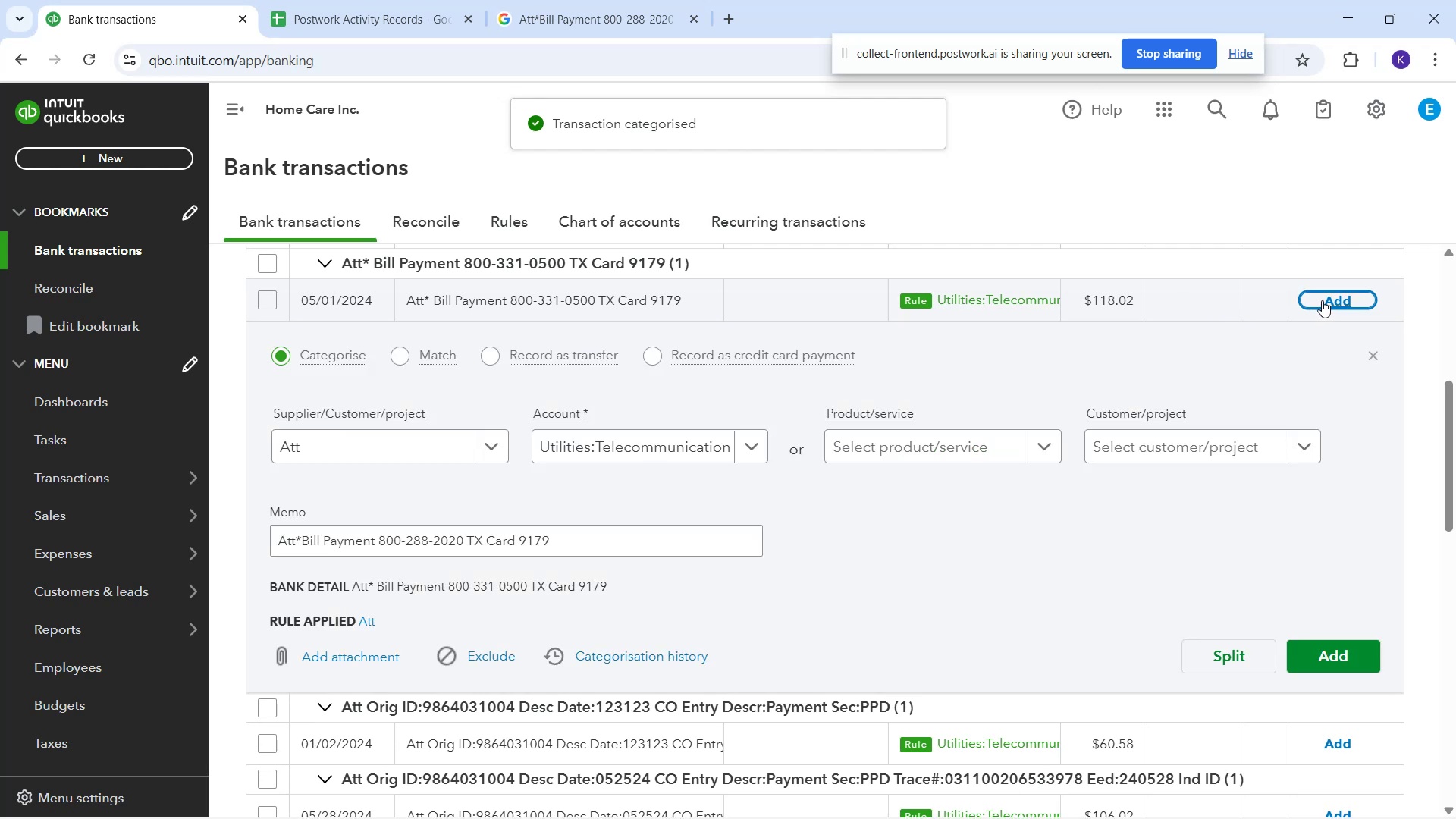 
left_click([1322, 300])
 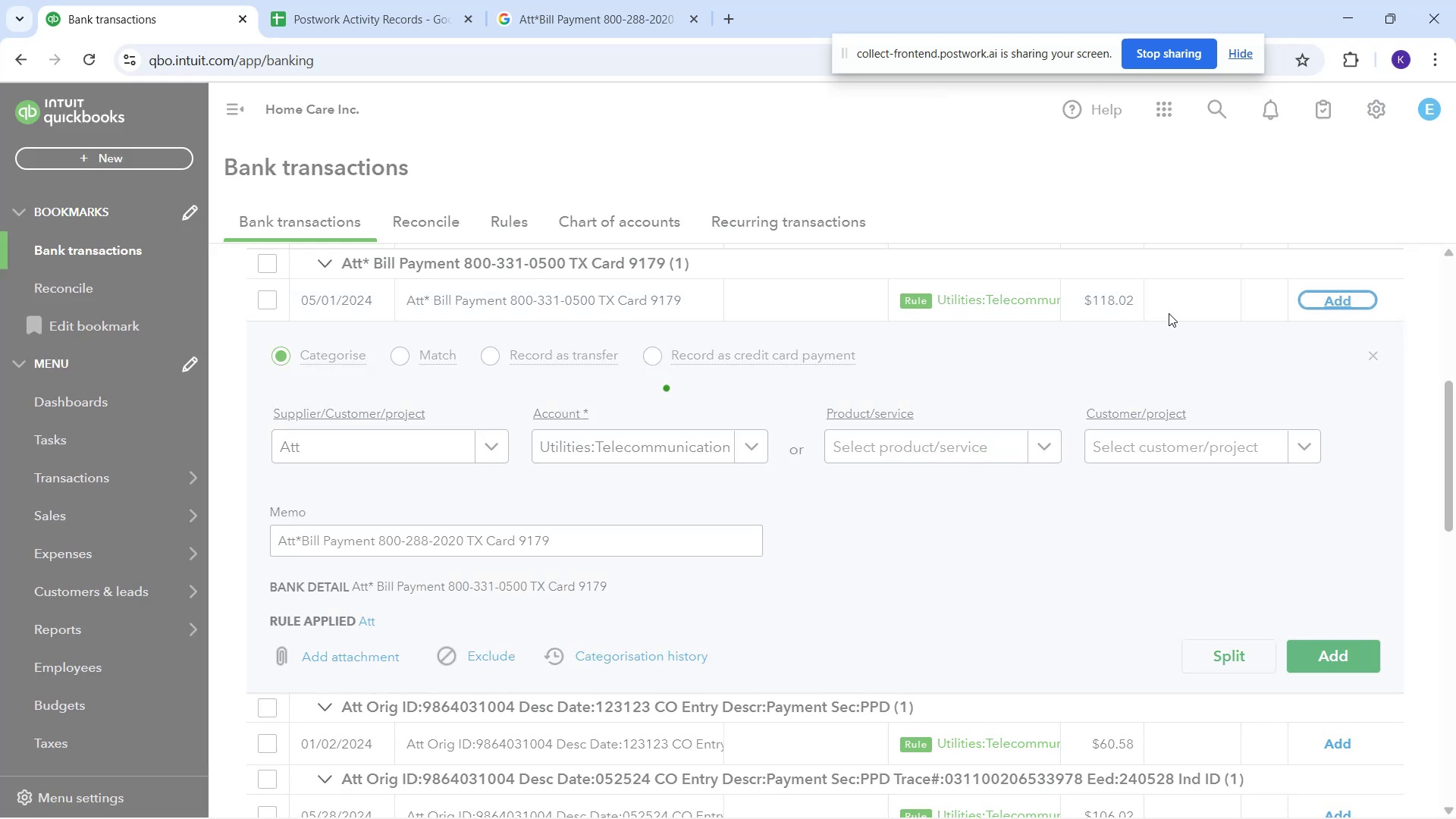 
left_click([1172, 309])
 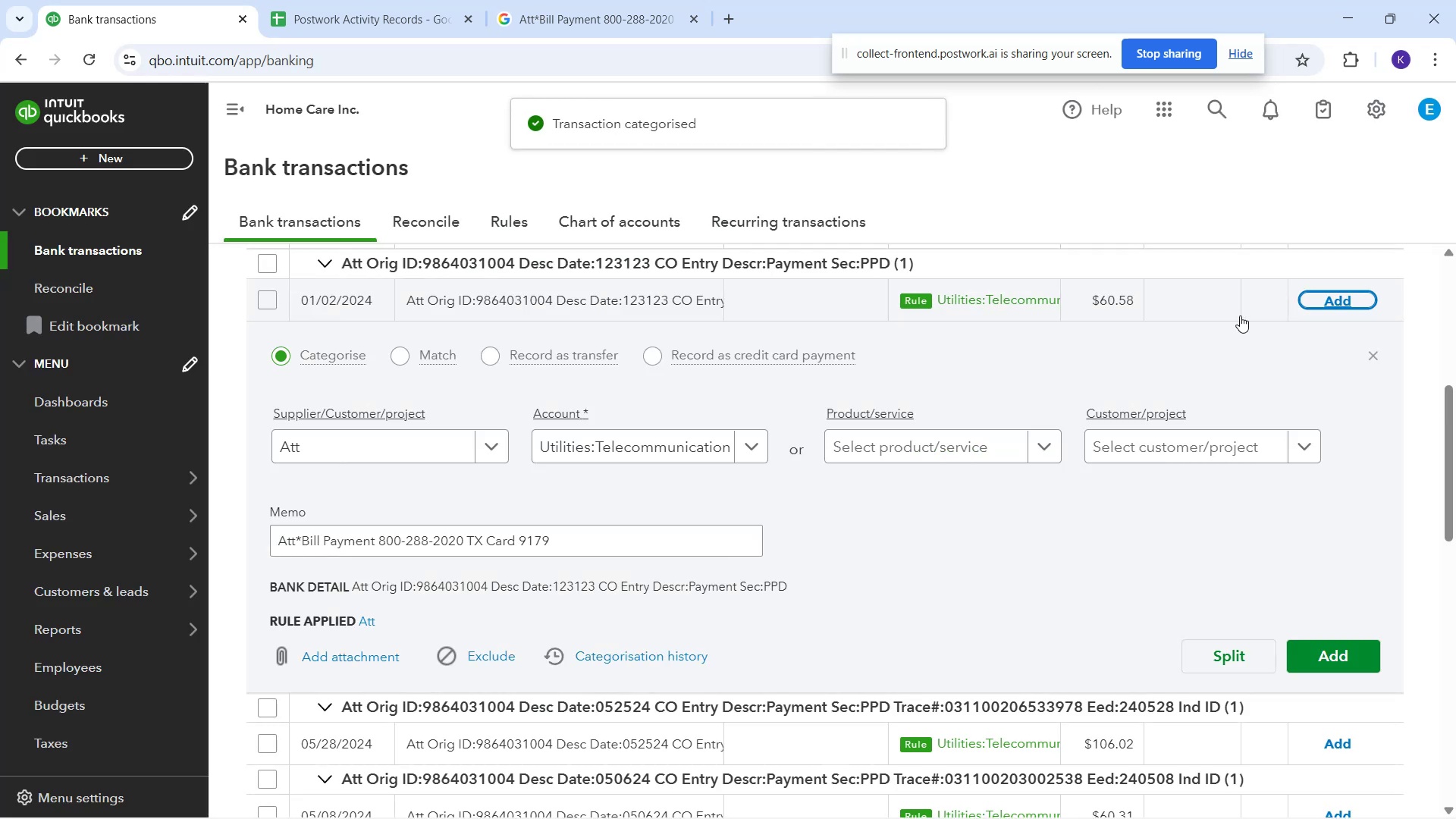 
left_click([1241, 314])
 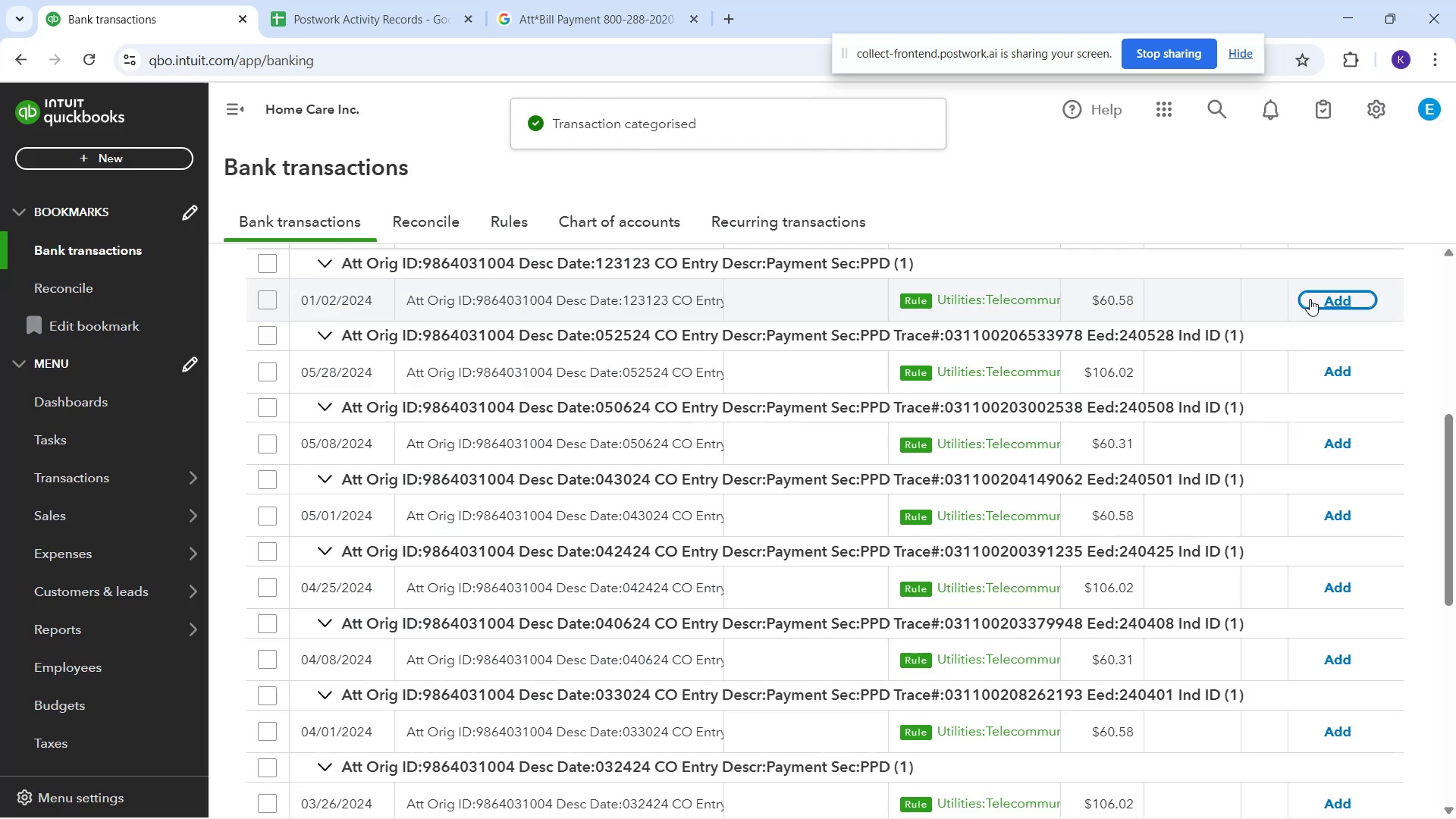 
left_click([1310, 299])
 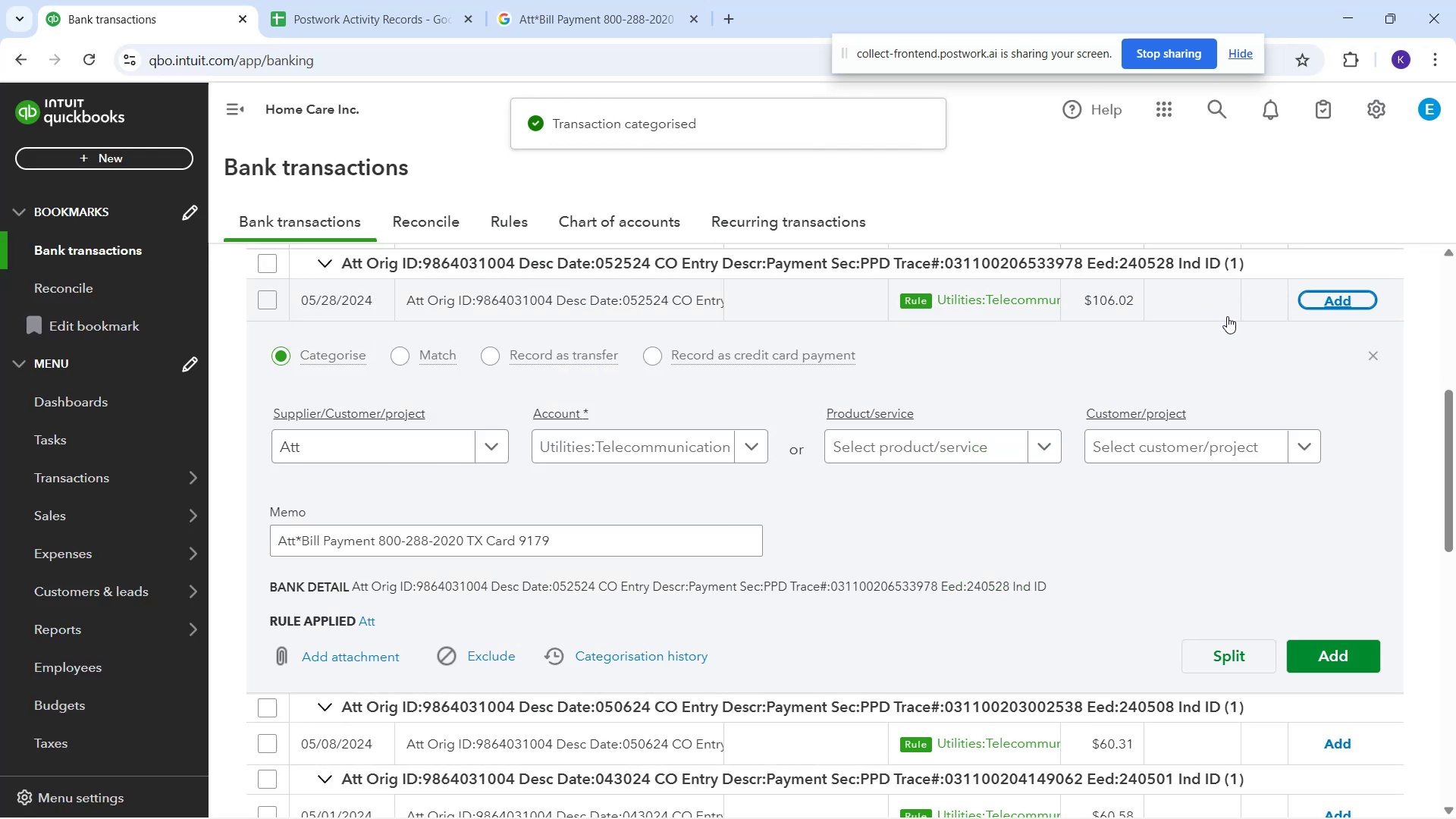 
mouse_move([1304, 295])
 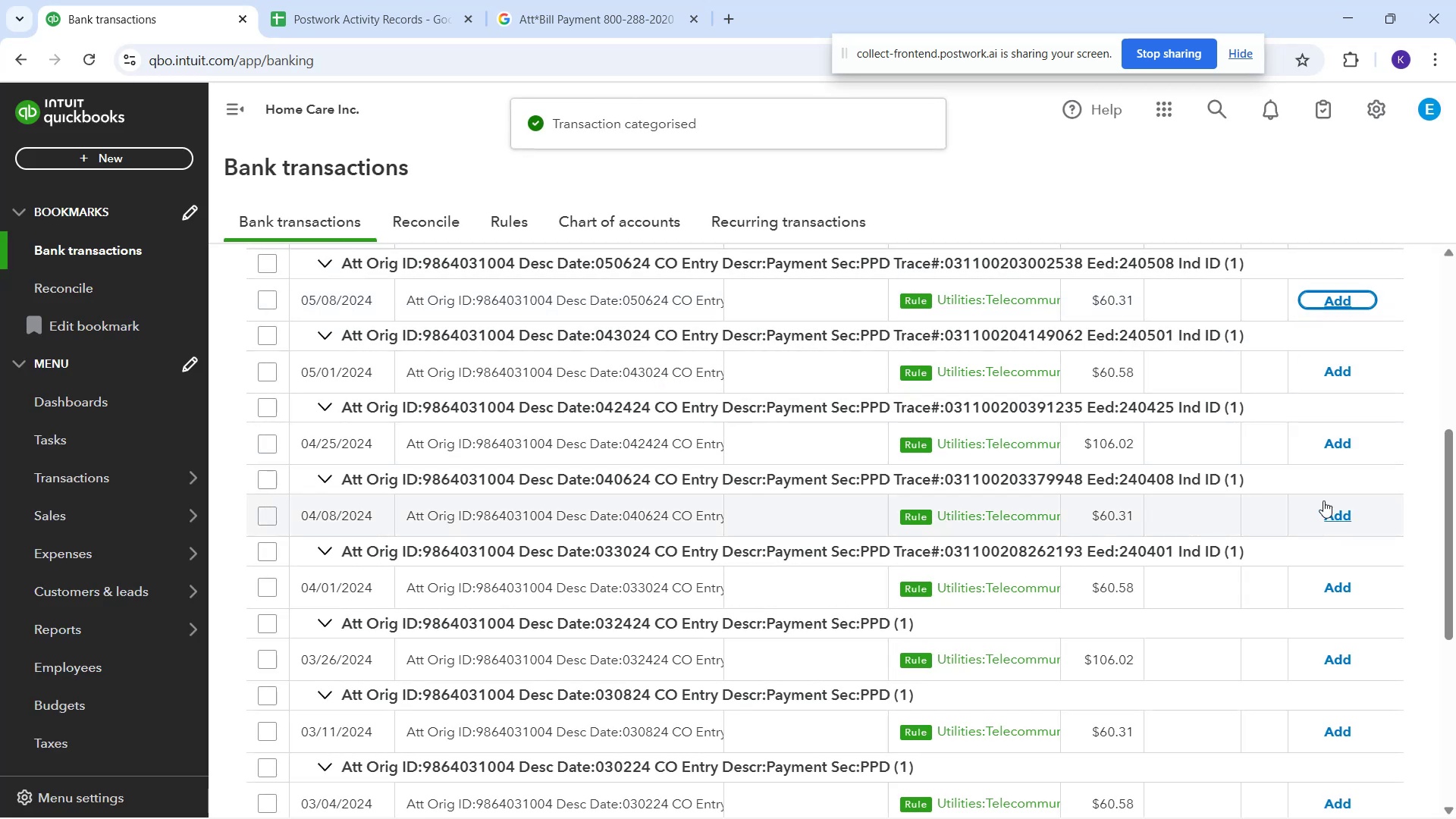 
left_click([1175, 294])
 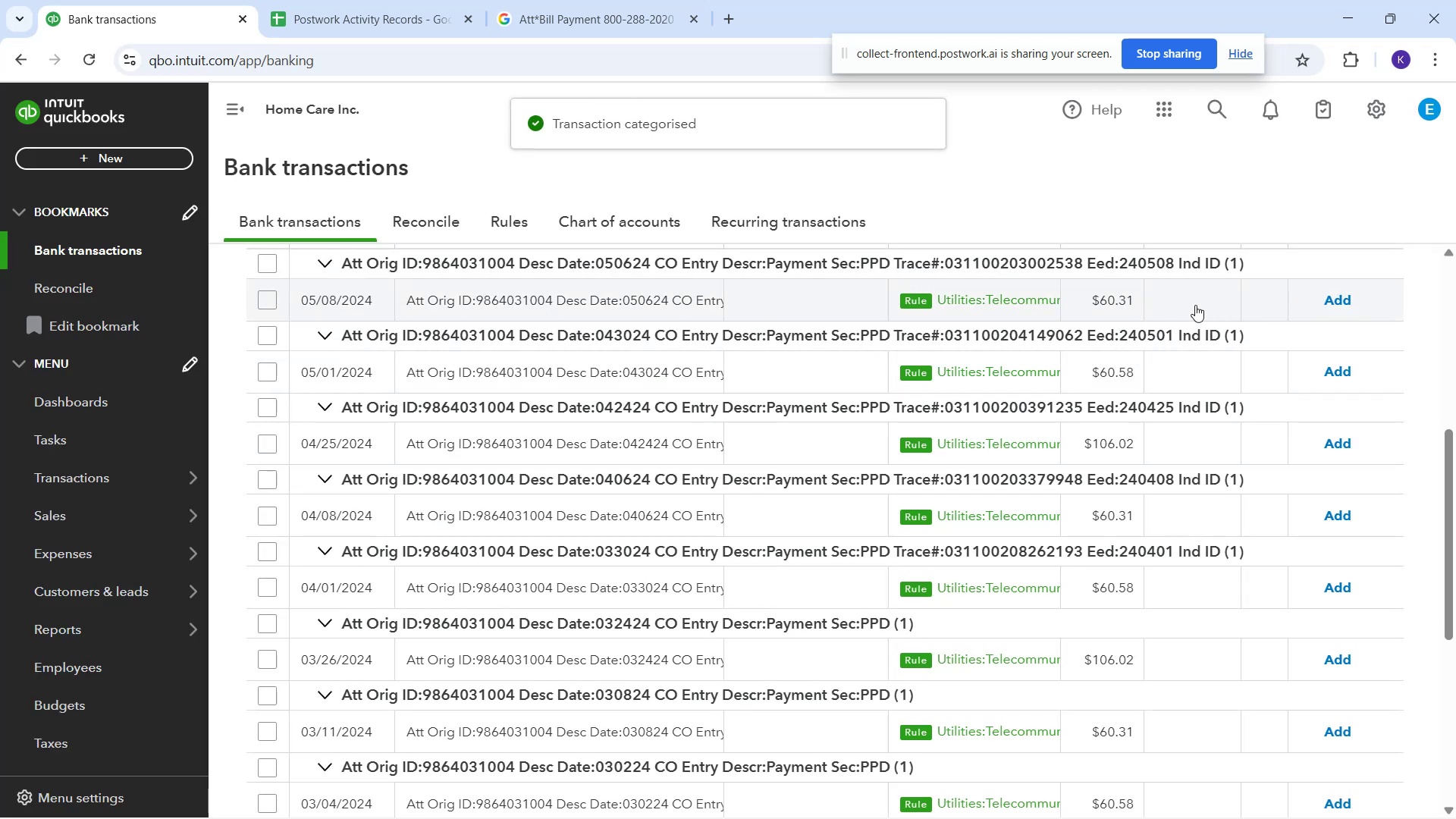 
mouse_move([1225, 330])
 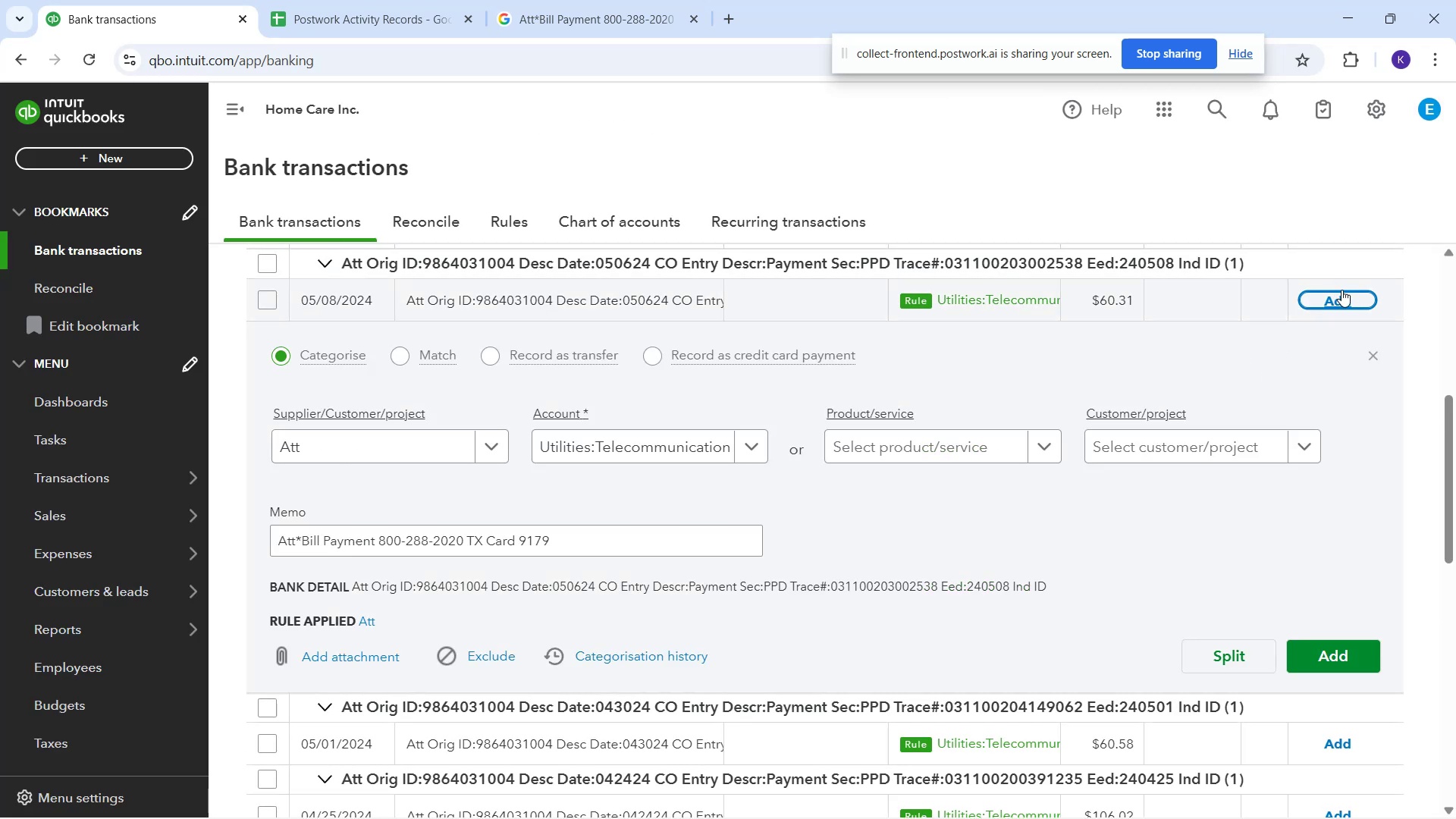 
left_click([1343, 294])
 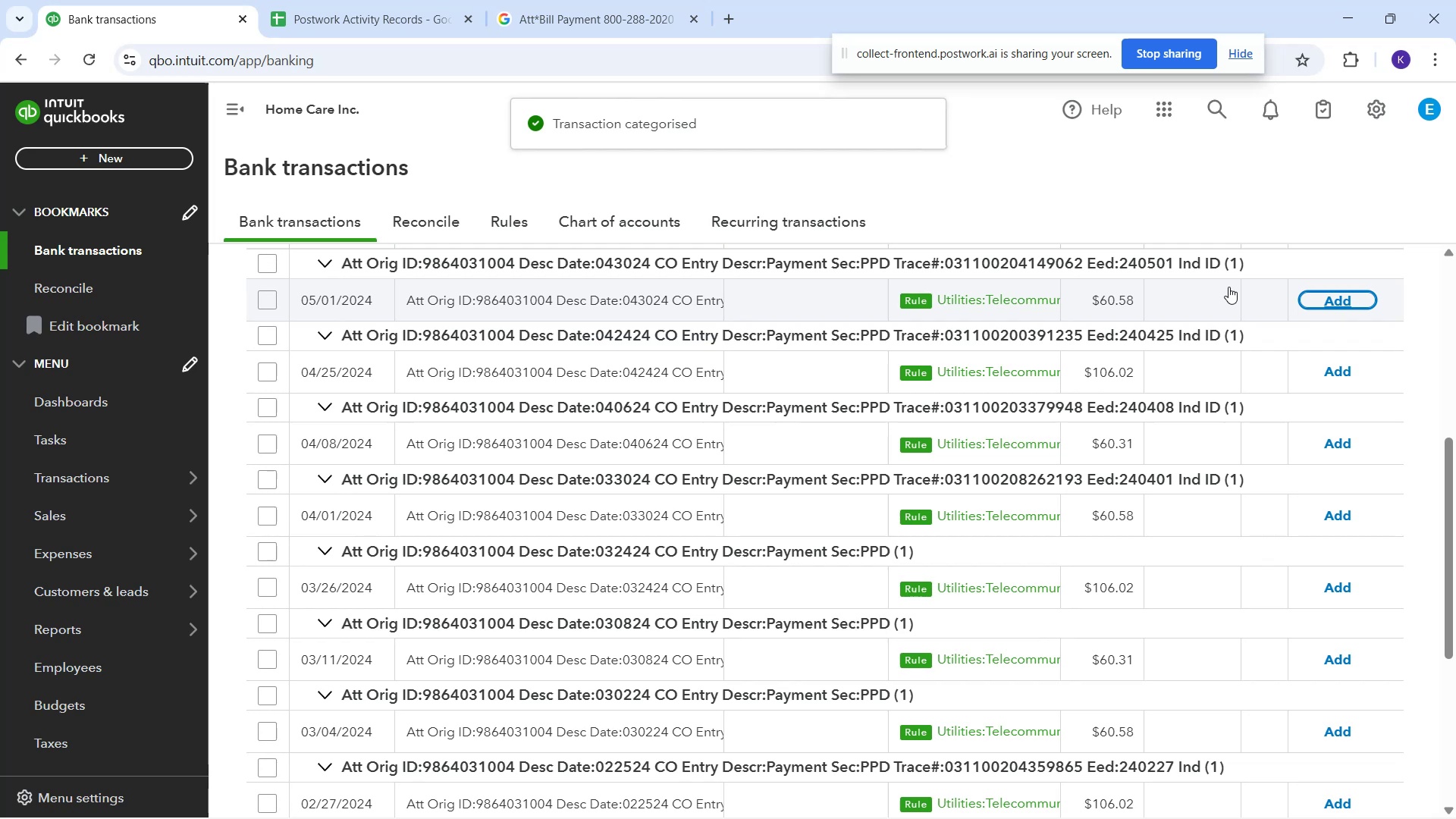 
left_click([1216, 303])
 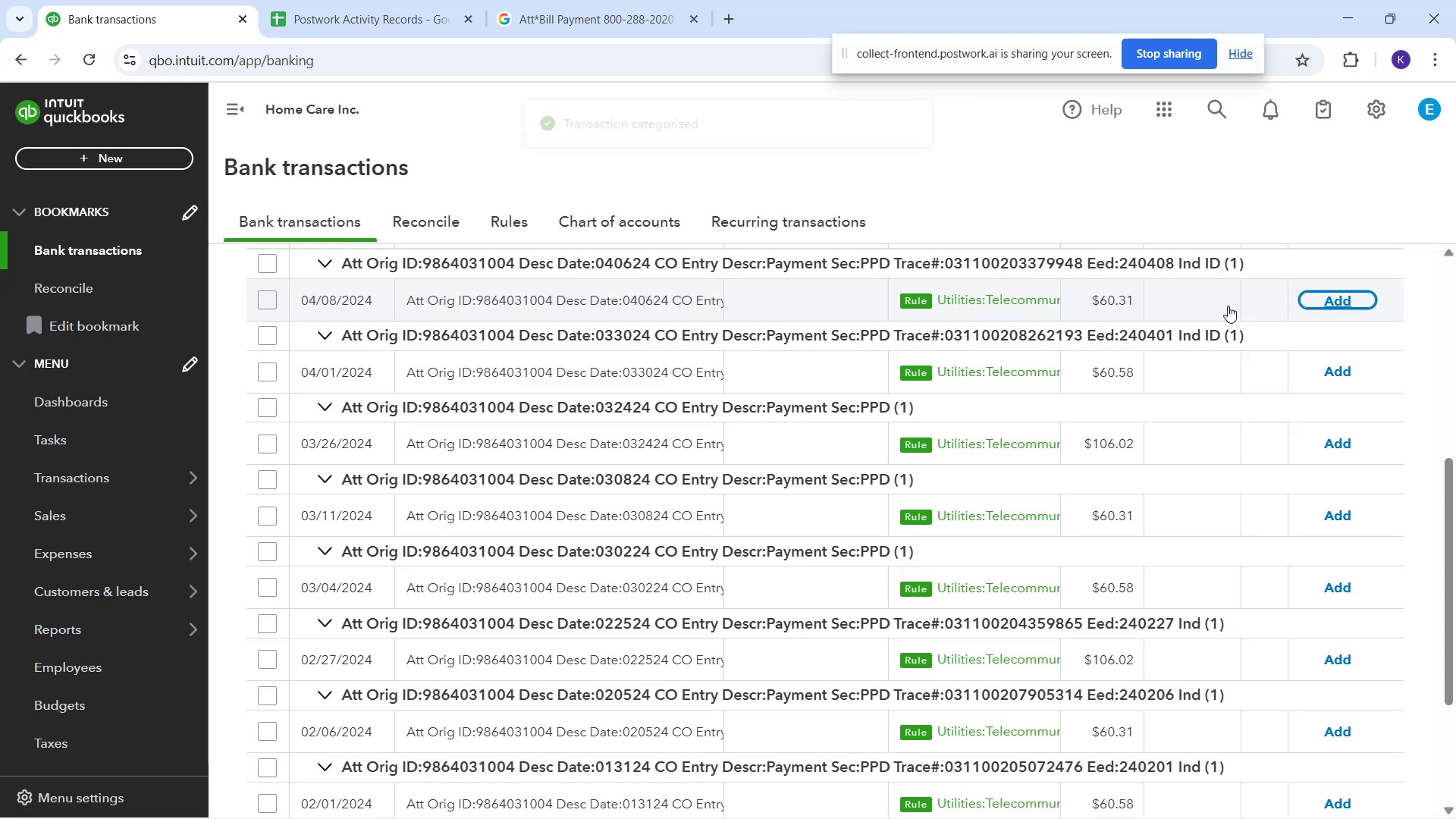 
wait(7.87)
 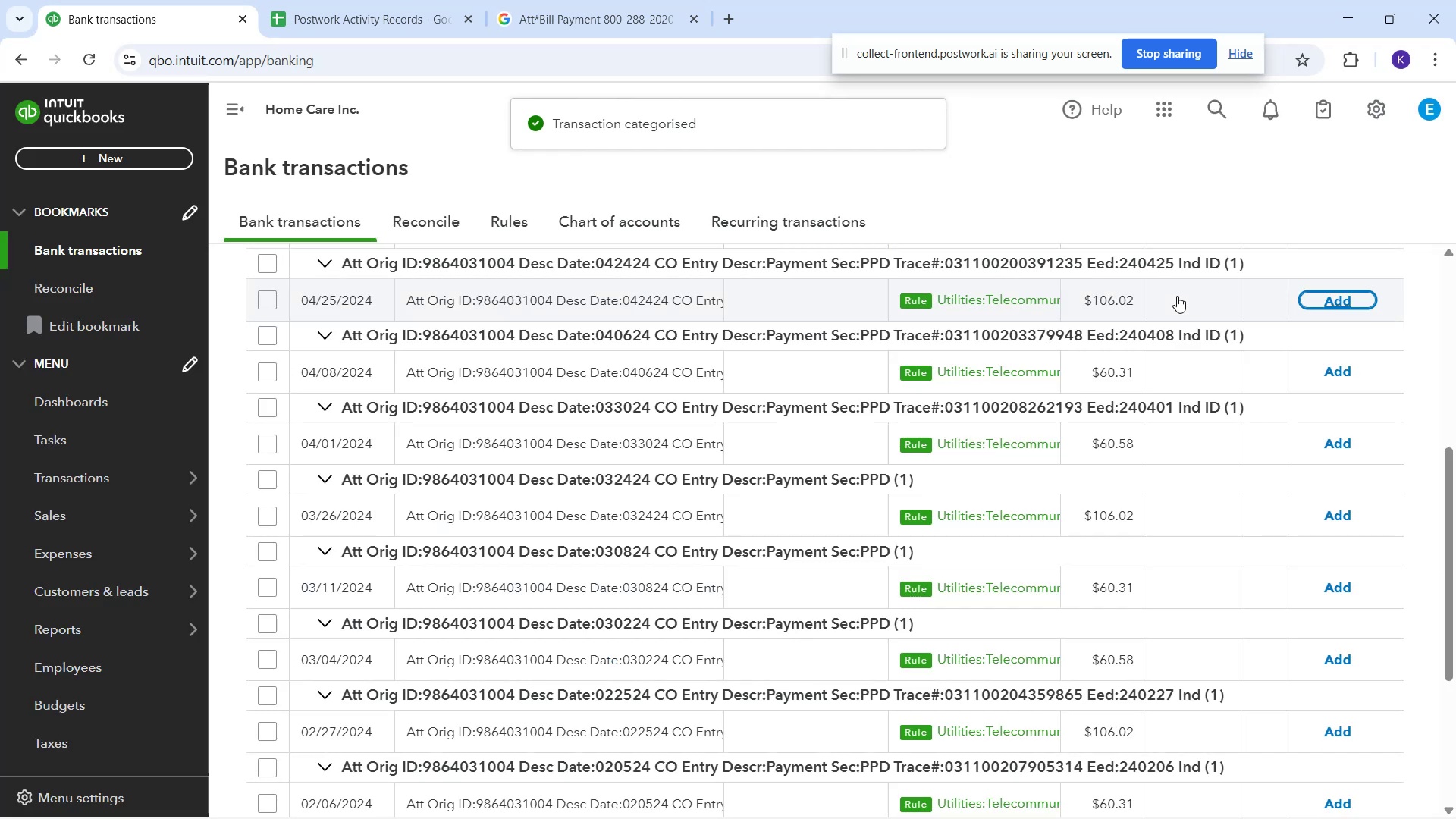 
mouse_move([1335, 312])
 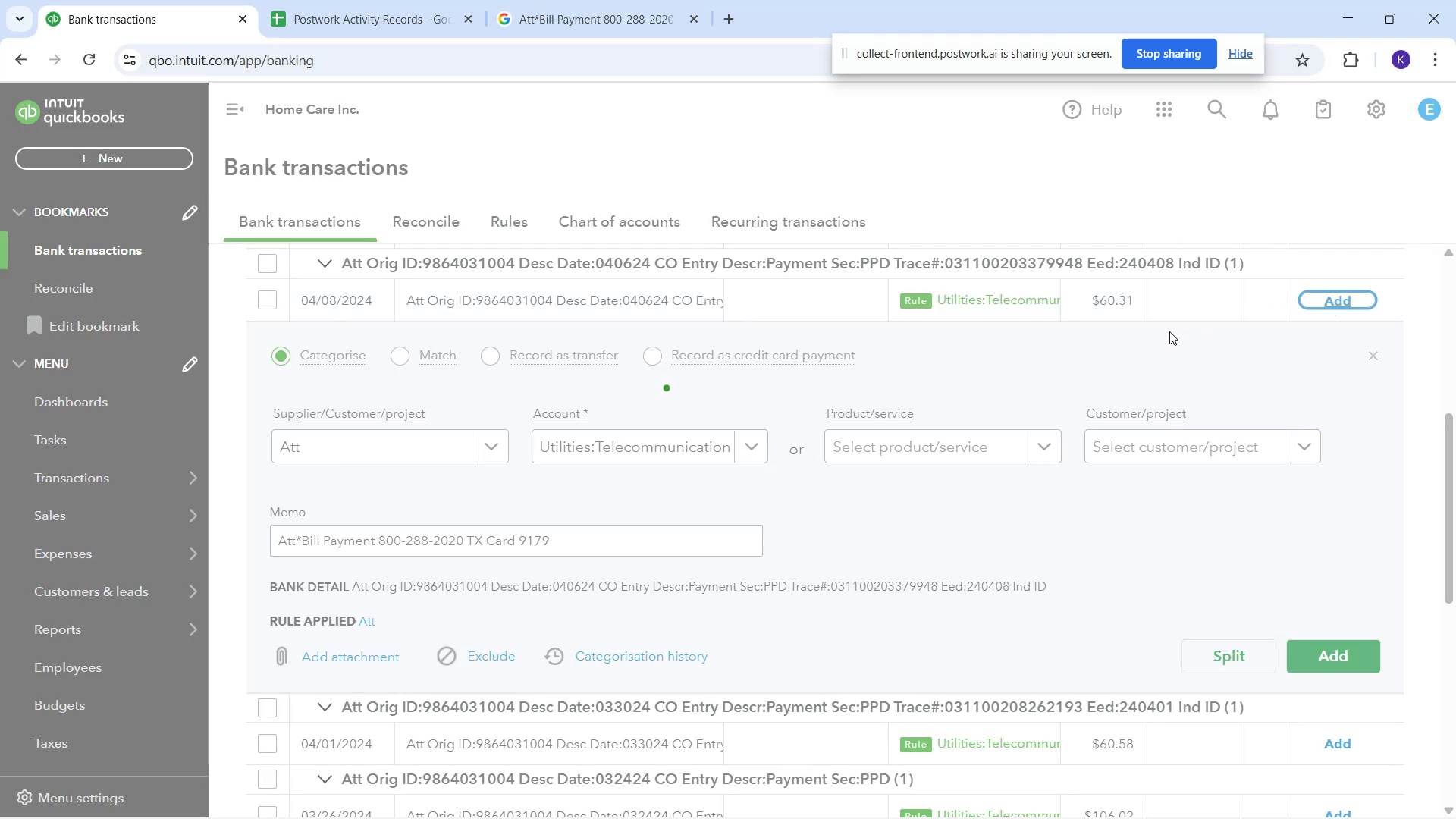 
left_click([1150, 308])
 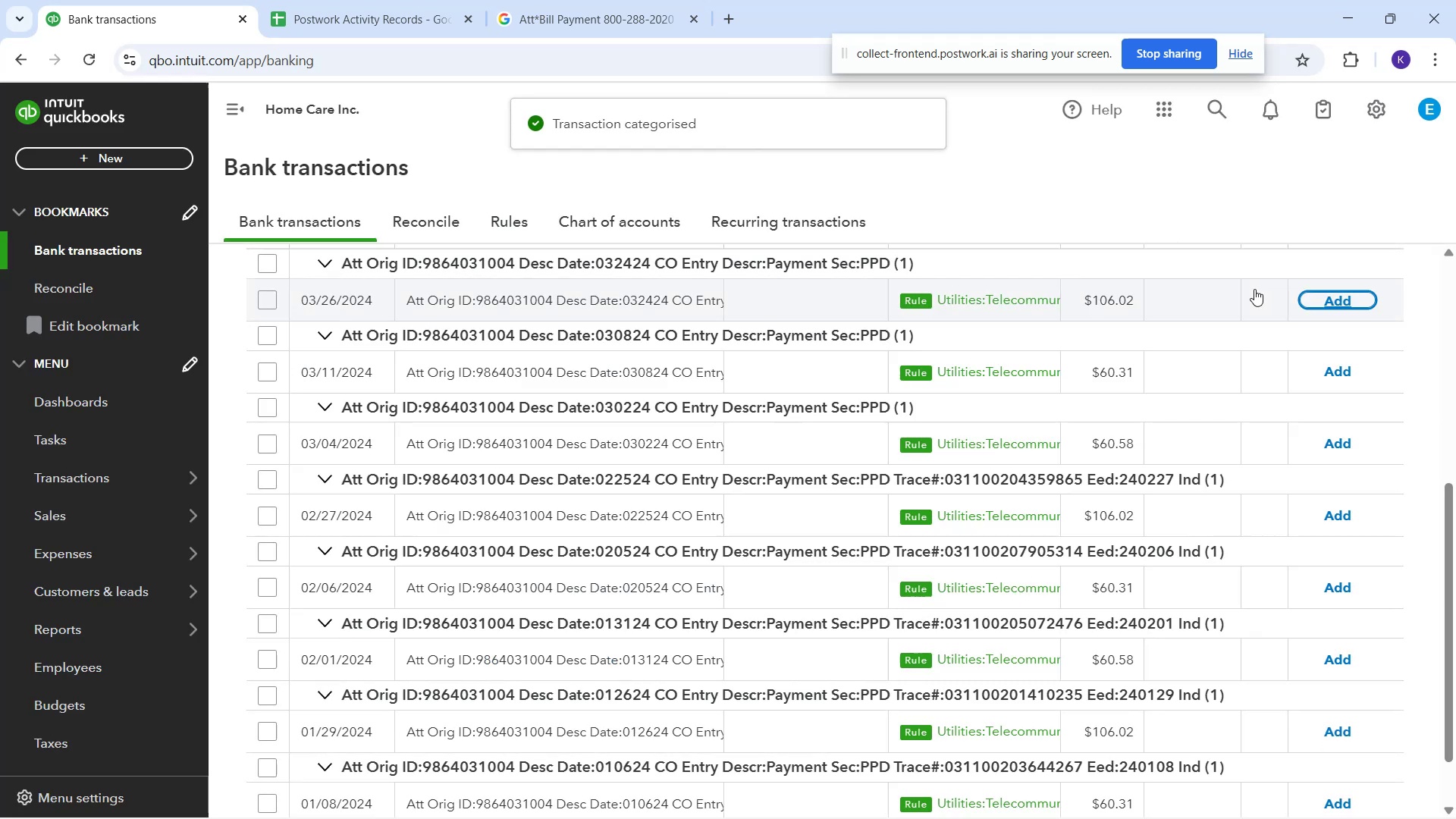 
left_click([1213, 306])
 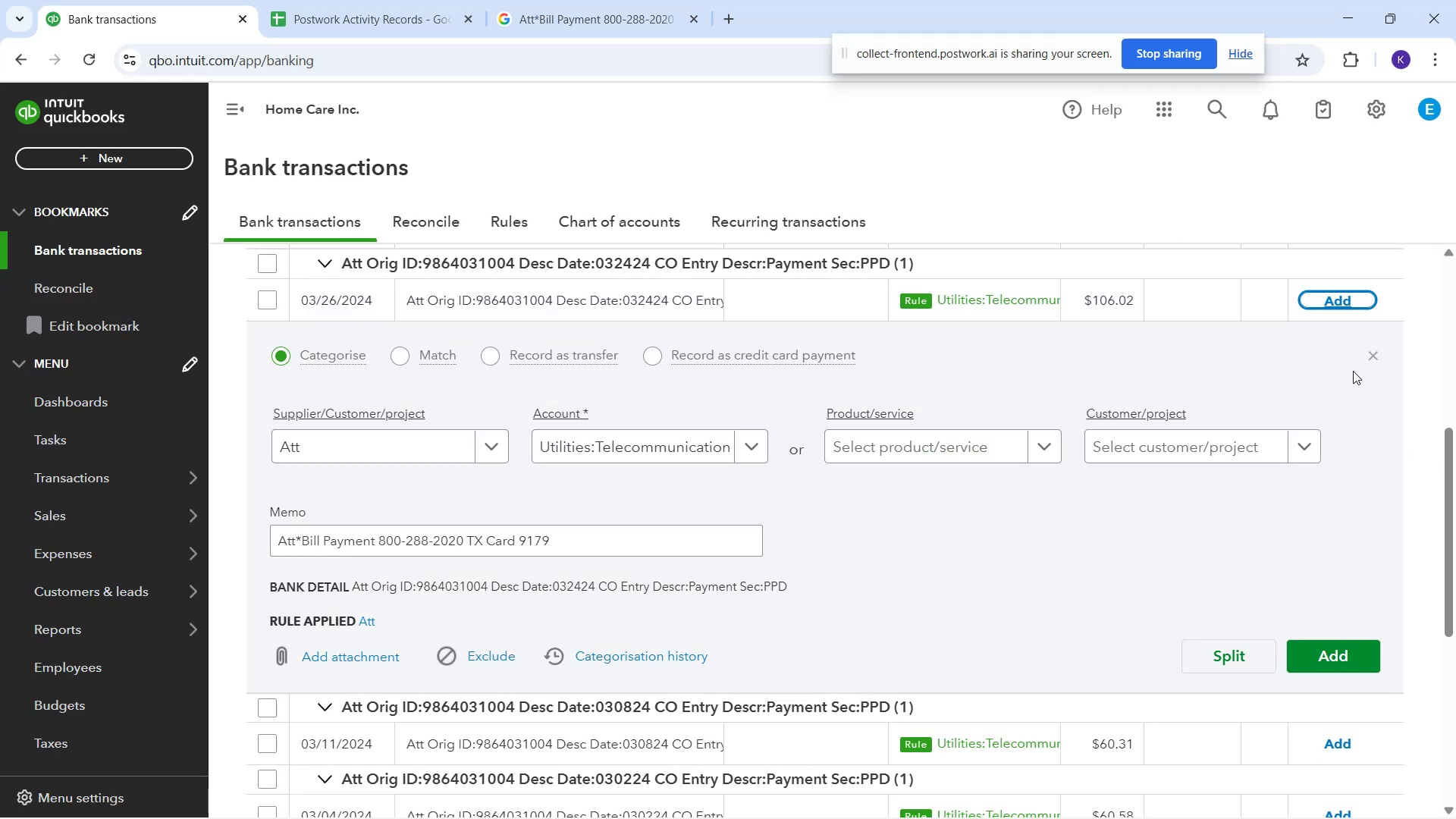 
left_click([1322, 297])
 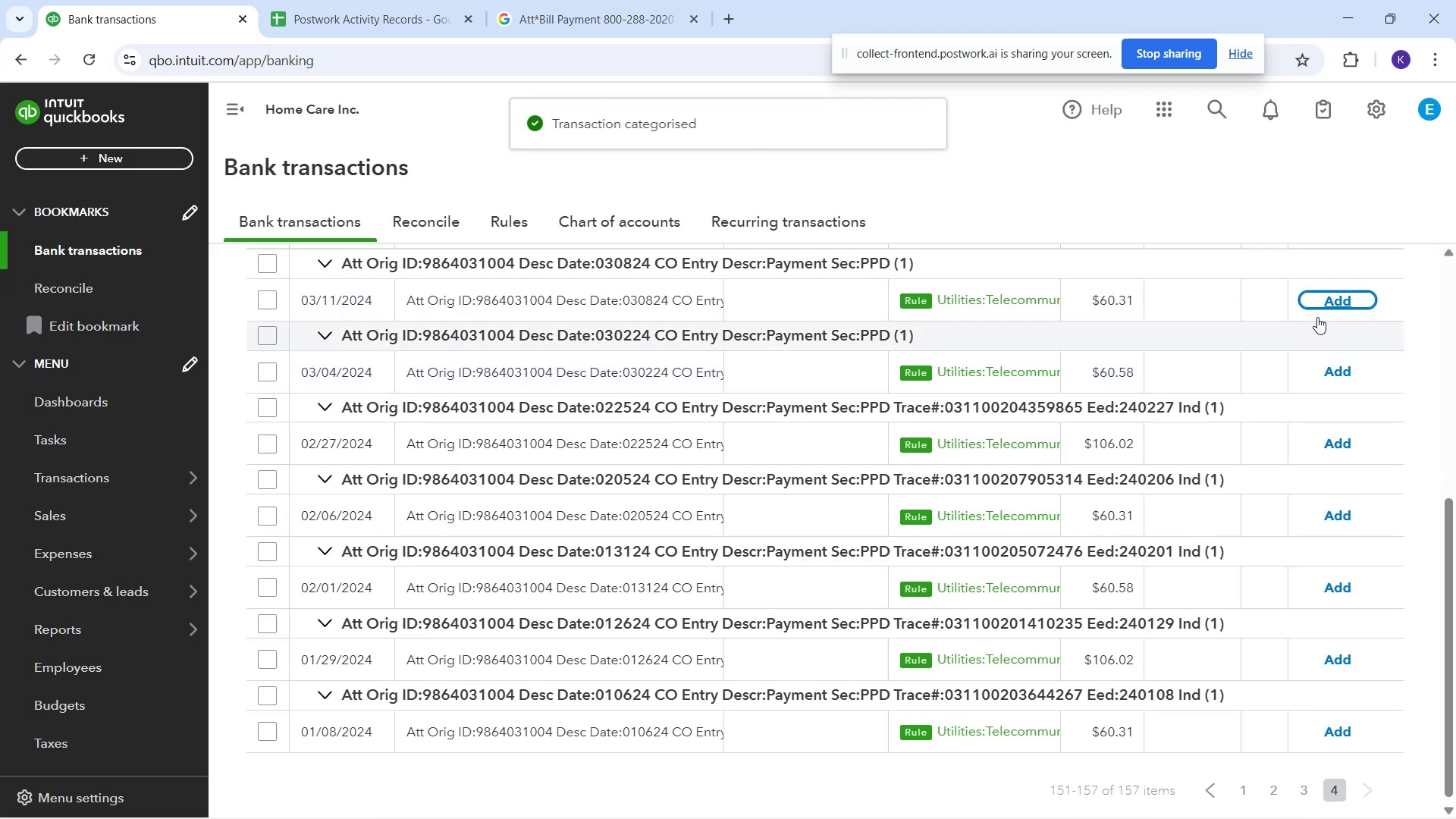 
mouse_move([1192, 334])
 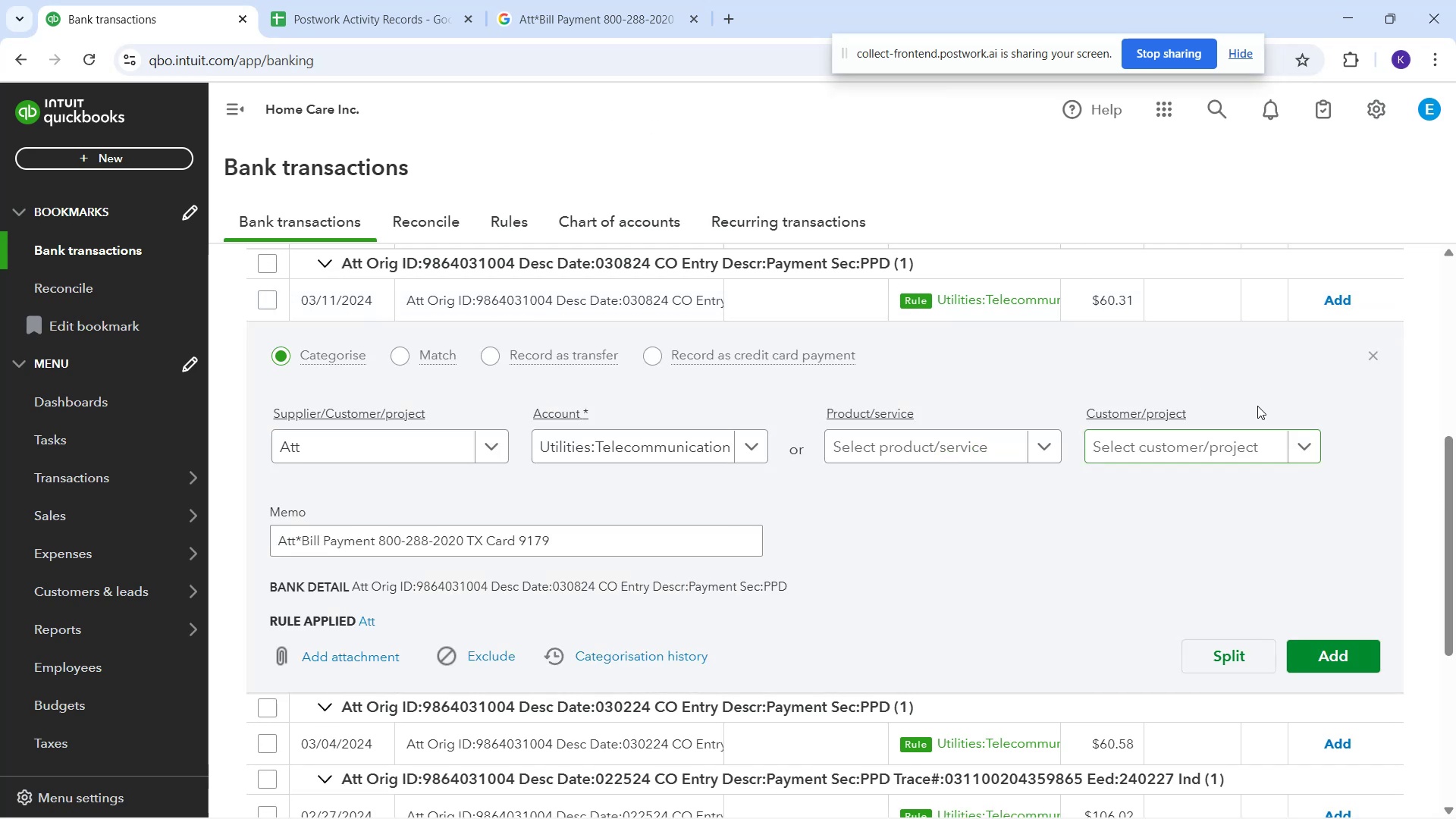 
wait(5.56)
 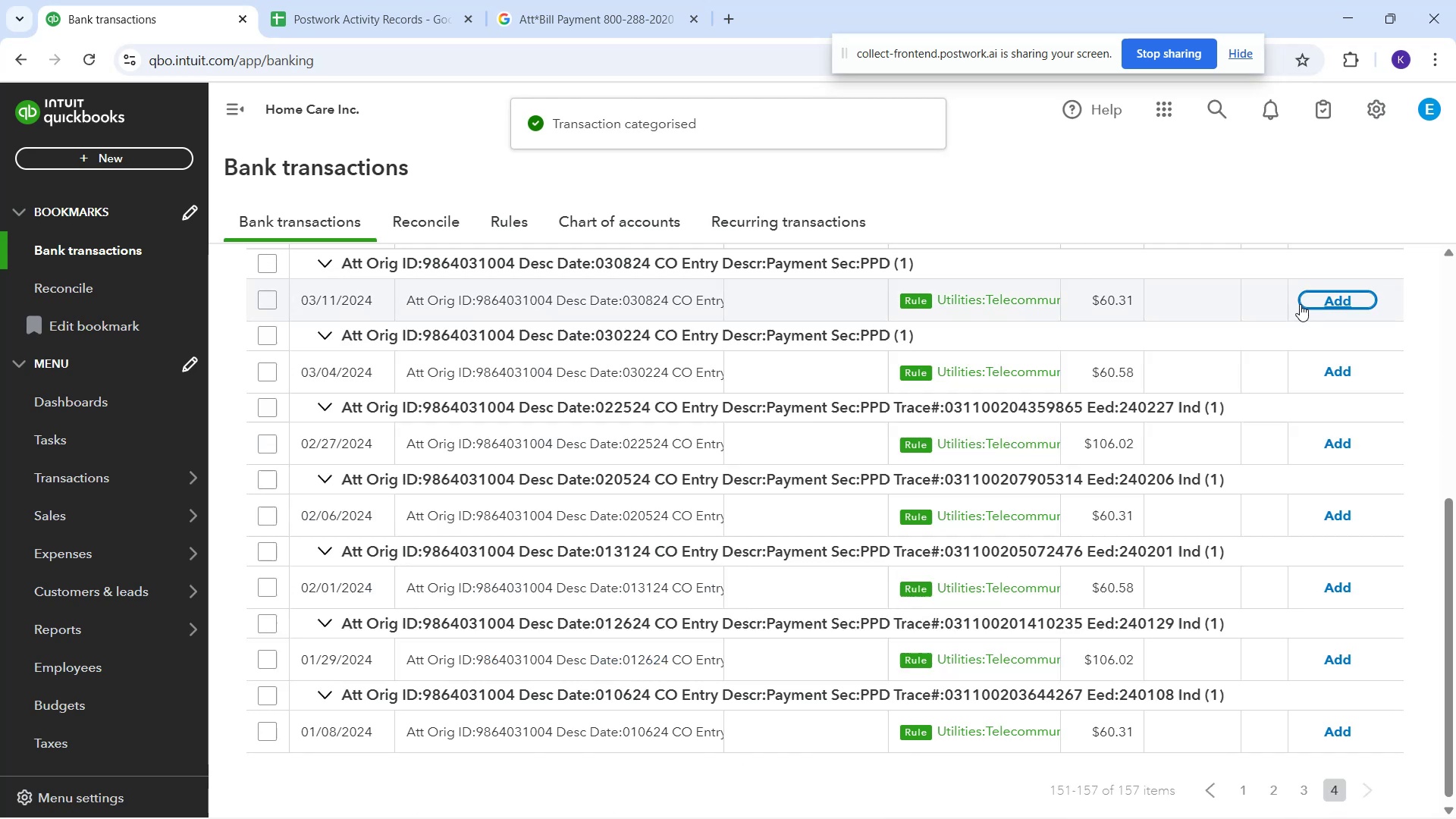 
left_click_drag(start_coordinate=[1334, 651], to_coordinate=[1329, 650])
 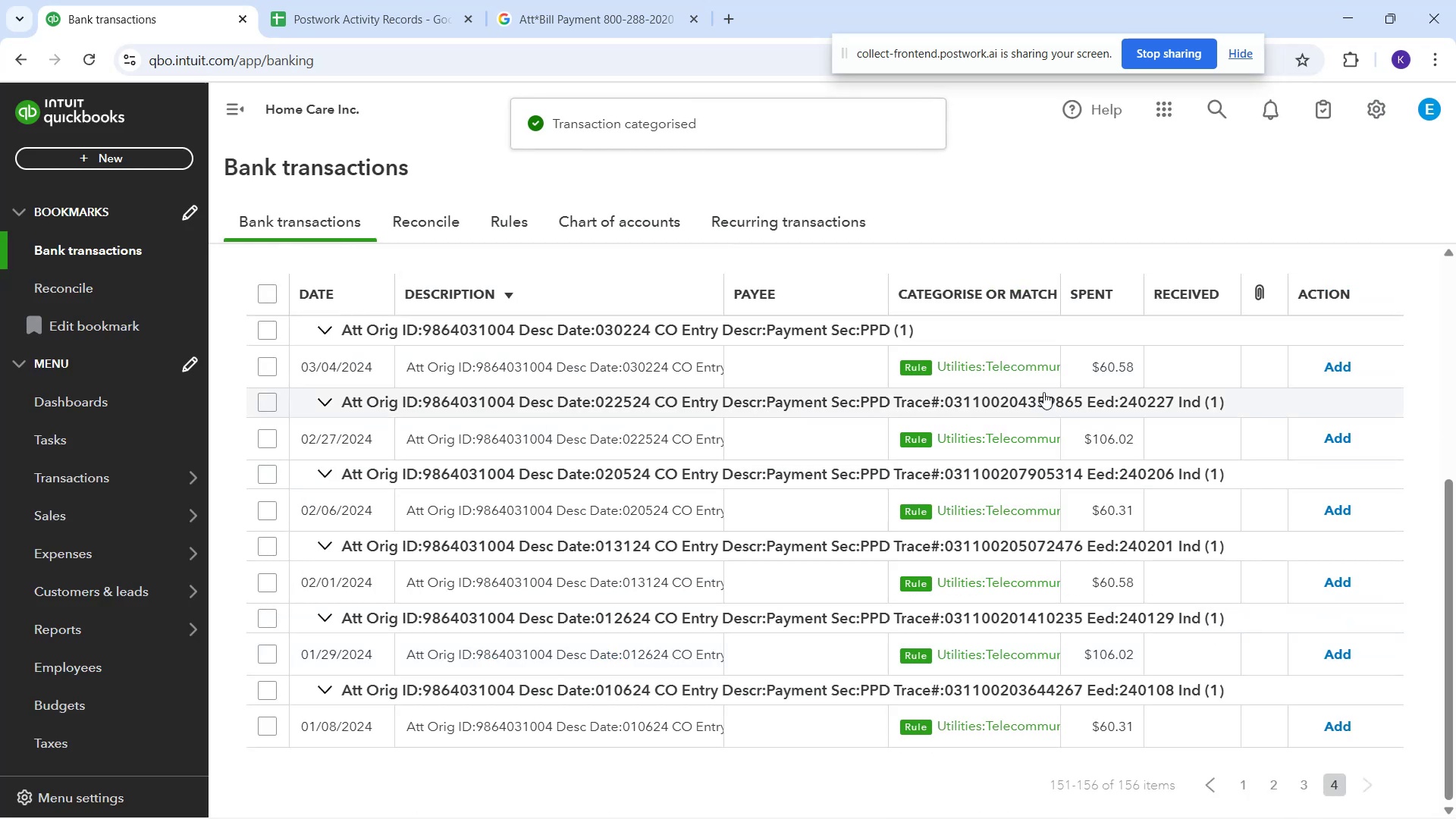 
mouse_move([1188, 376])
 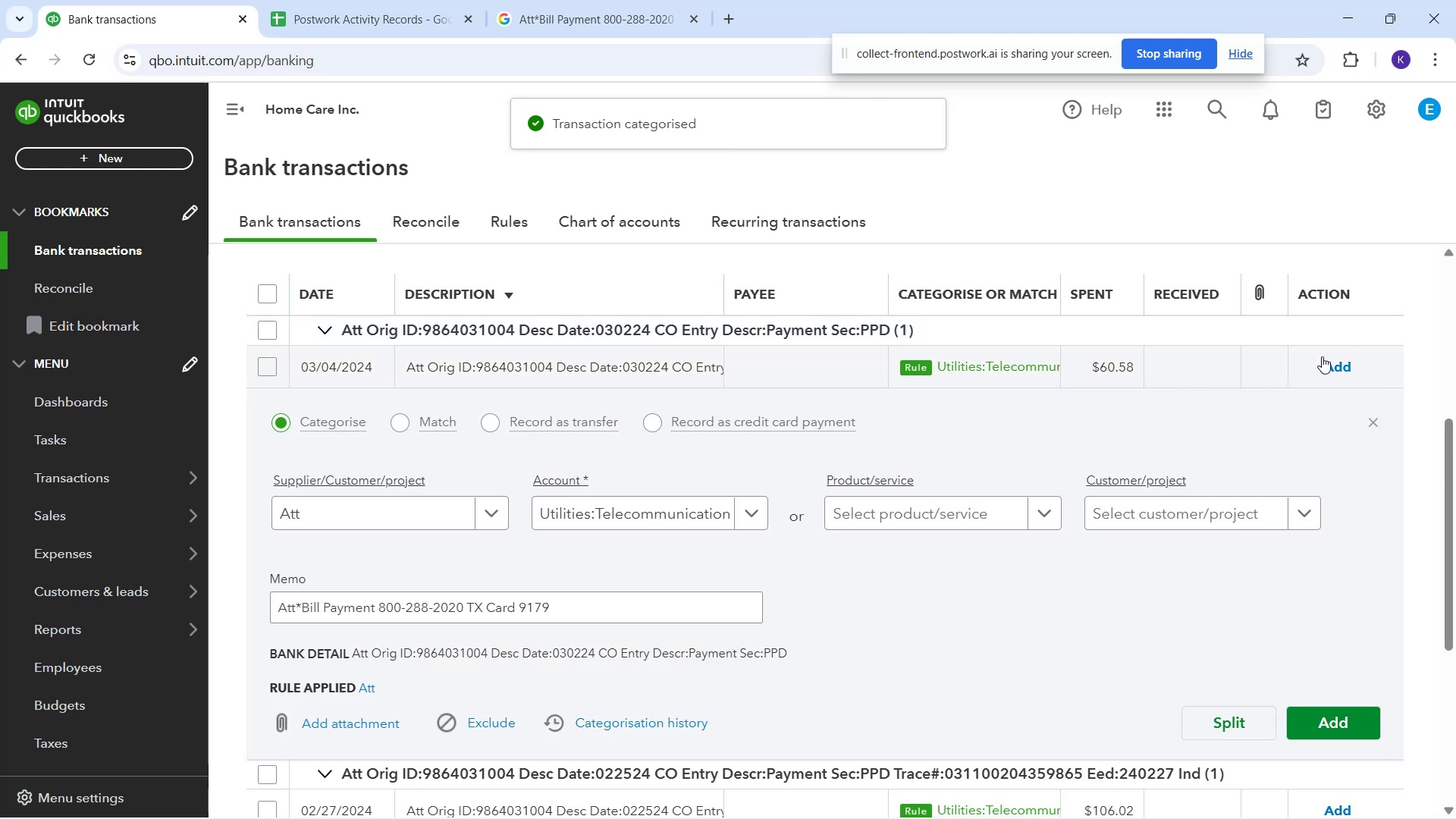 
left_click([1329, 359])
 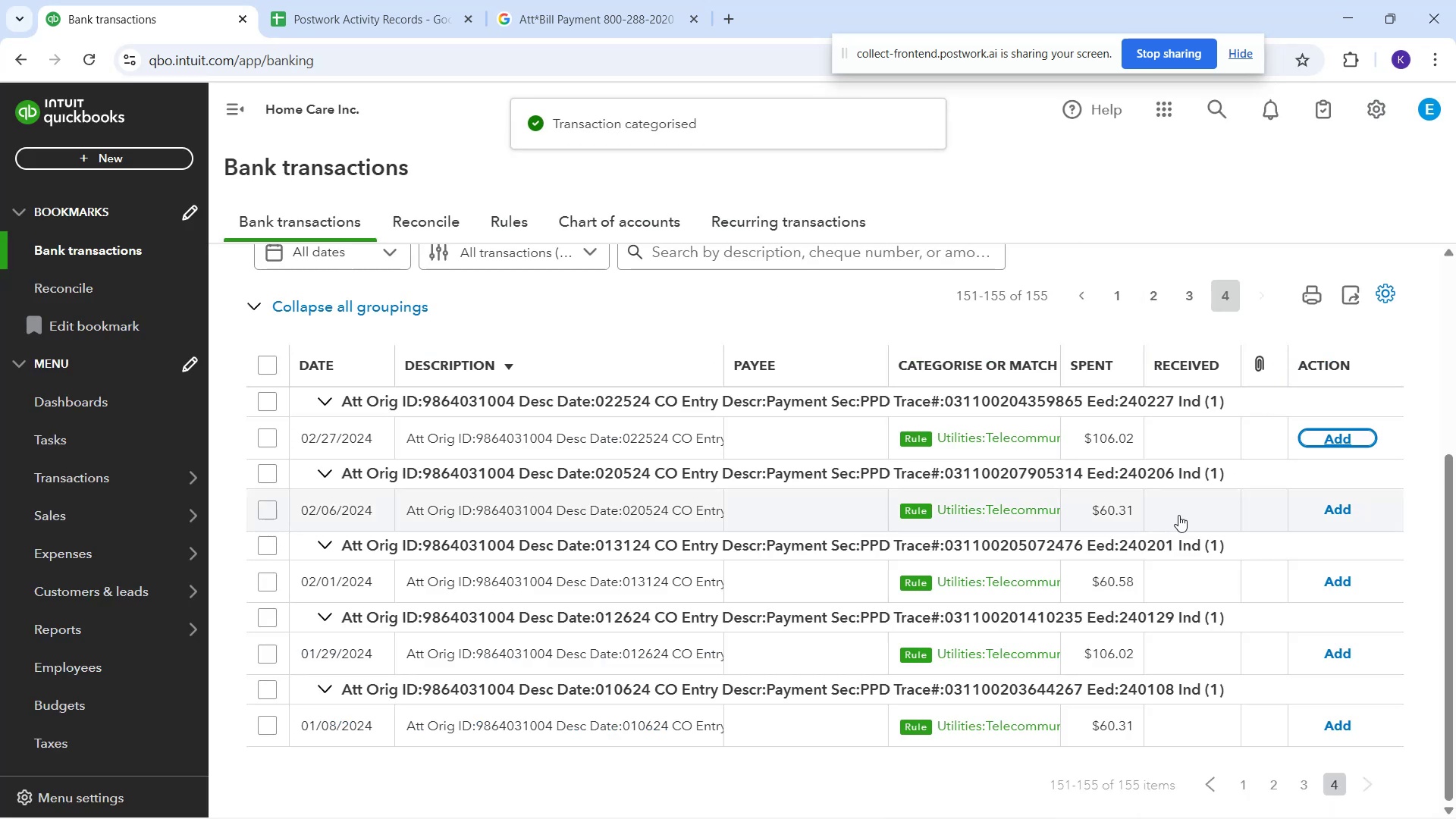 
left_click([1174, 441])
 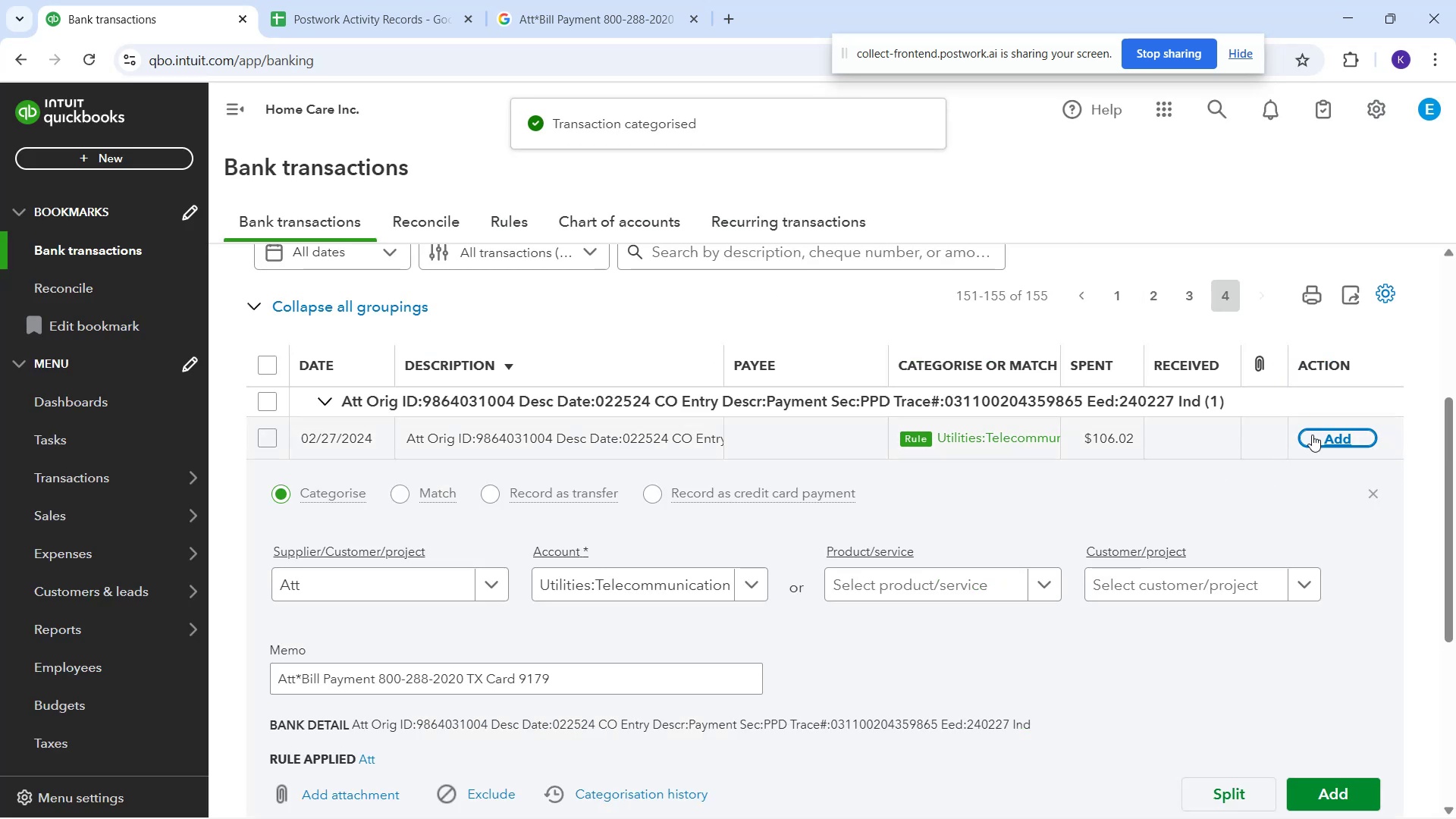 
left_click([1334, 435])
 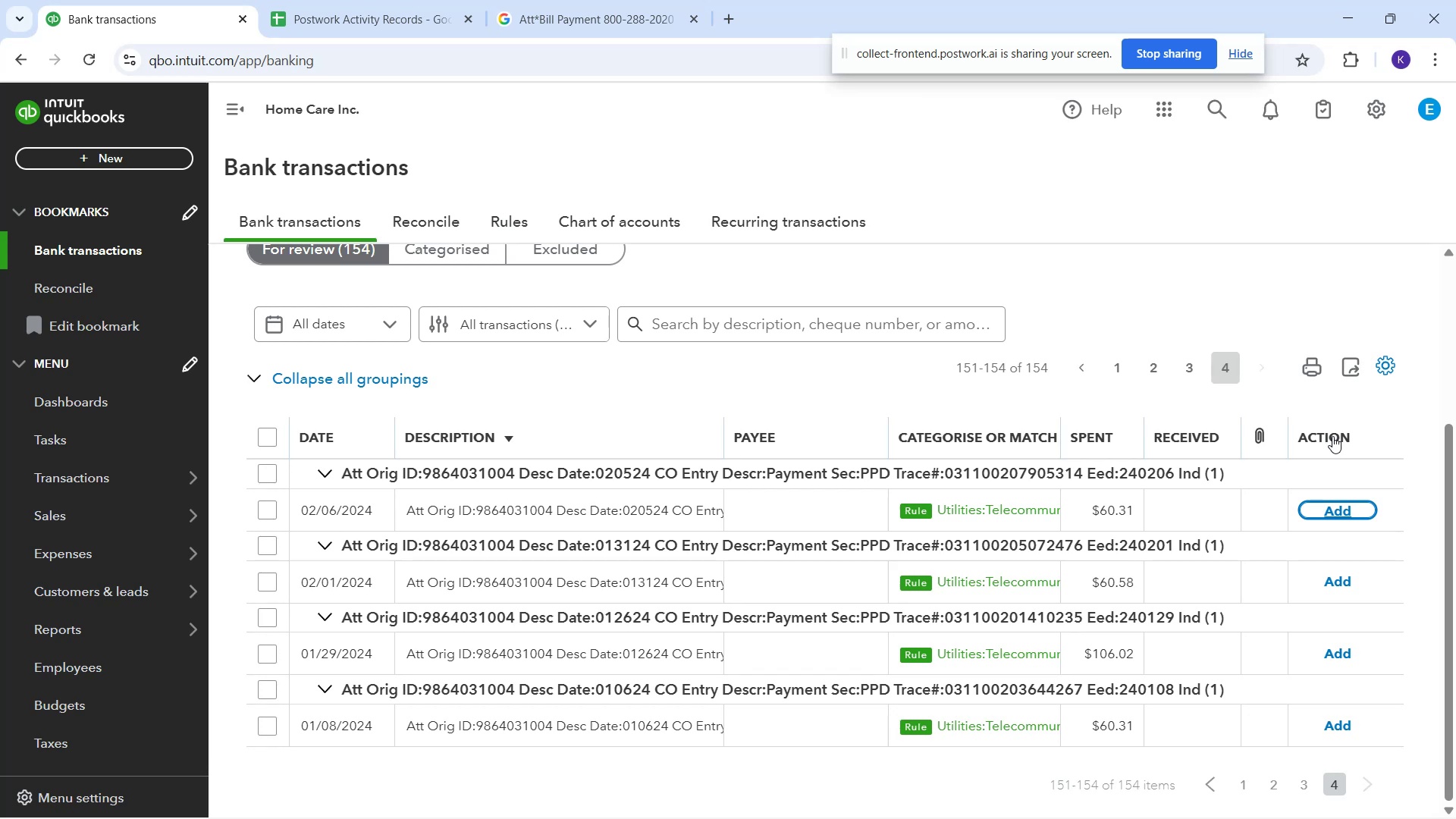 
left_click([1276, 501])
 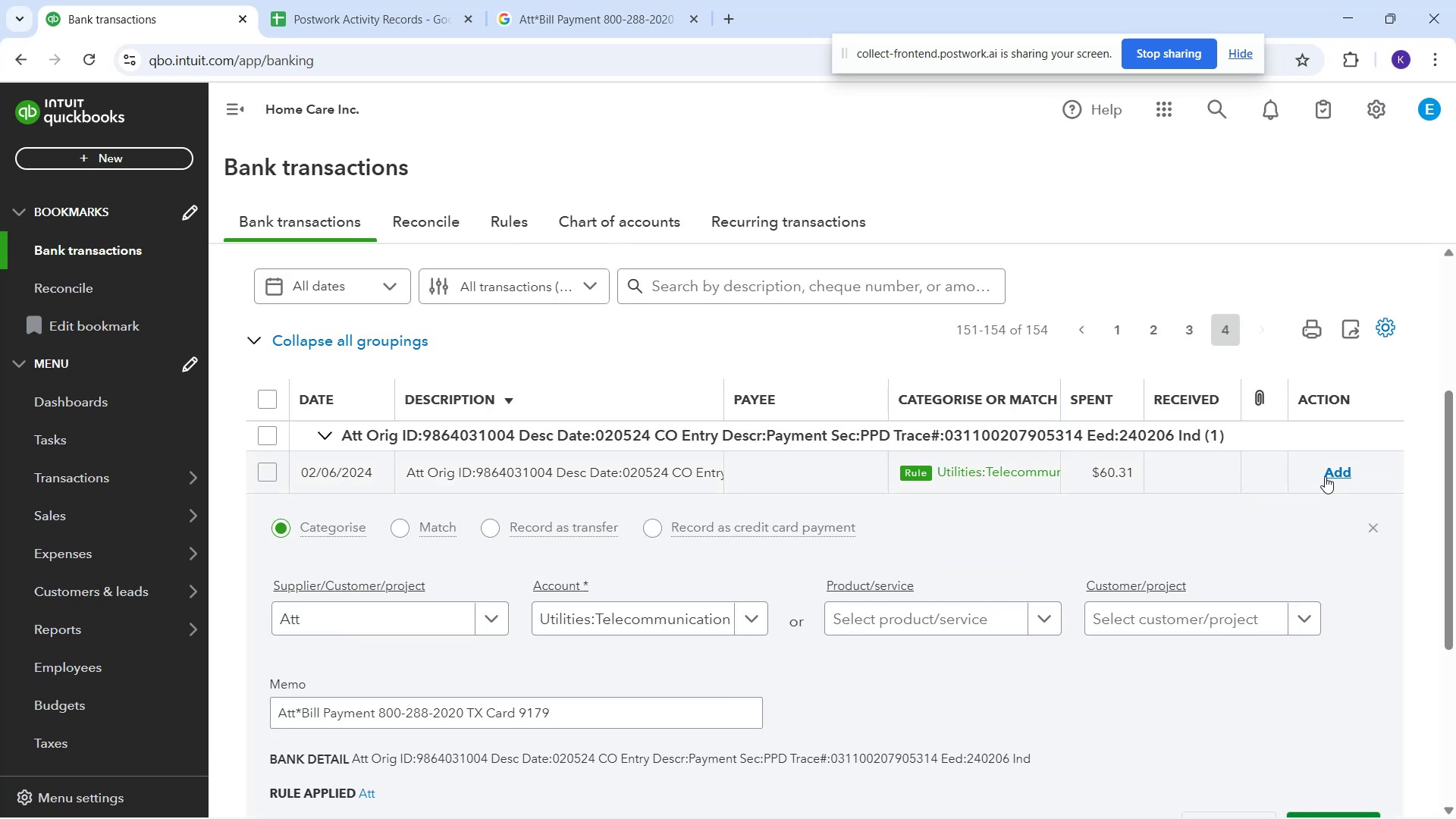 
left_click([1325, 476])
 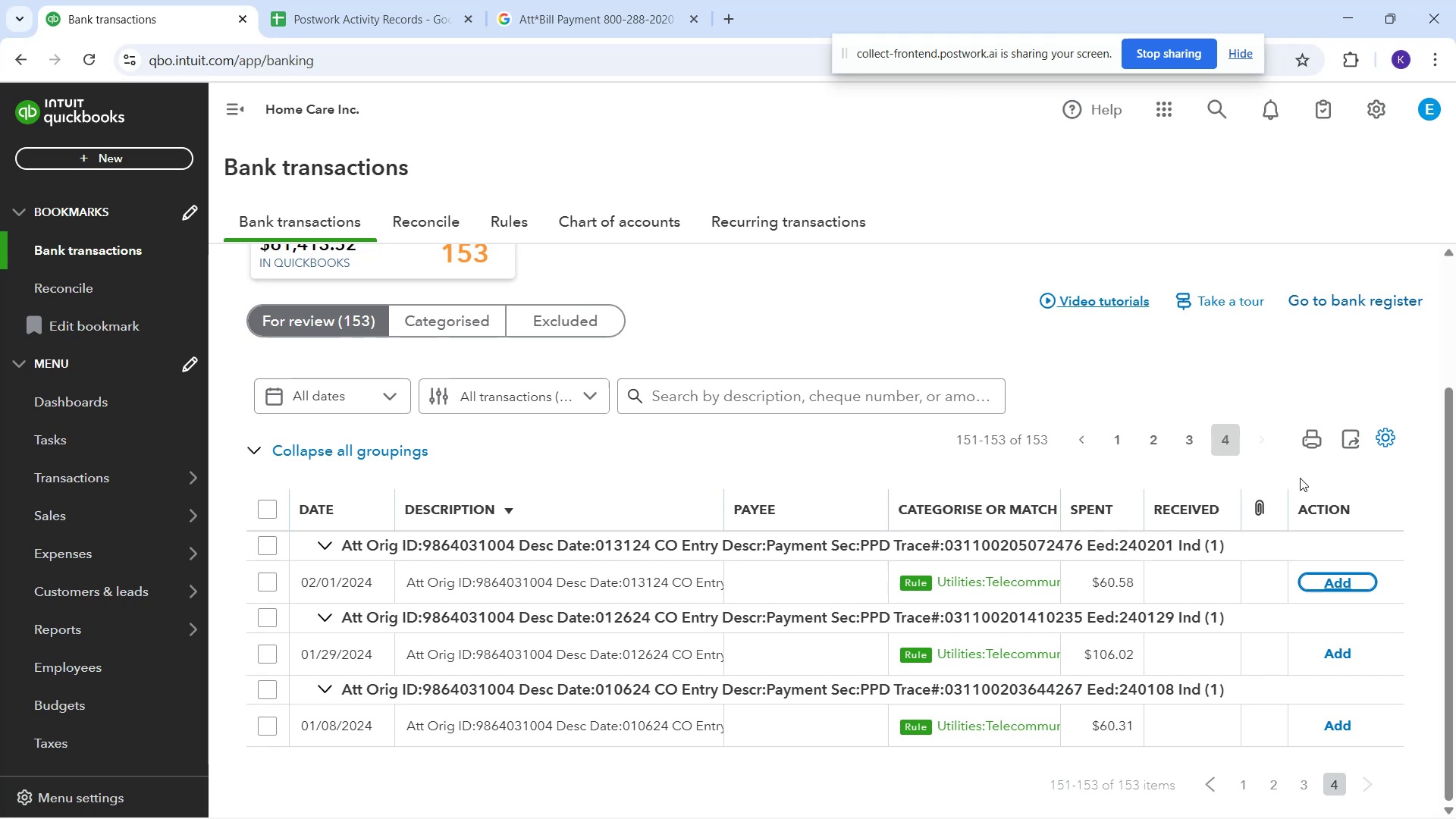 
wait(15.62)
 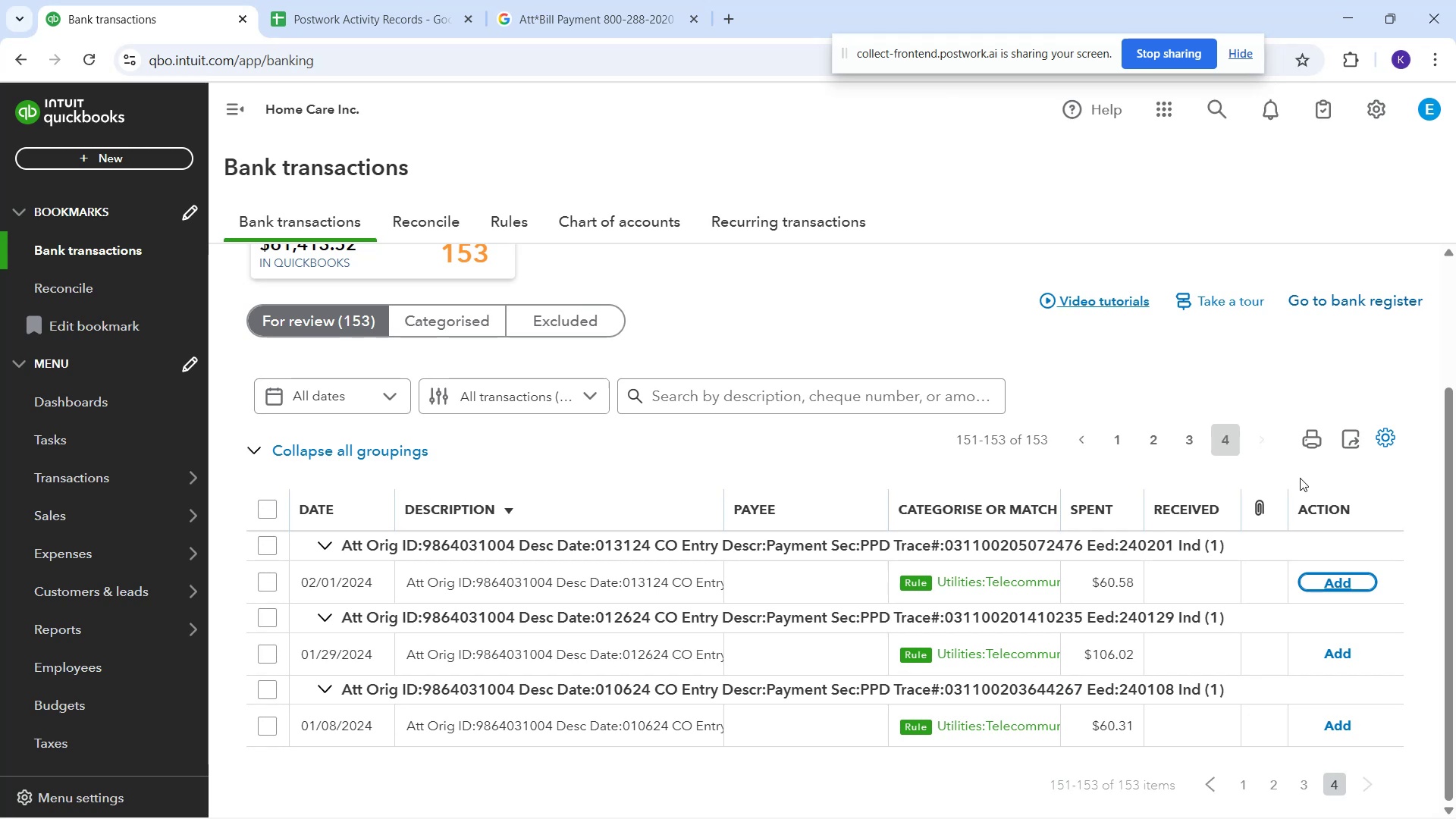 
left_click([1332, 473])
 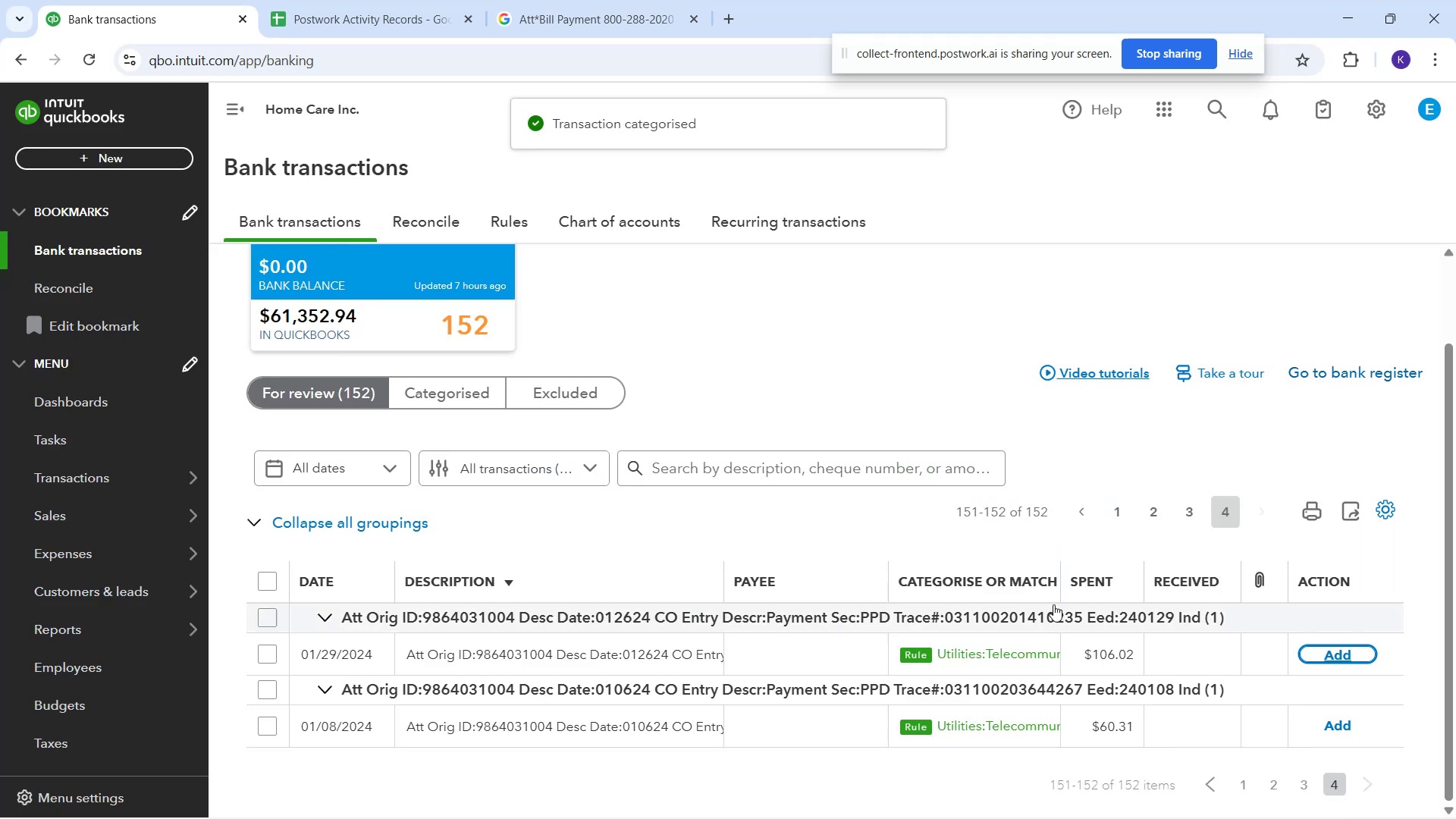 
wait(9.54)
 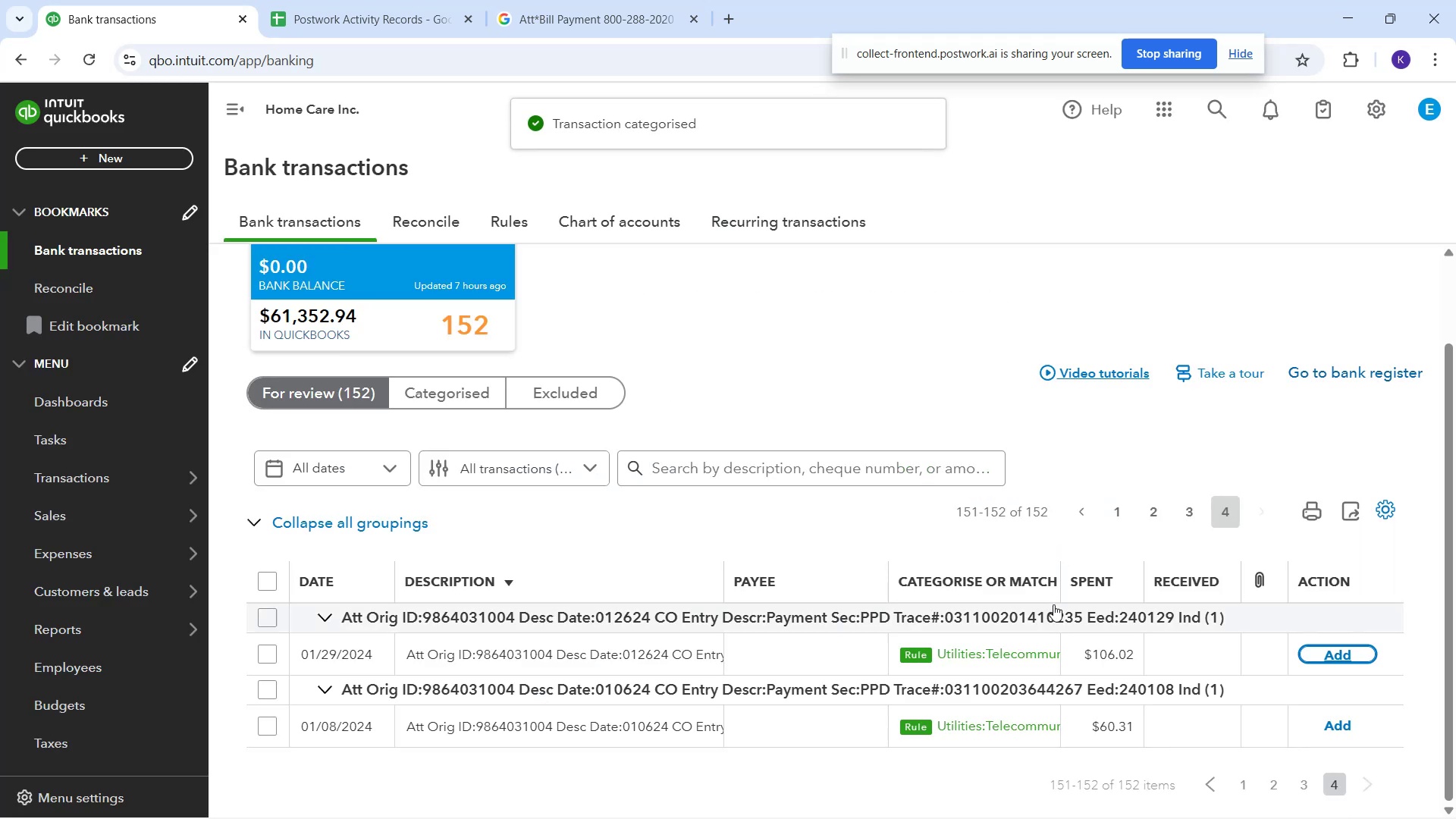 
left_click([1339, 475])
 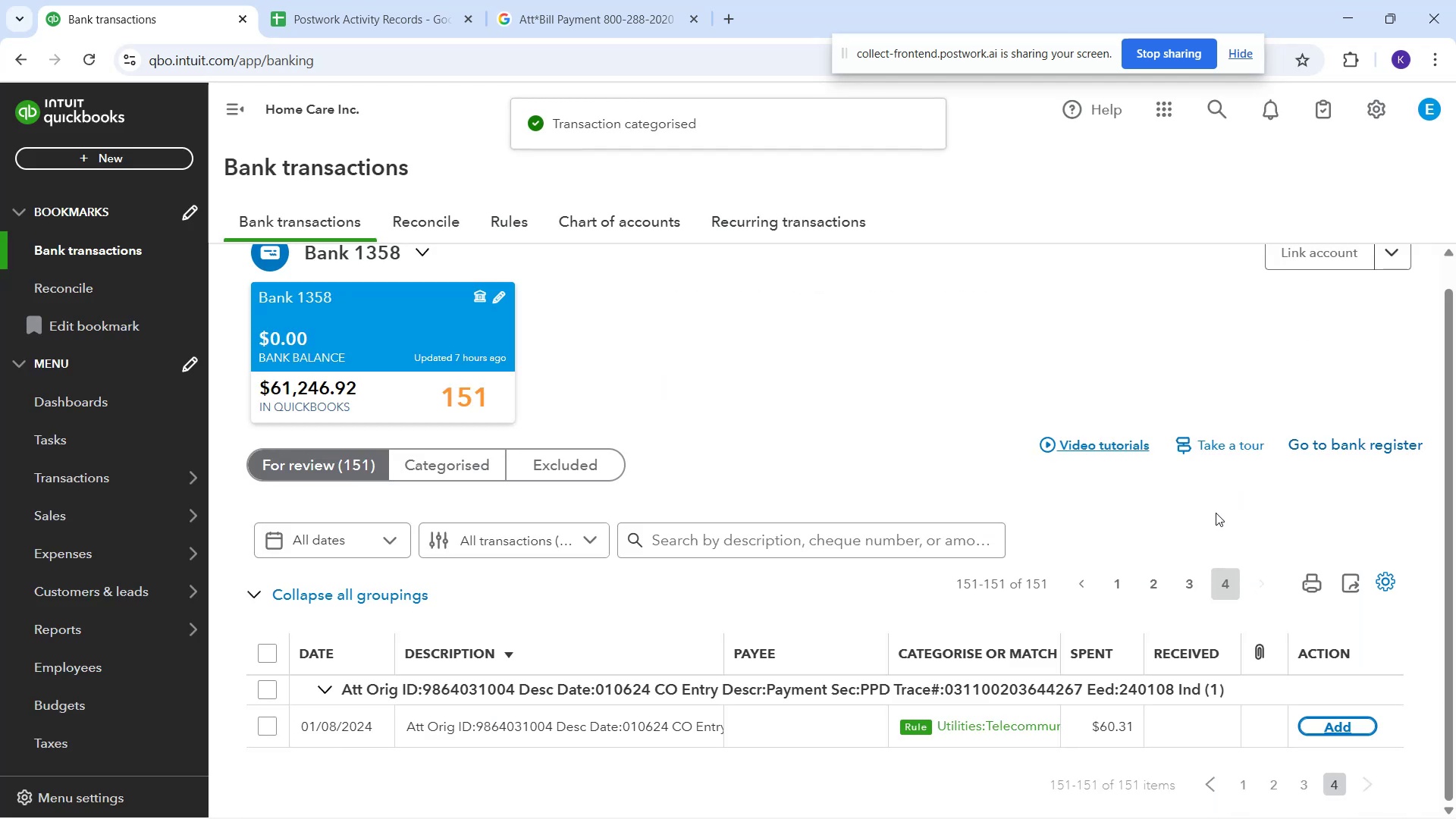 
wait(6.4)
 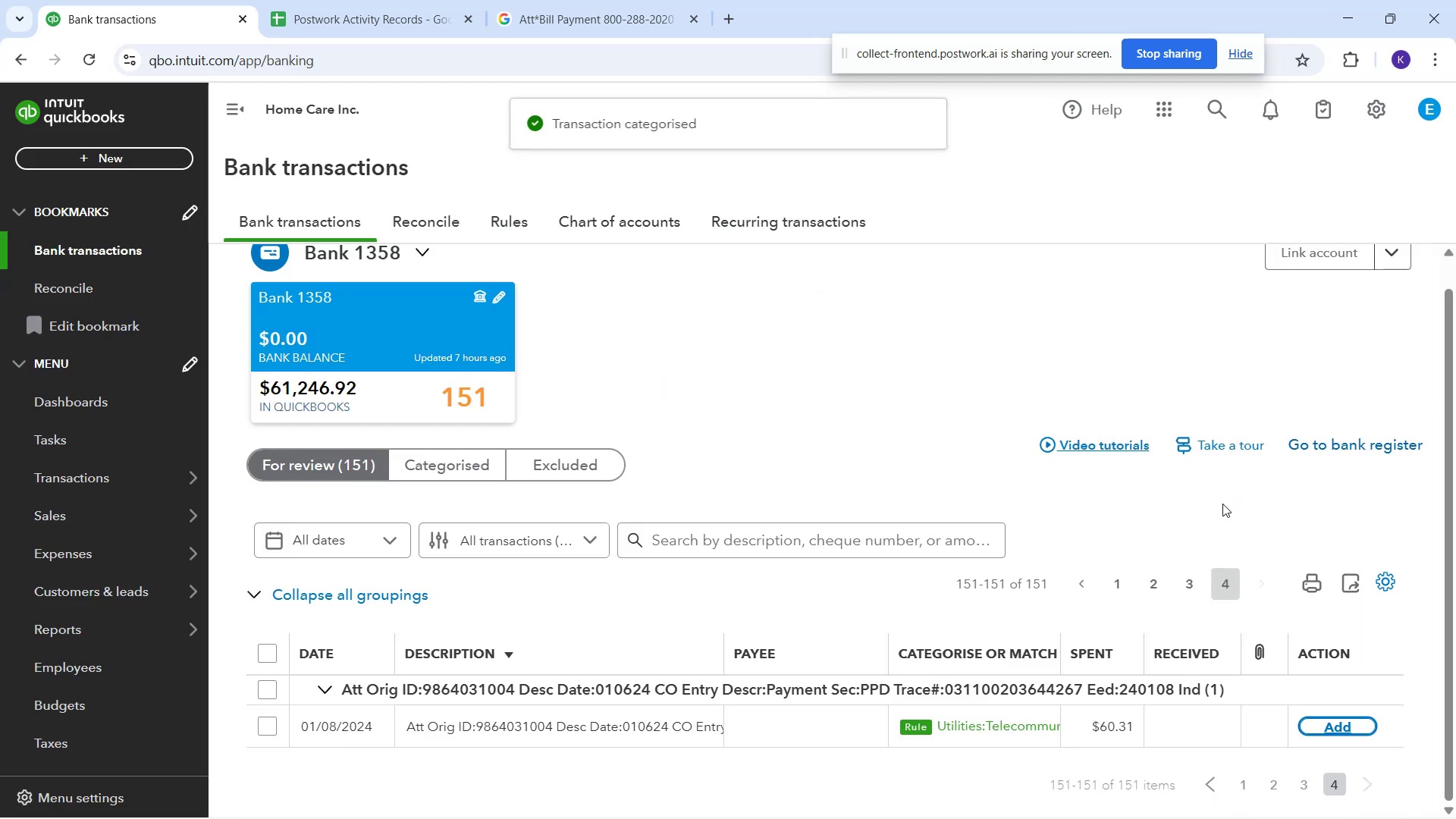 
scroll: coordinate [1158, 696], scroll_direction: down, amount: 1.0
 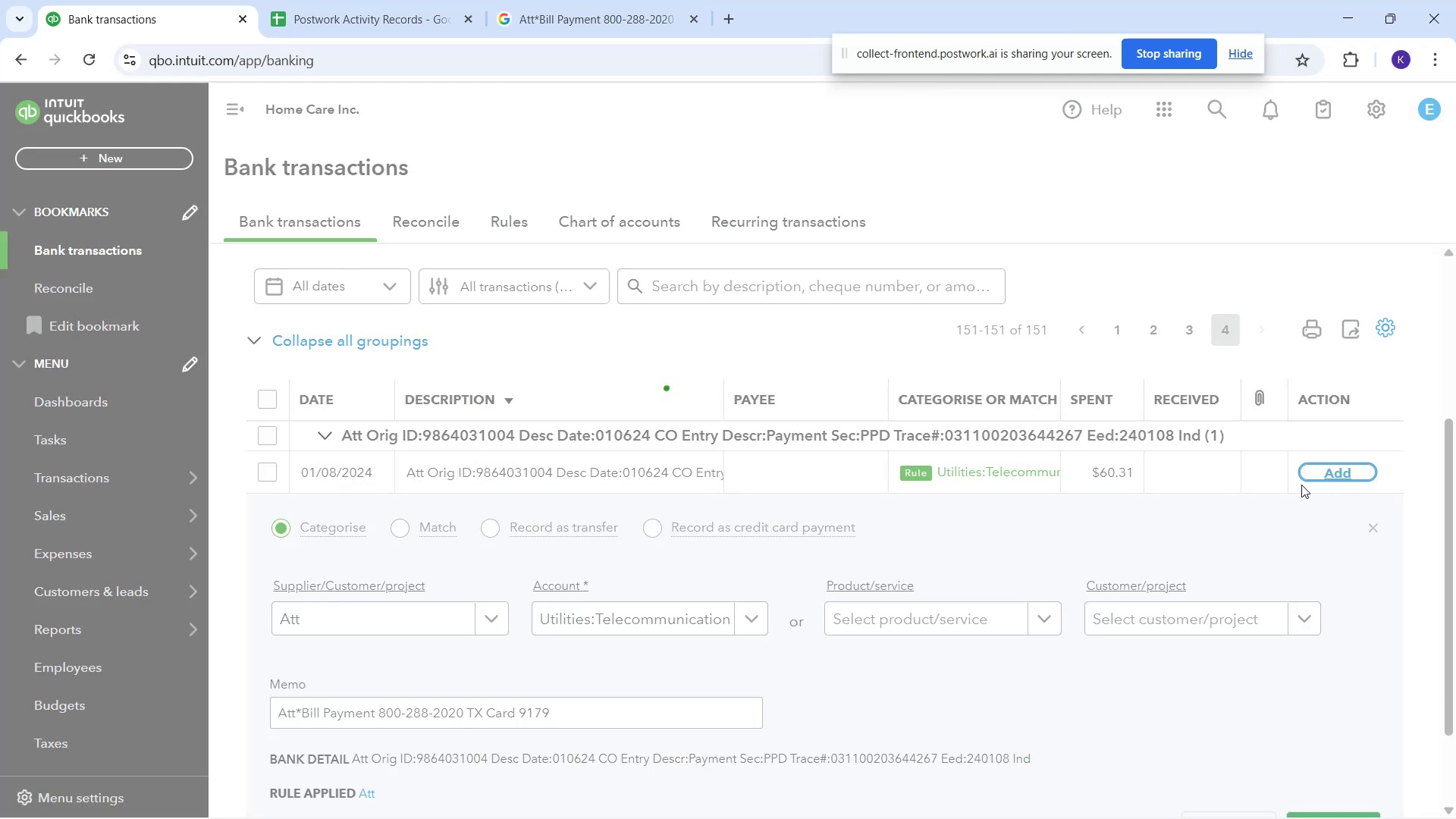 
scroll: coordinate [999, 600], scroll_direction: none, amount: 0.0
 